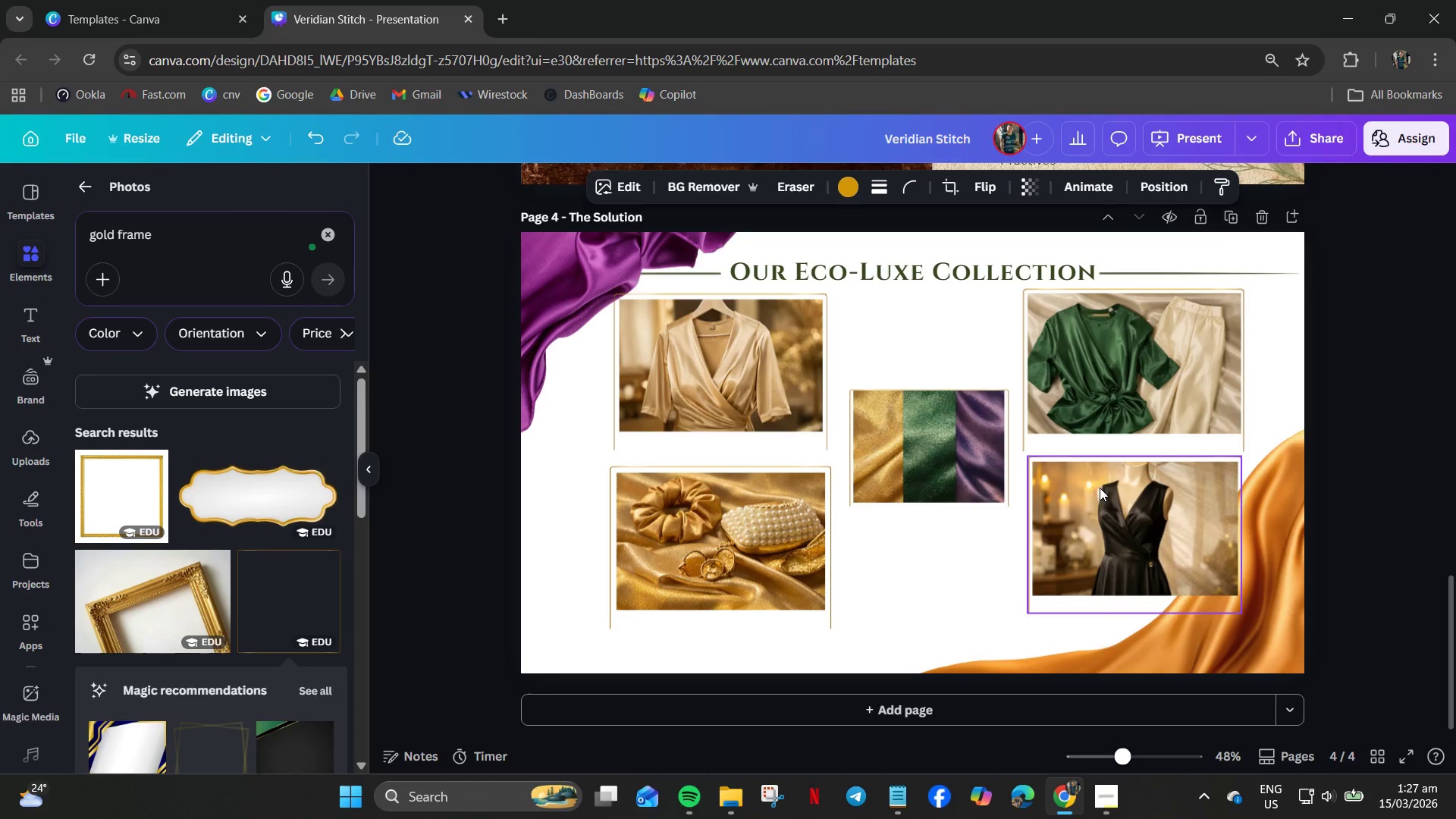 
key(ArrowUp)
 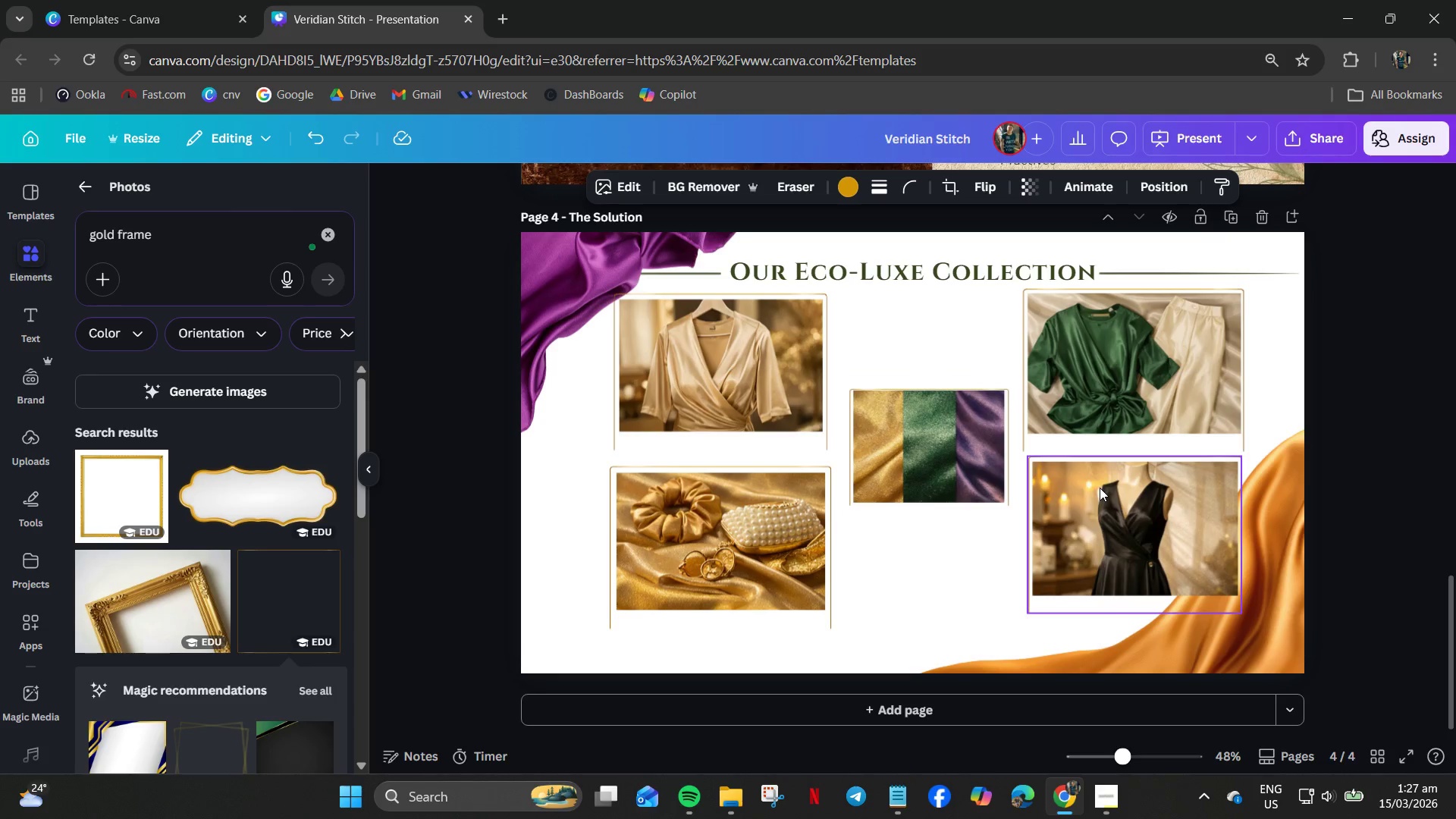 
key(ArrowUp)
 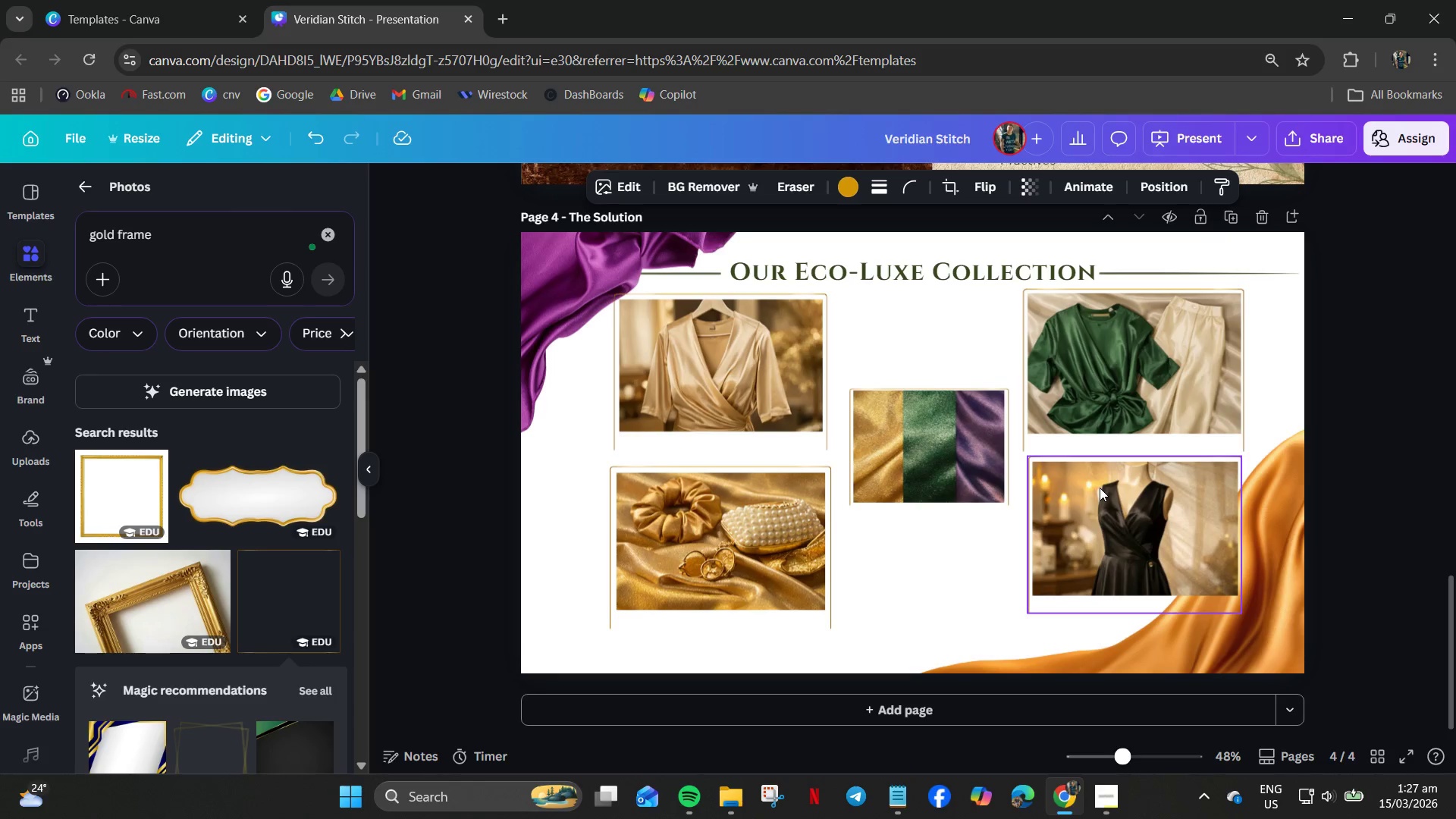 
key(ArrowUp)
 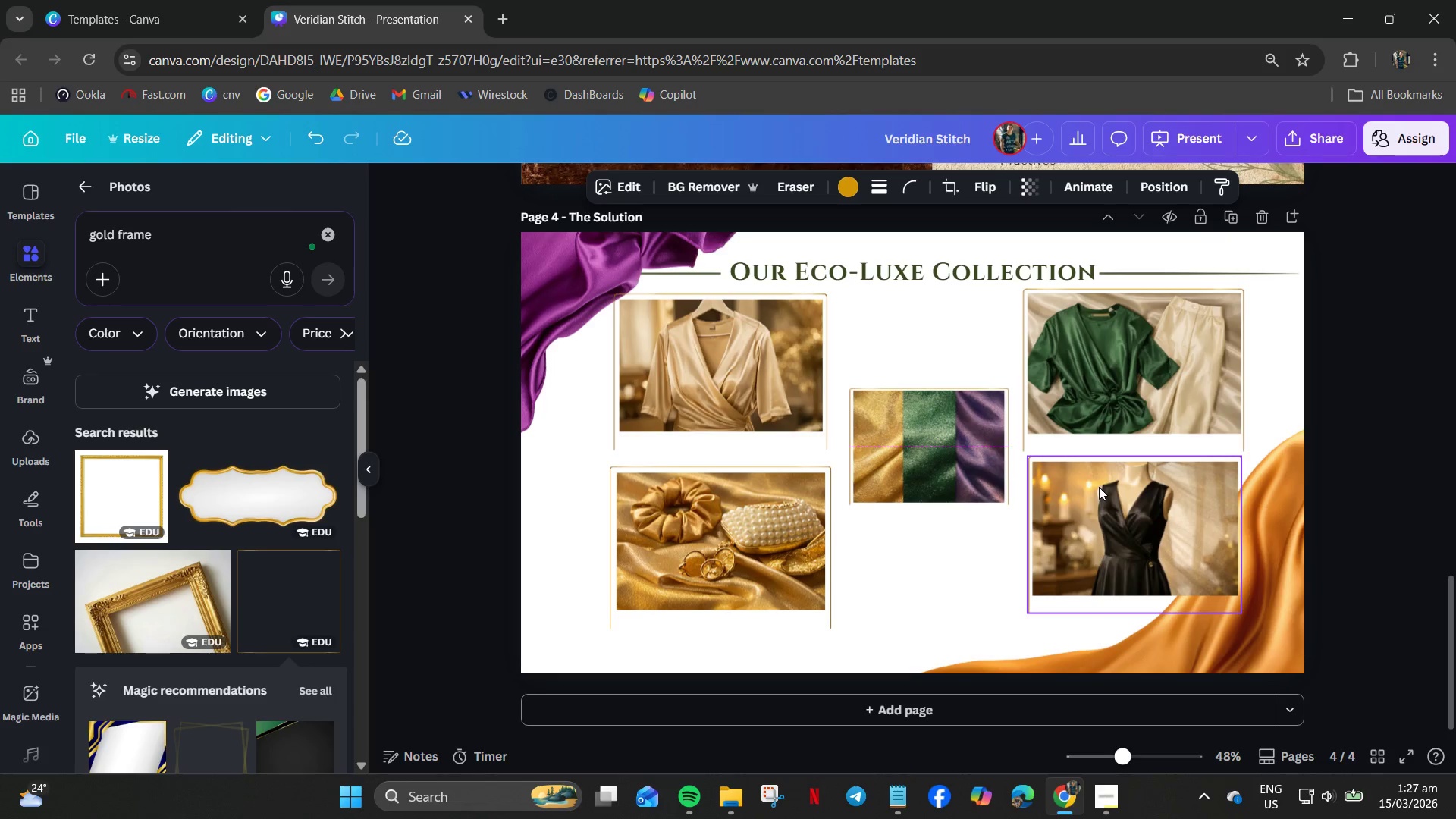 
key(ArrowUp)
 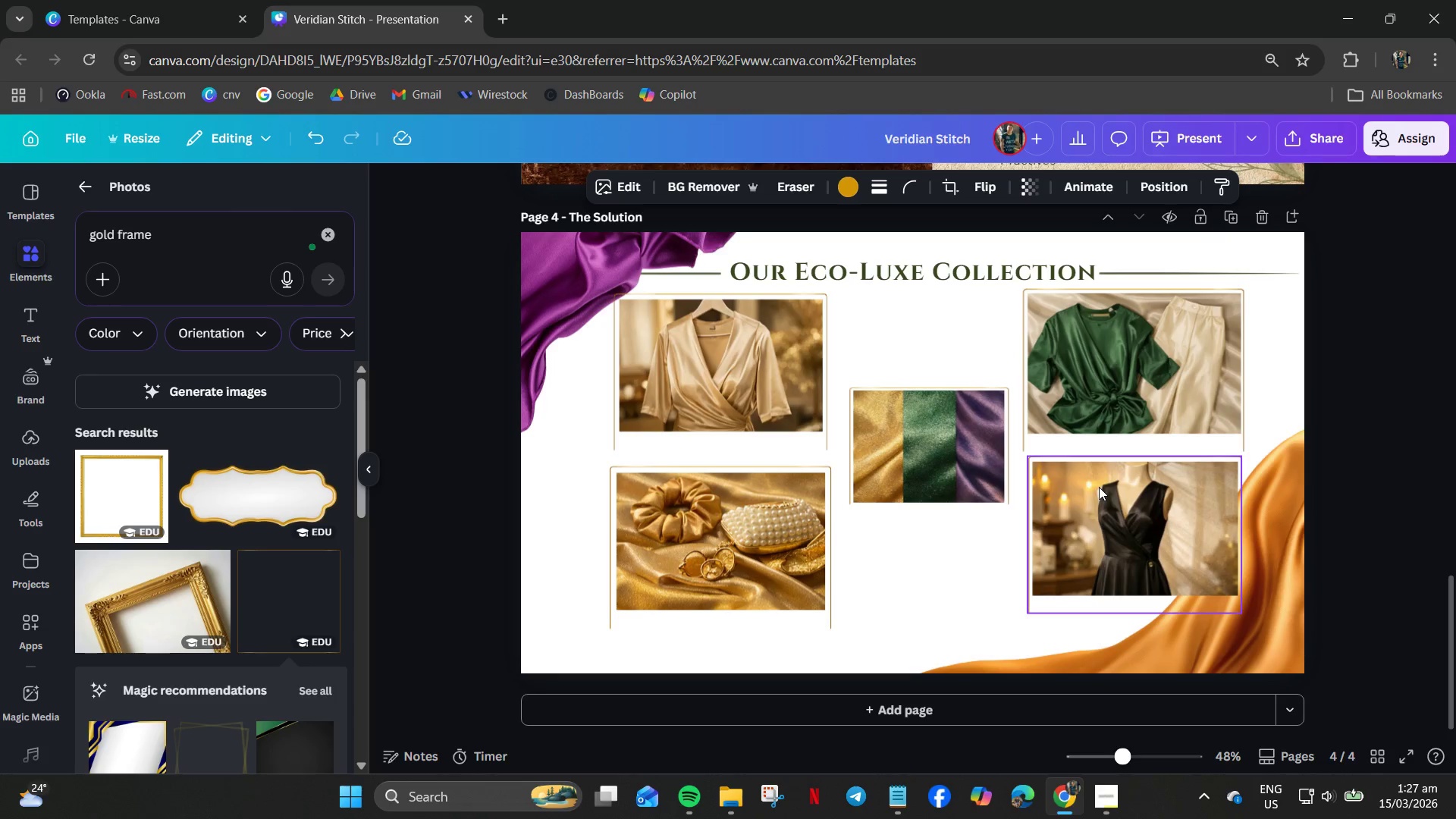 
key(ArrowUp)
 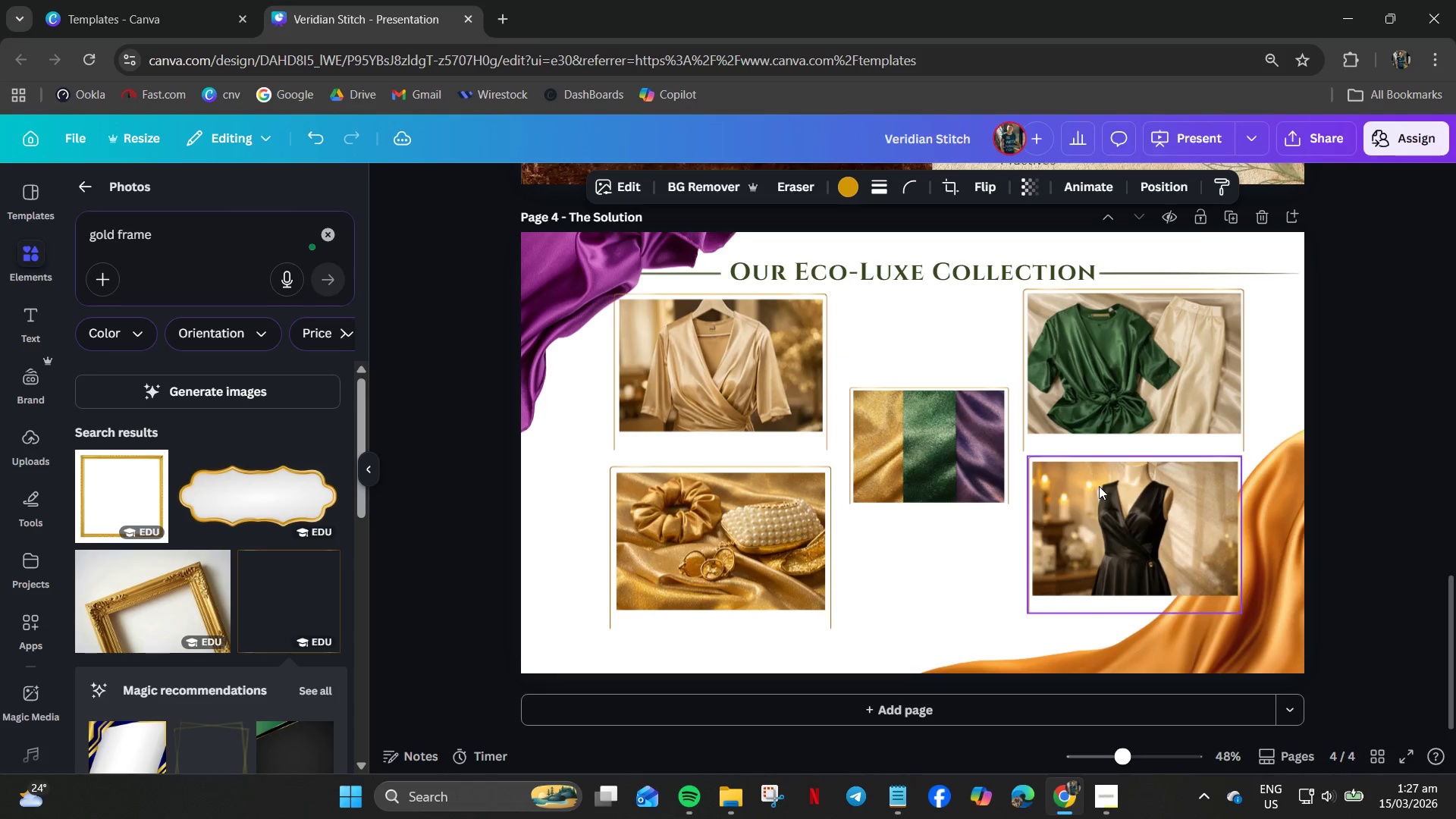 
key(ArrowUp)
 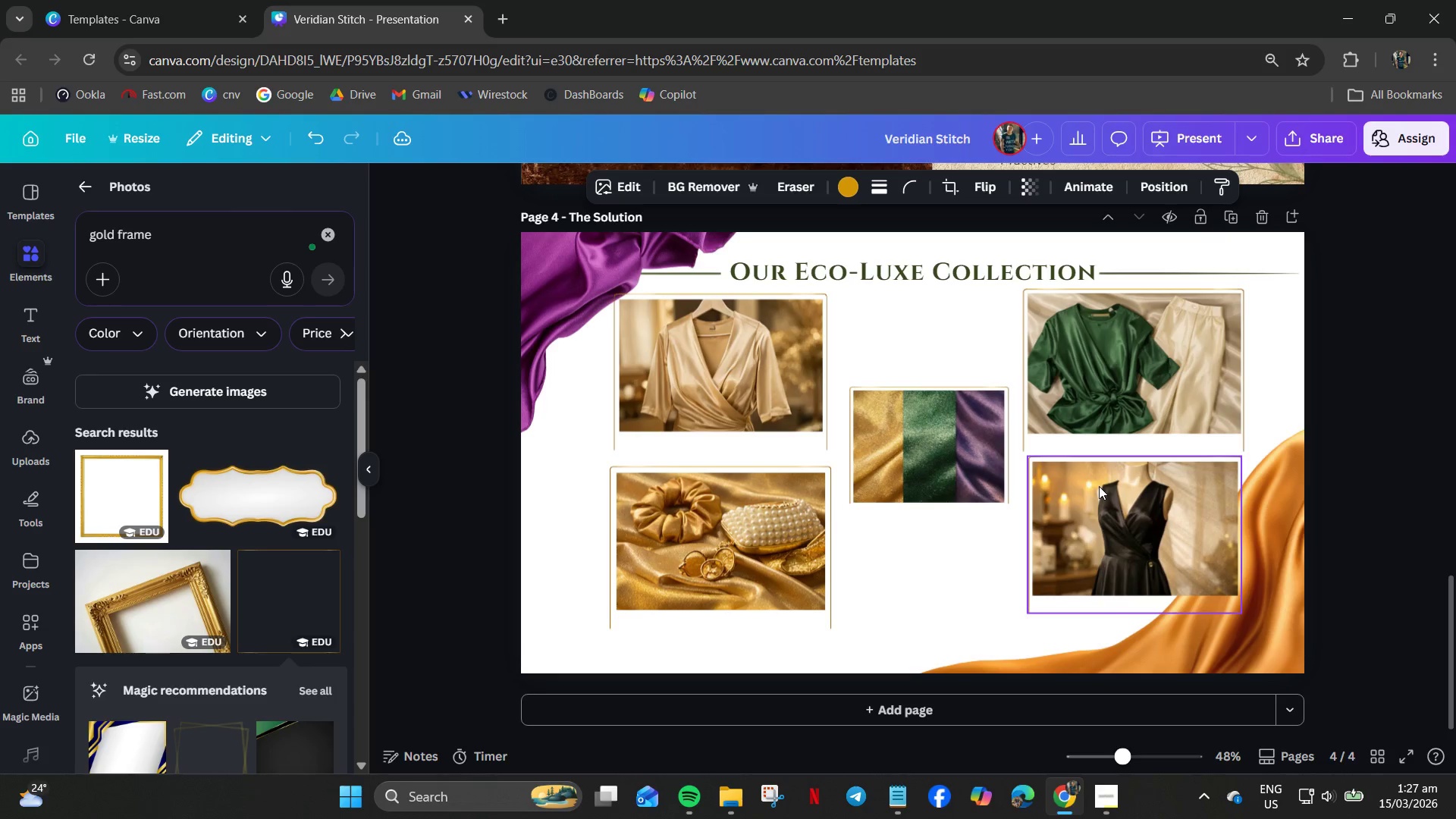 
key(ArrowUp)
 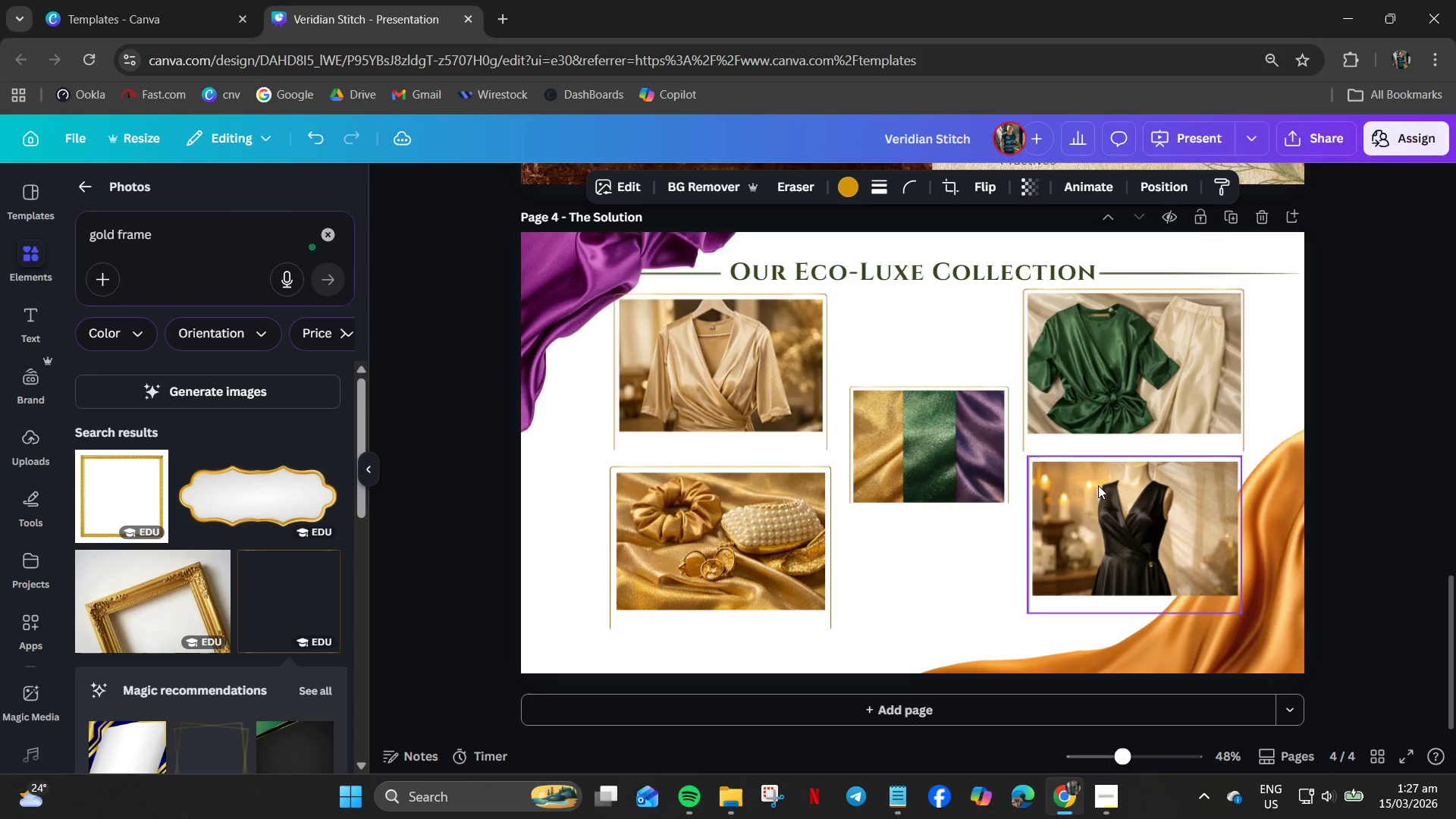 
key(ArrowUp)
 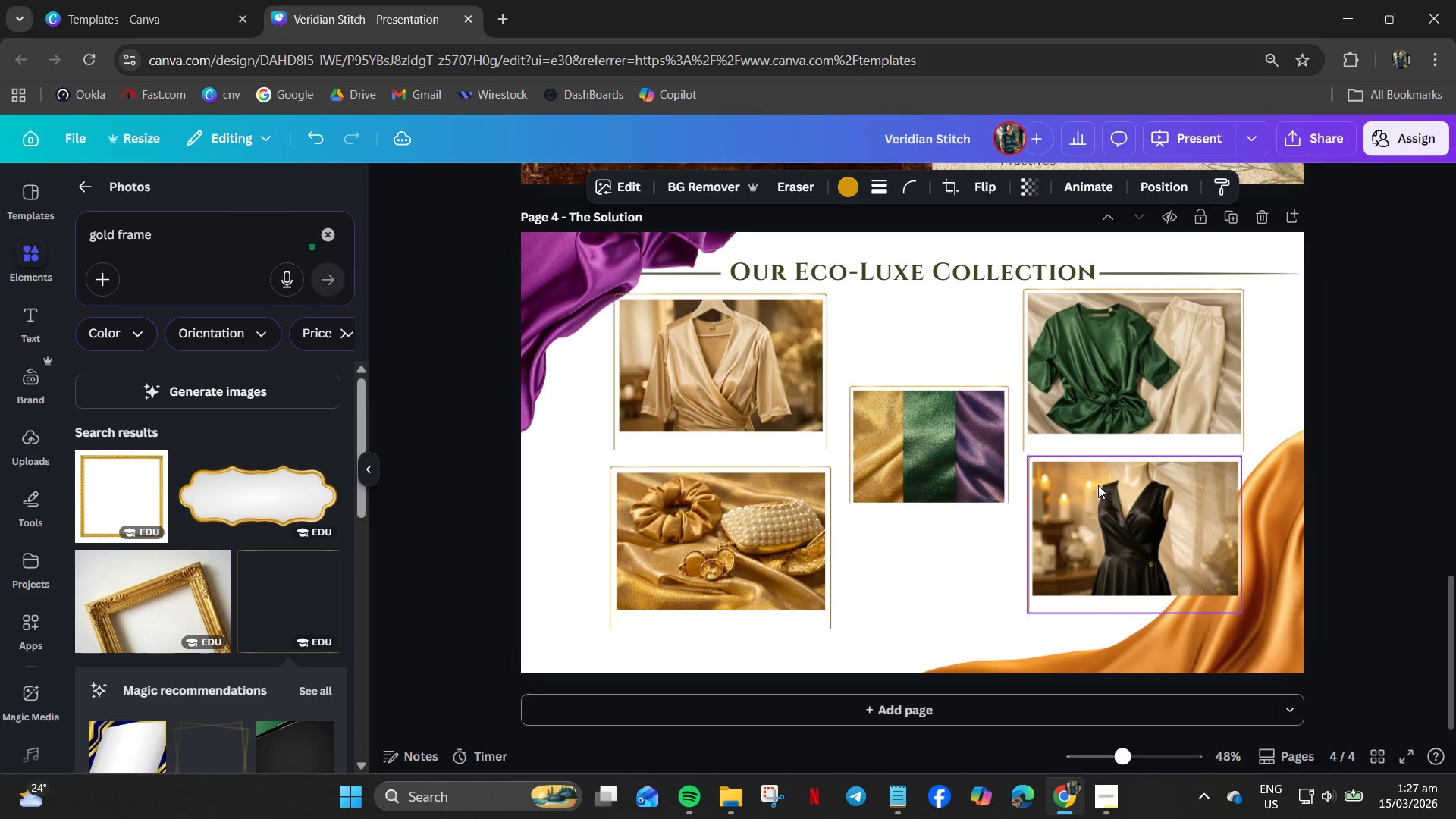 
key(ArrowUp)
 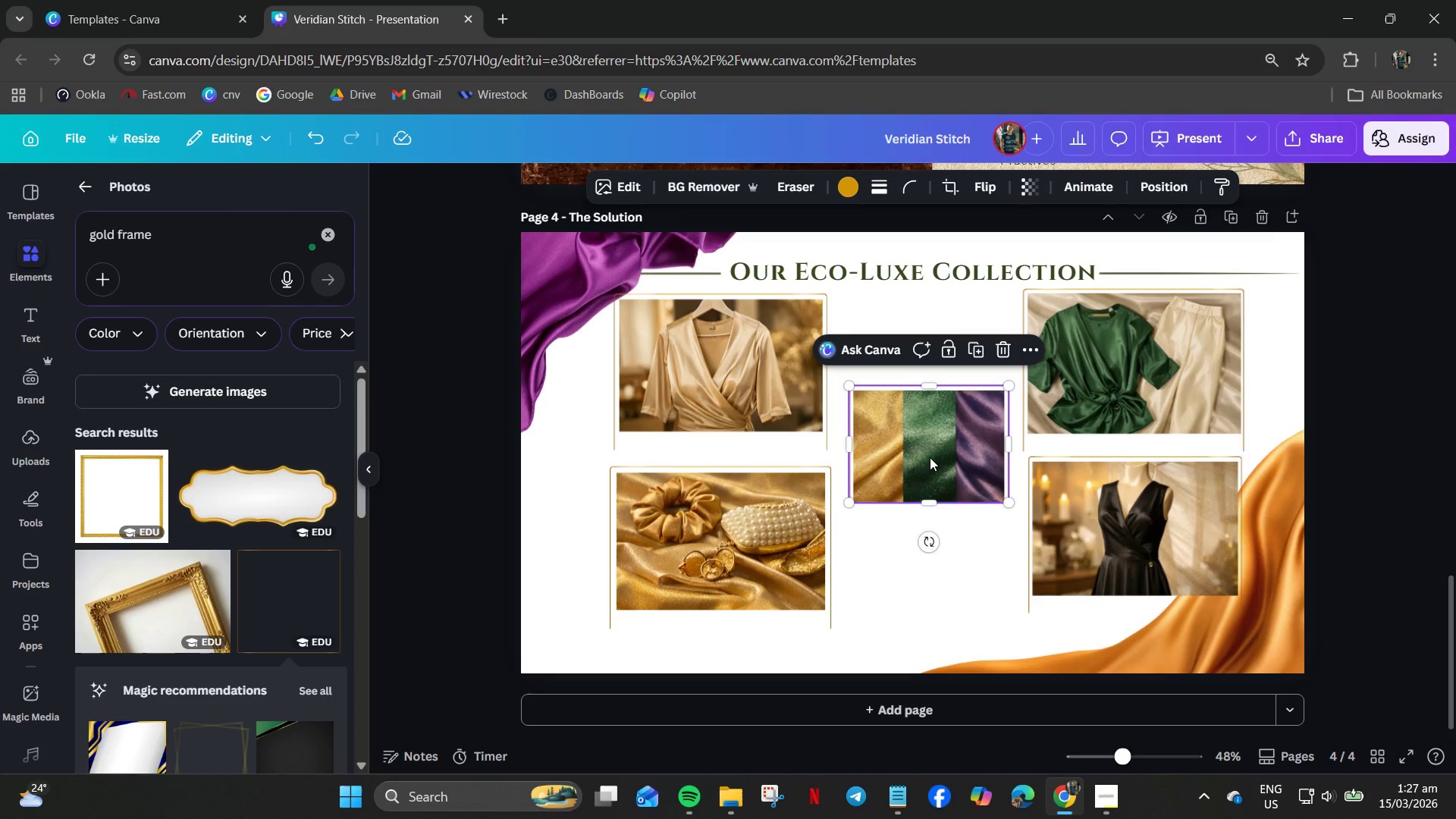 
key(ArrowLeft)
 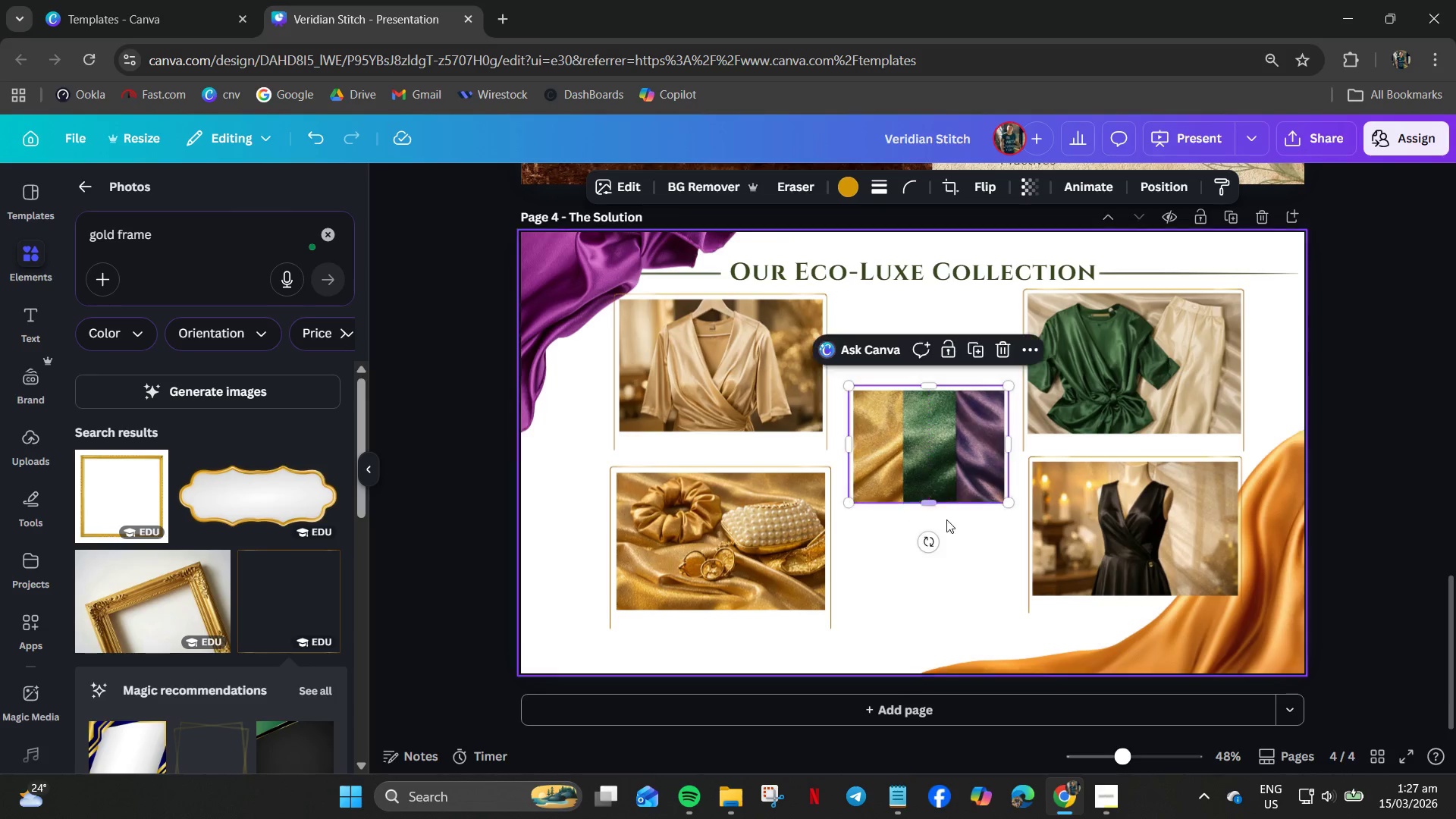 
left_click([946, 548])
 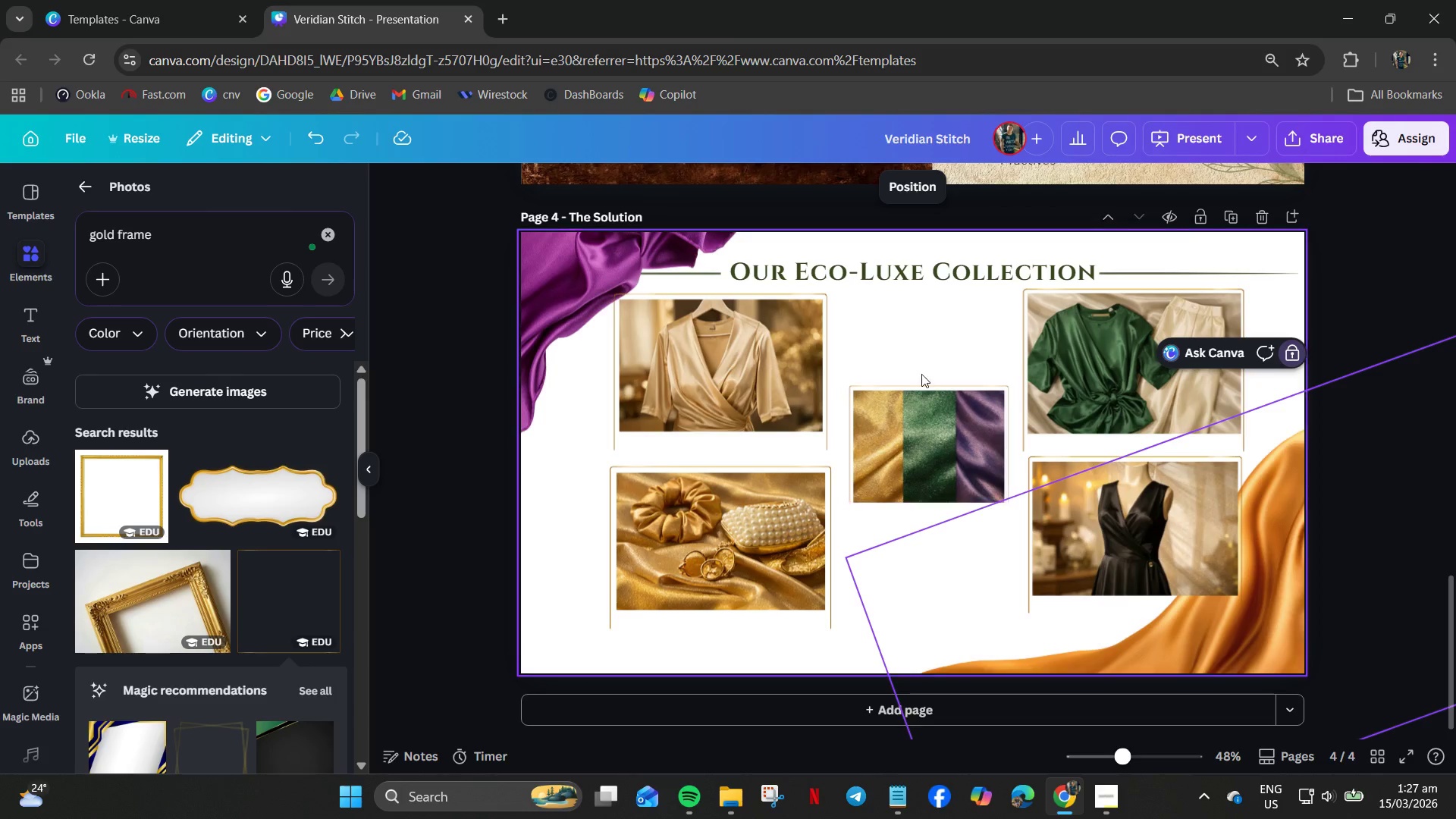 
left_click([920, 356])
 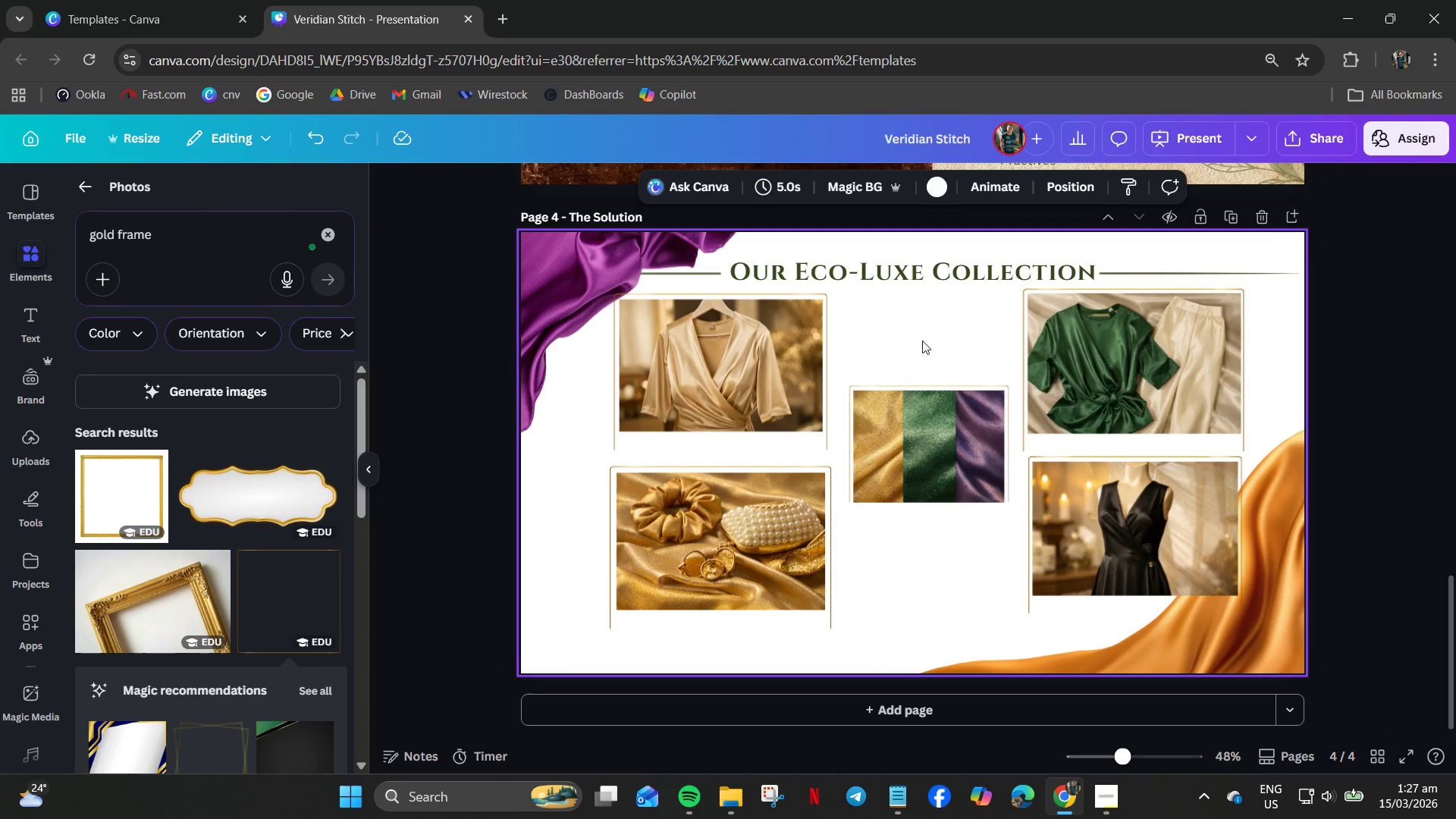 
left_click_drag(start_coordinate=[921, 345], to_coordinate=[915, 457])
 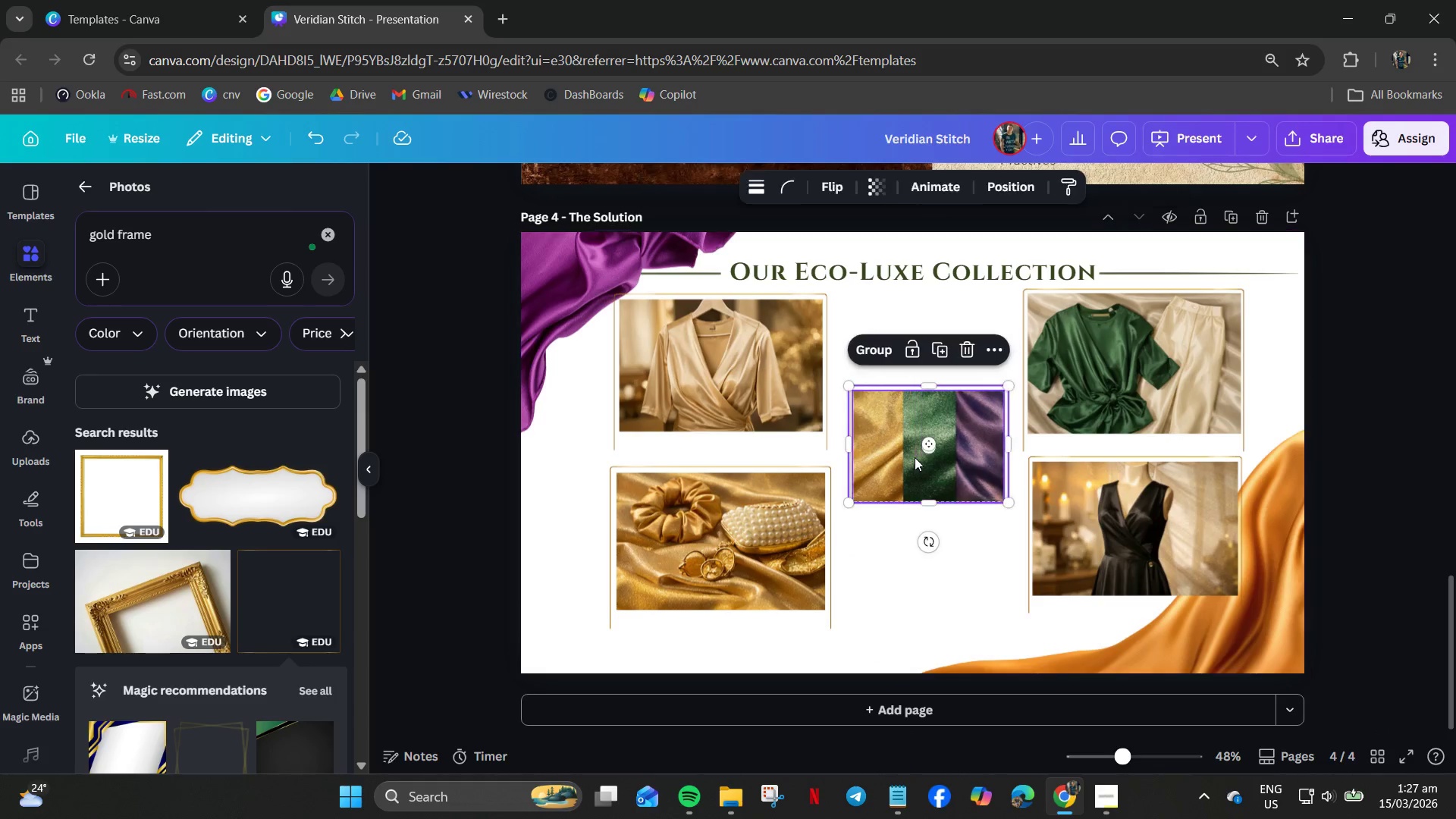 
right_click([915, 457])
 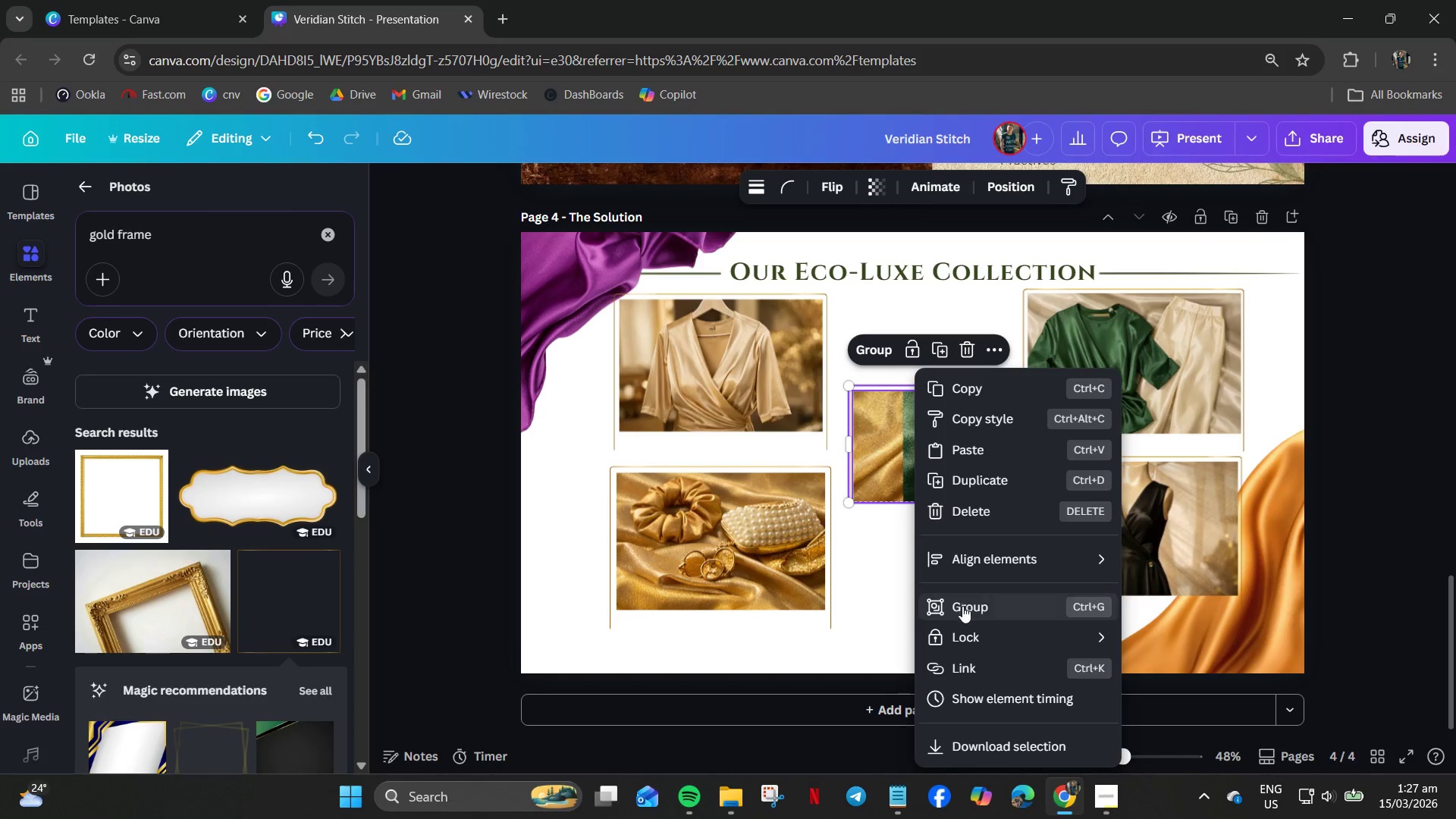 
left_click([962, 607])
 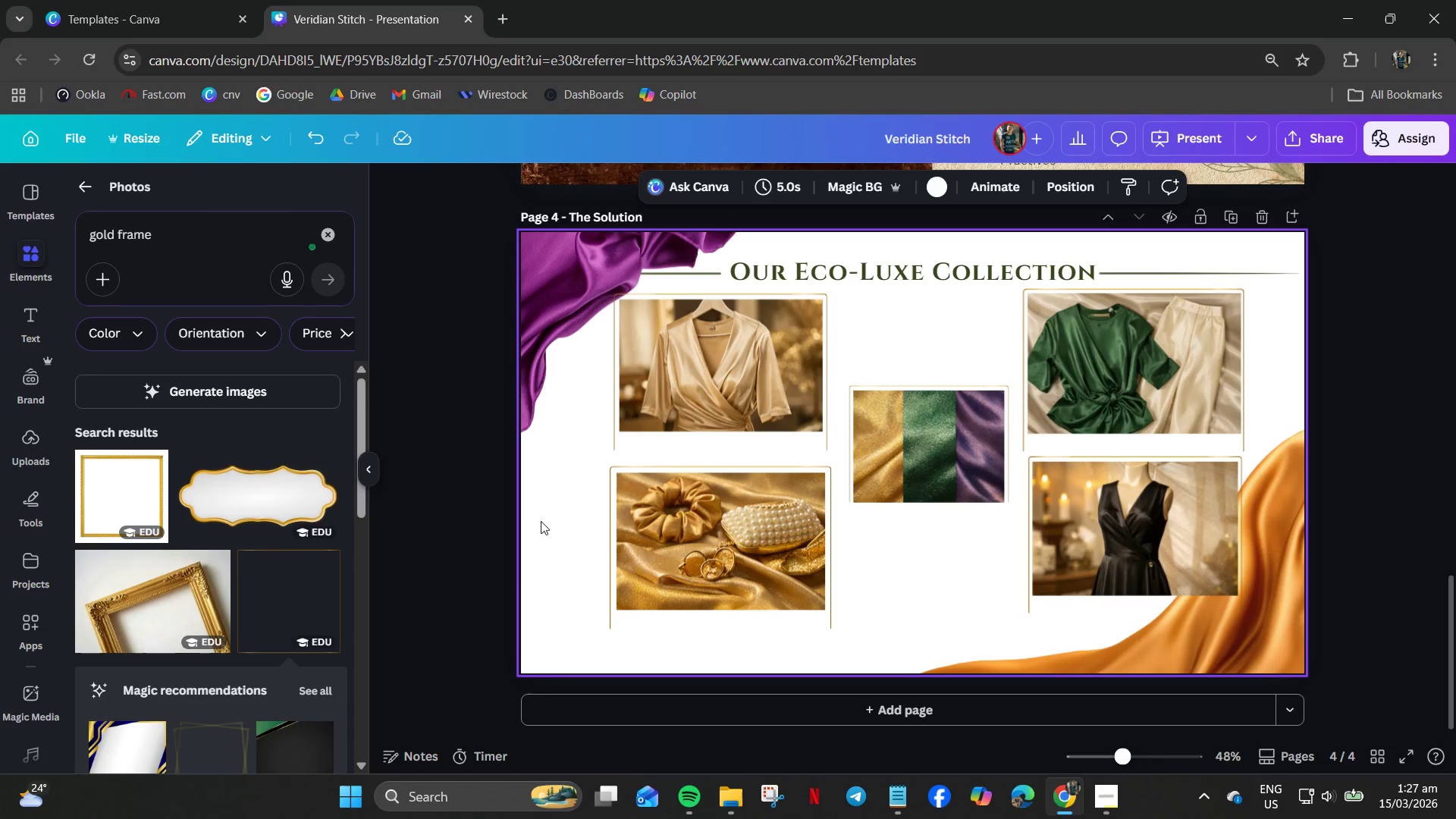 
left_click_drag(start_coordinate=[564, 512], to_coordinate=[706, 564])
 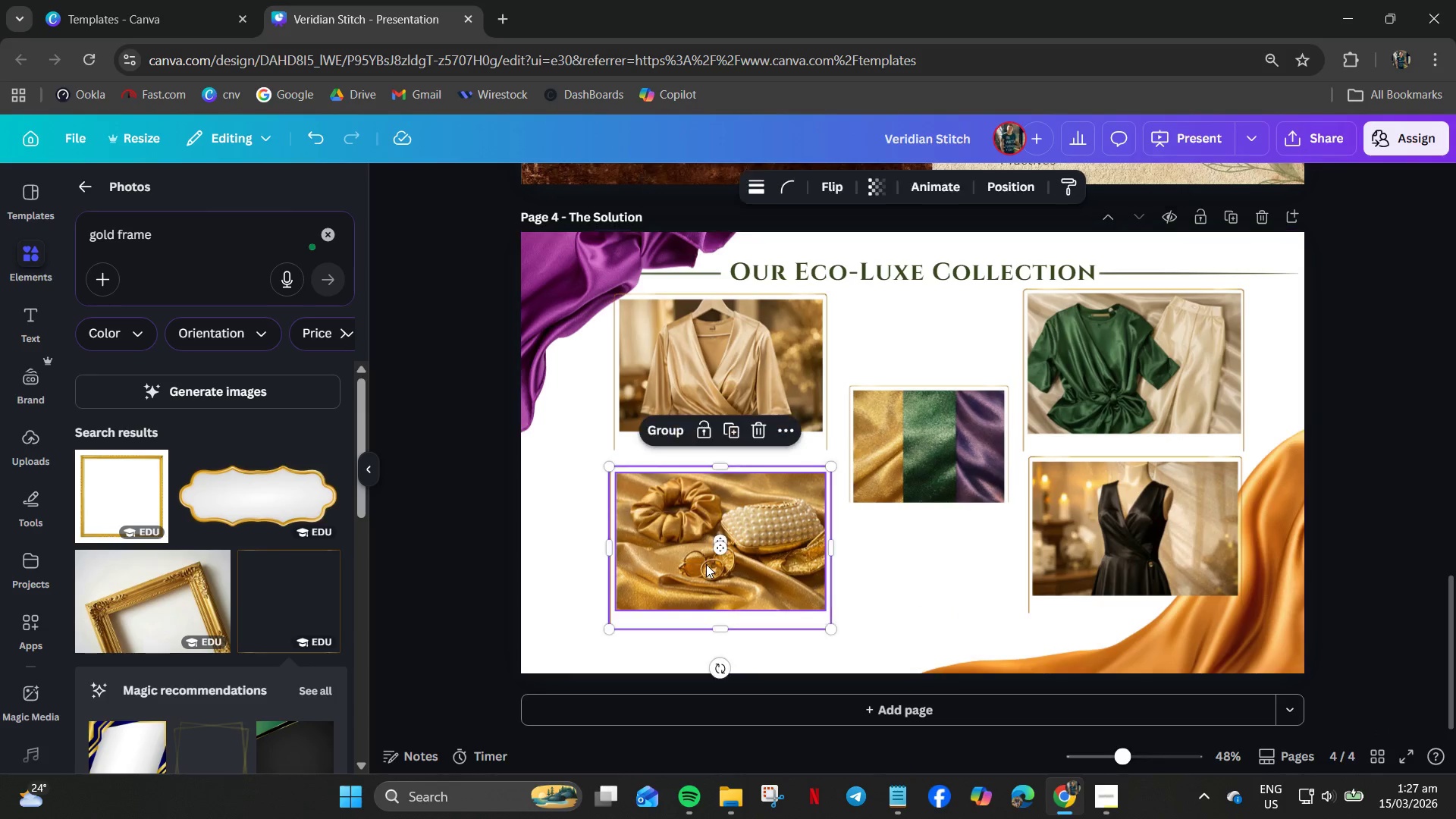 
right_click([706, 564])
 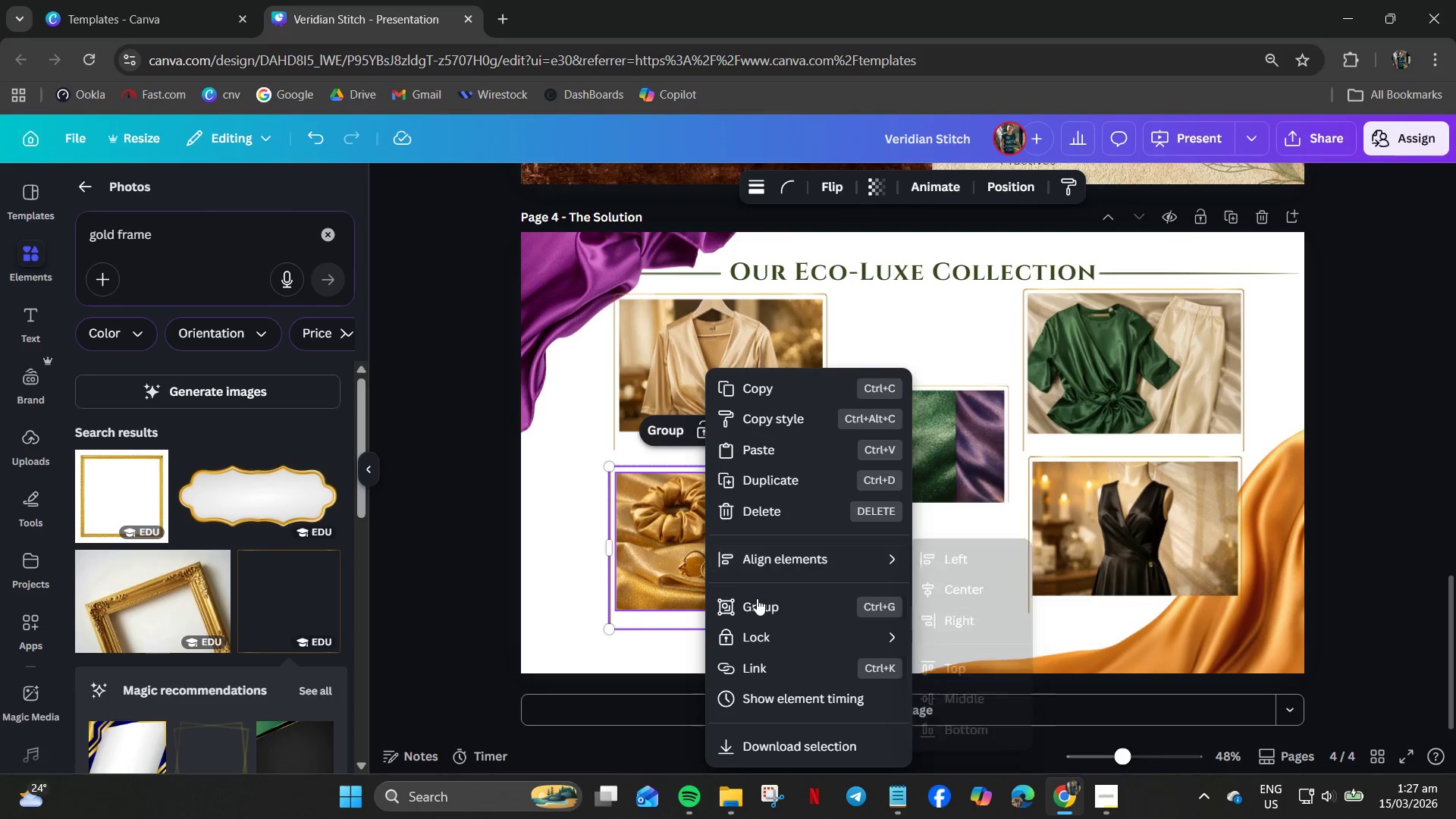 
left_click([758, 604])
 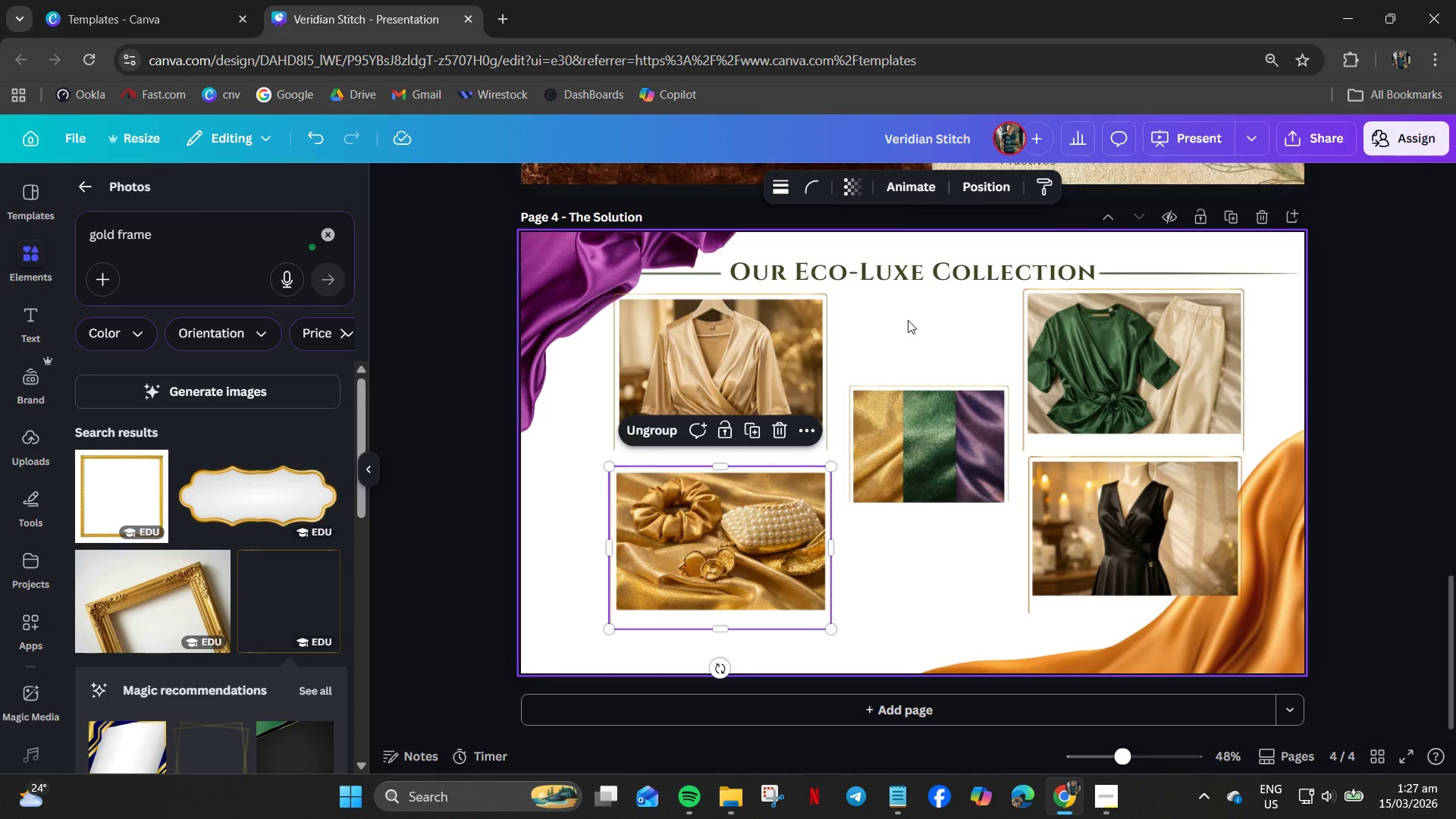 
left_click_drag(start_coordinate=[836, 331], to_coordinate=[763, 332])
 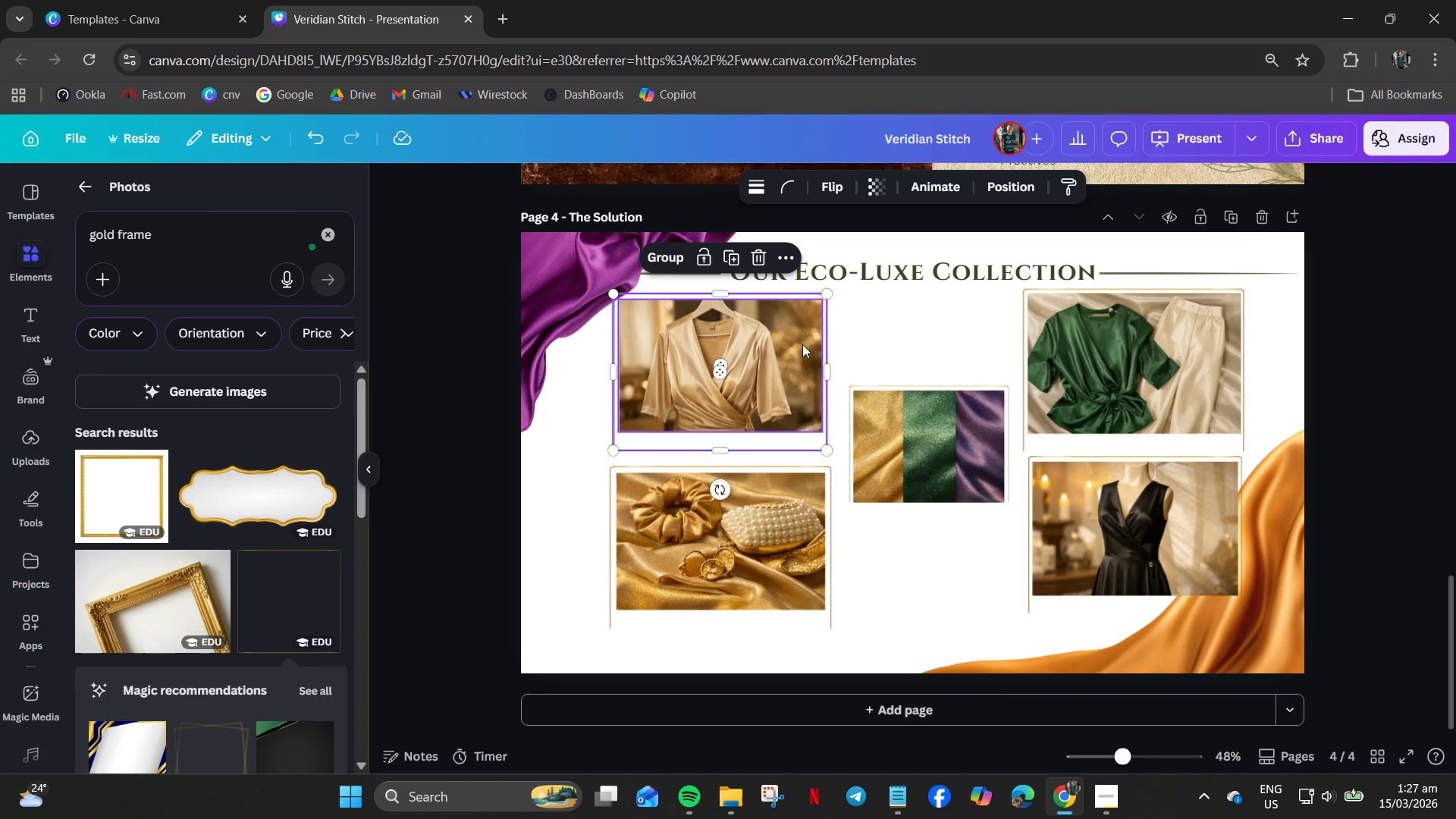 
right_click([802, 344])
 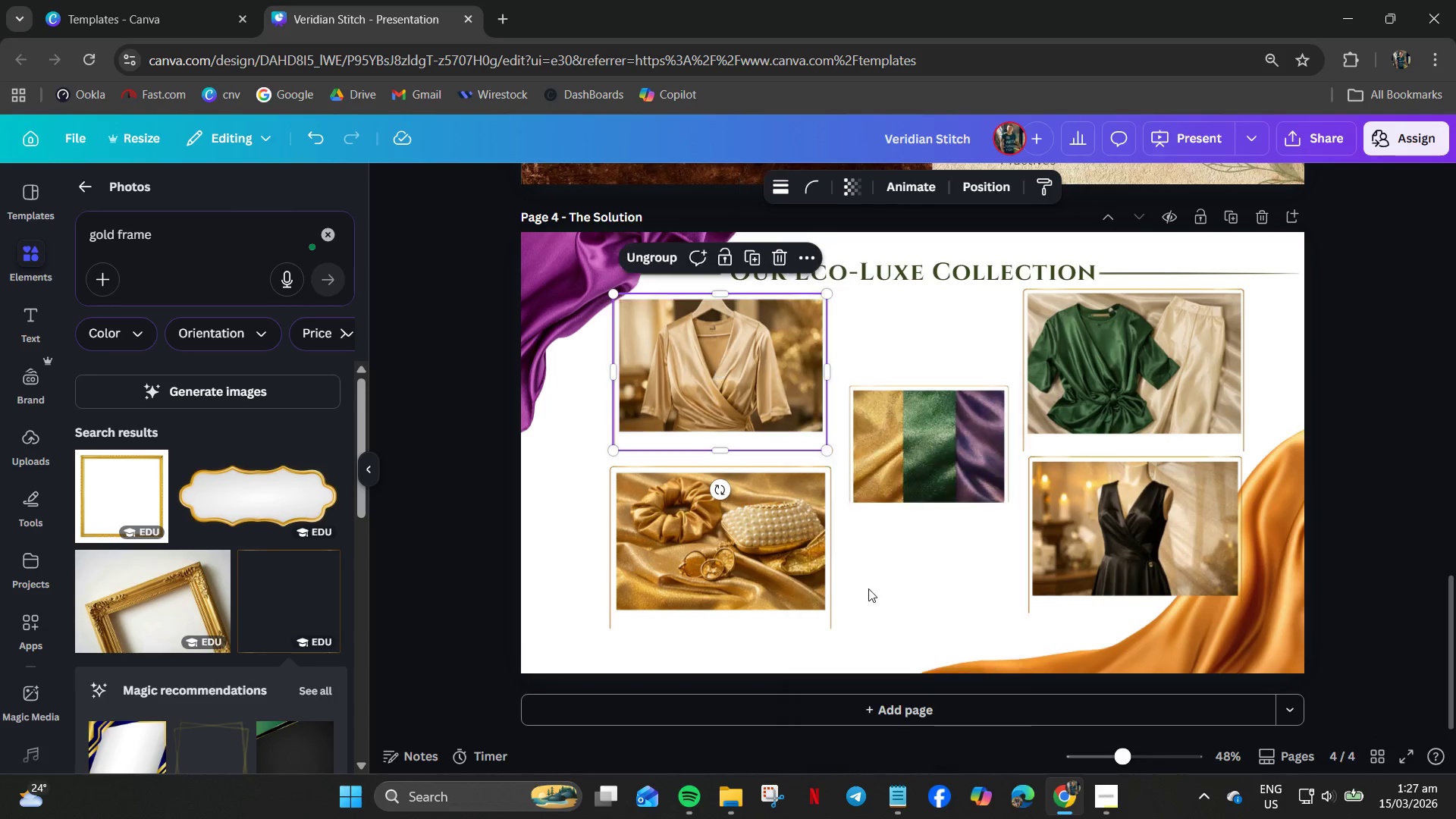 
left_click([902, 624])
 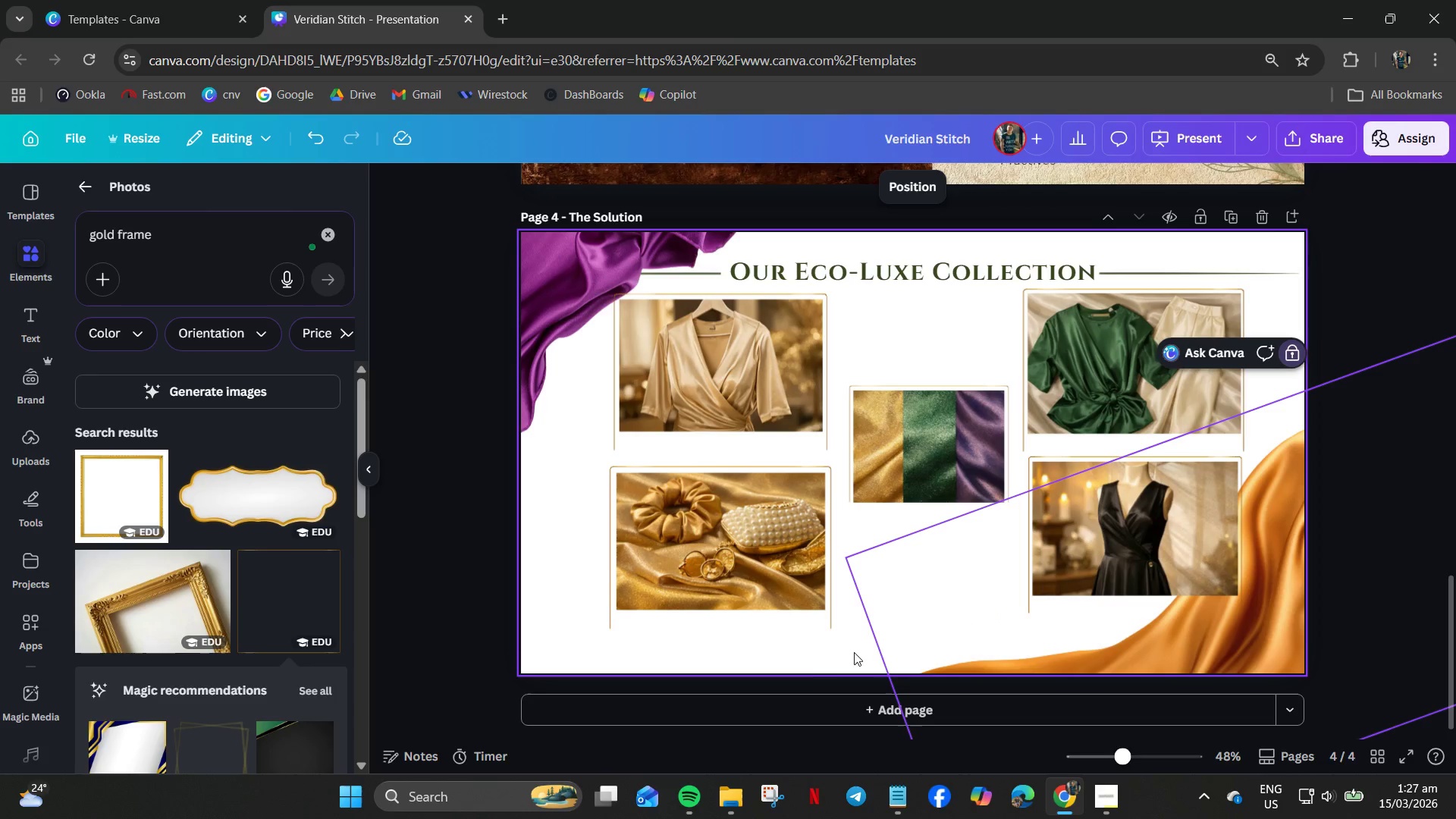 
left_click([819, 666])
 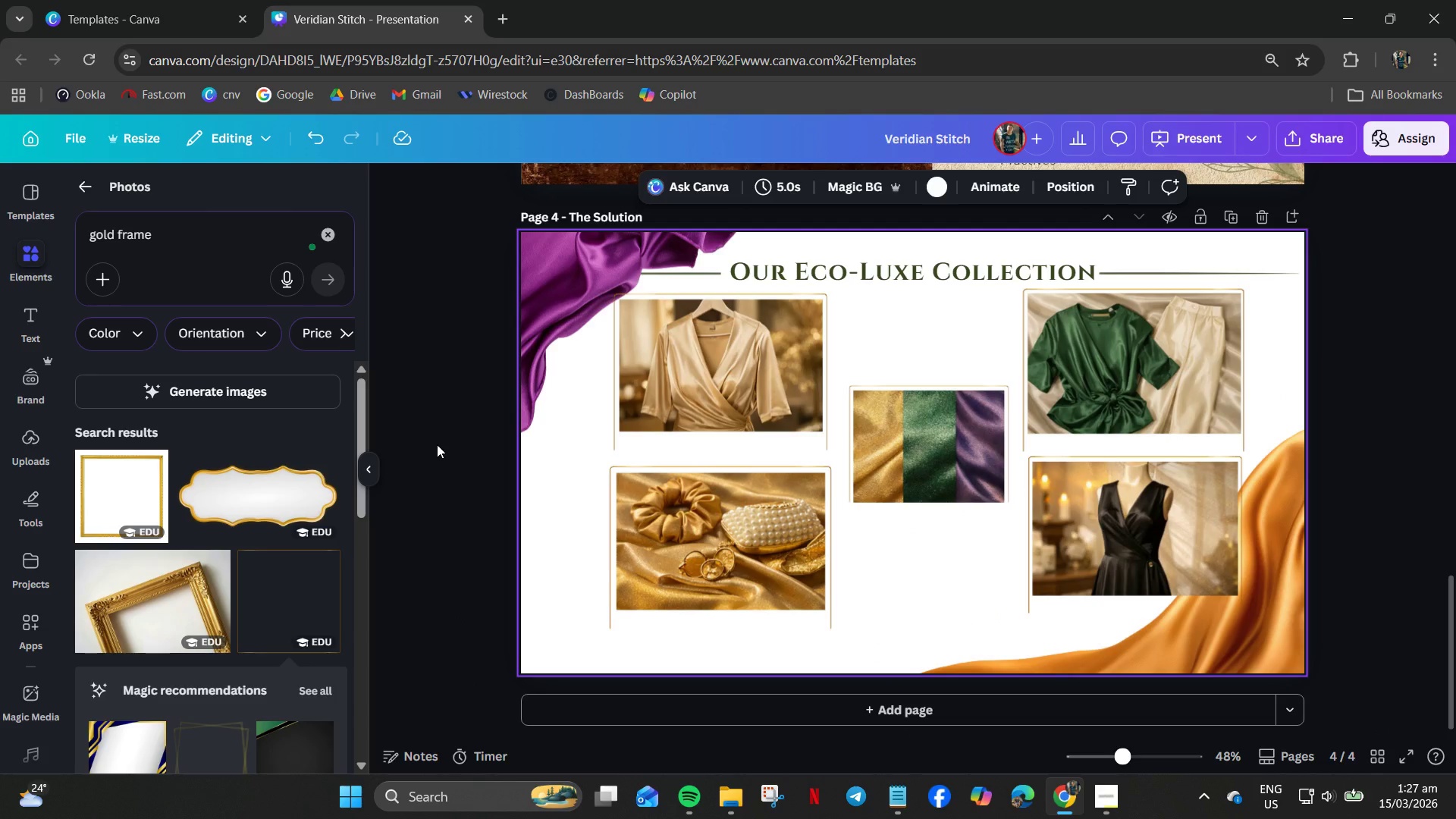 
wait(9.81)
 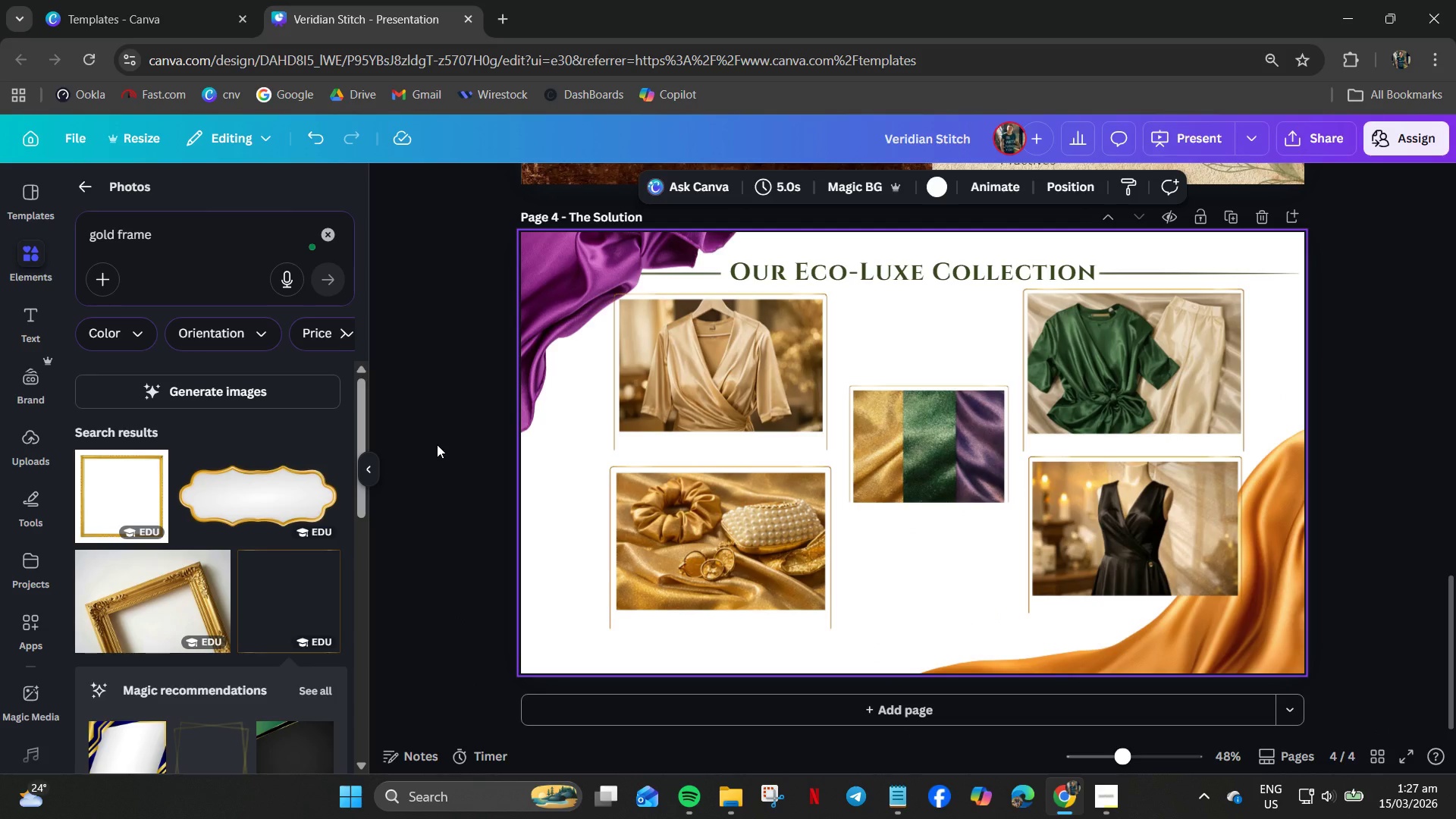 
left_click([218, 257])
 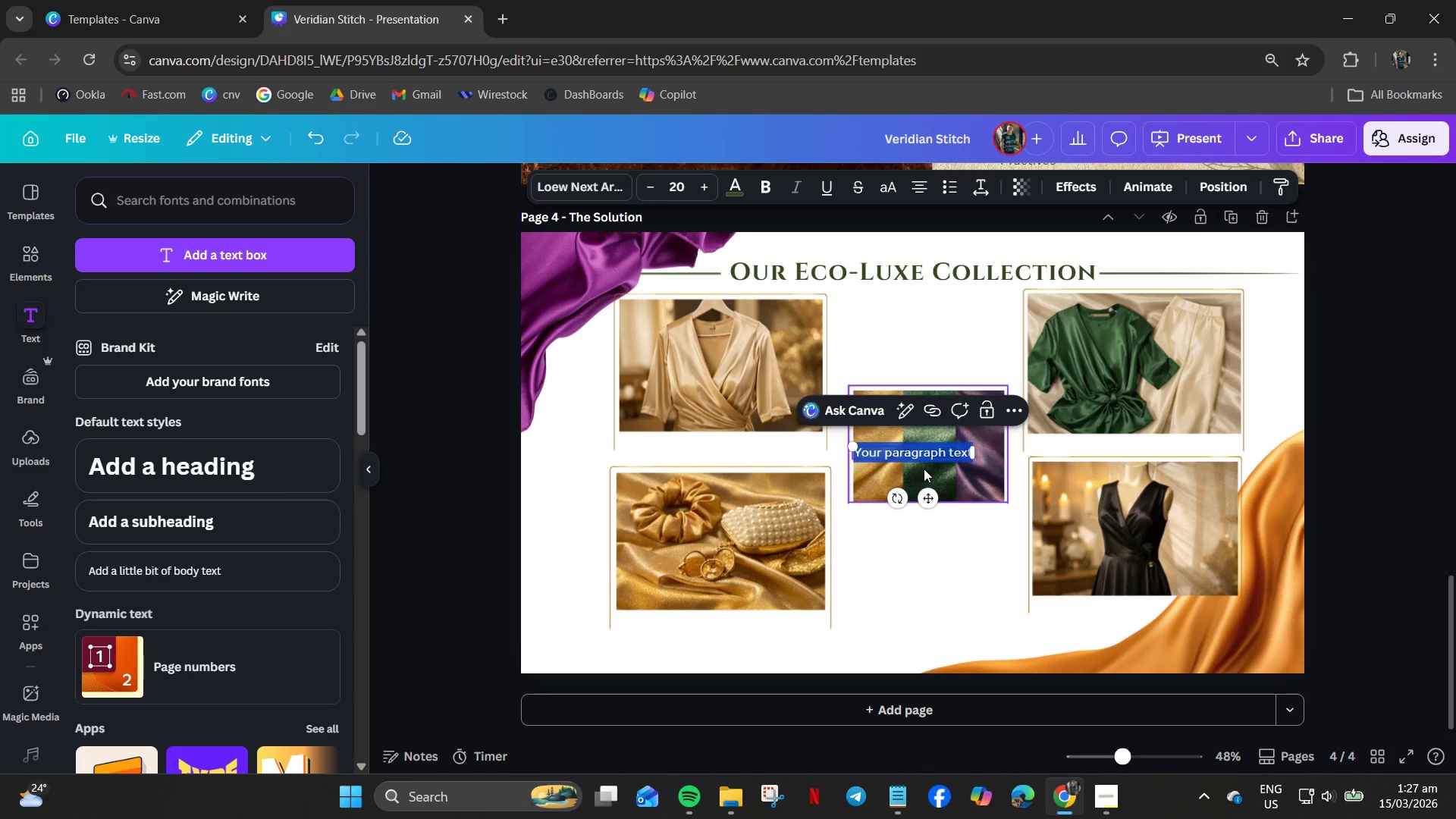 
type(Elegant Wrap Dress)
 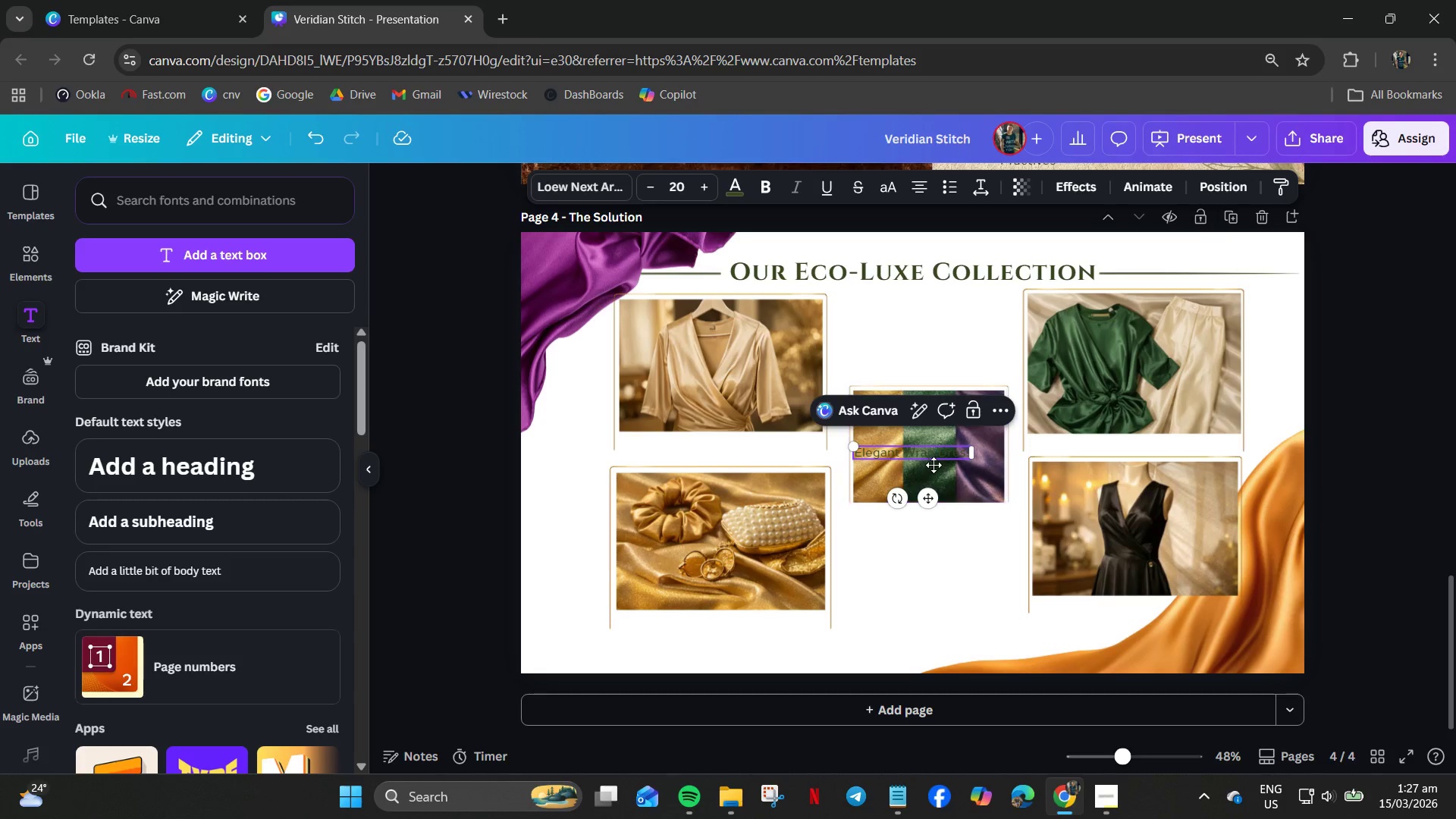 
left_click_drag(start_coordinate=[926, 501], to_coordinate=[733, 485])
 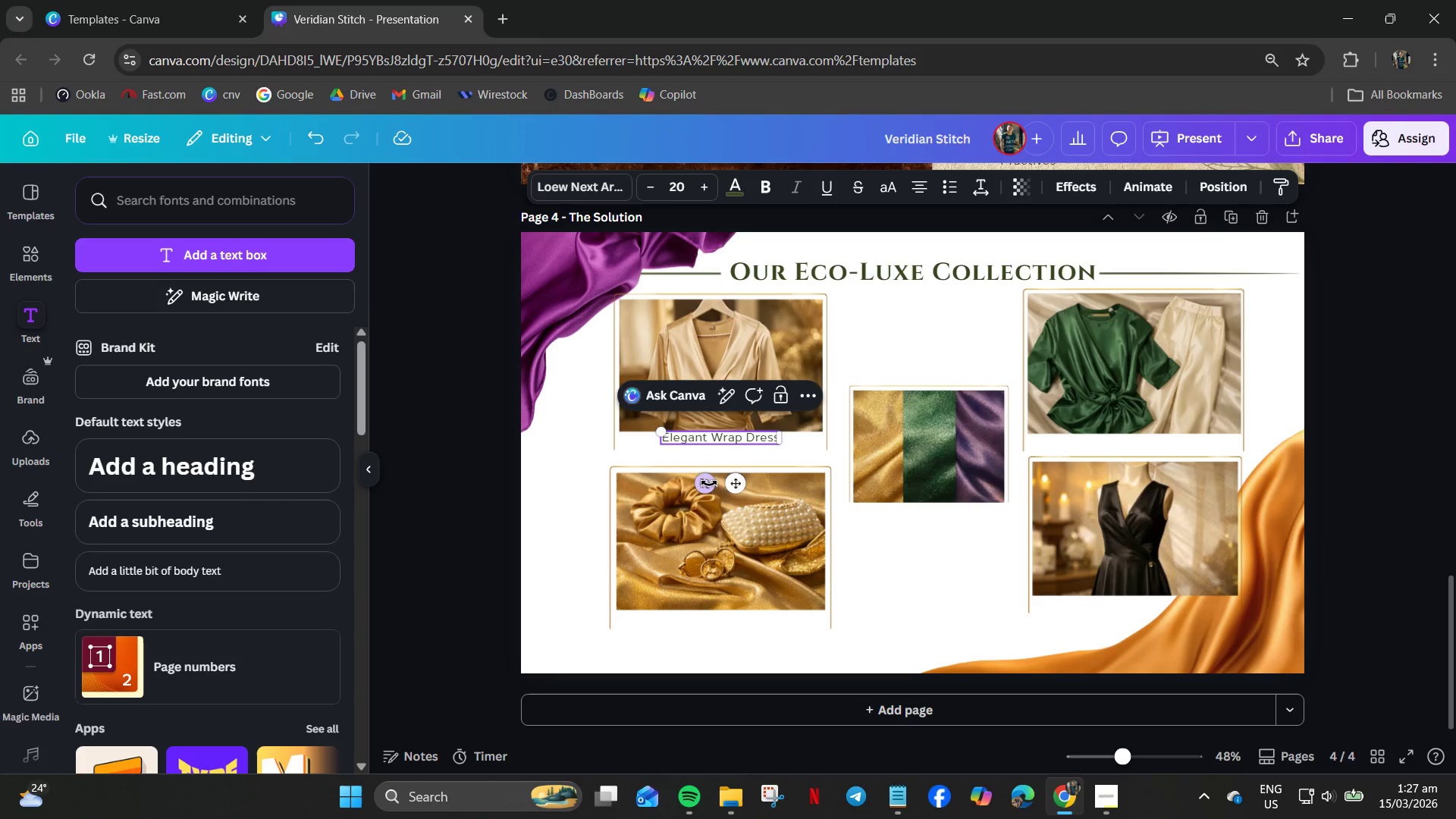 
hold_key(key=ControlLeft, duration=1.31)
scroll: coordinate [719, 457], scroll_direction: up, amount: 9.0
 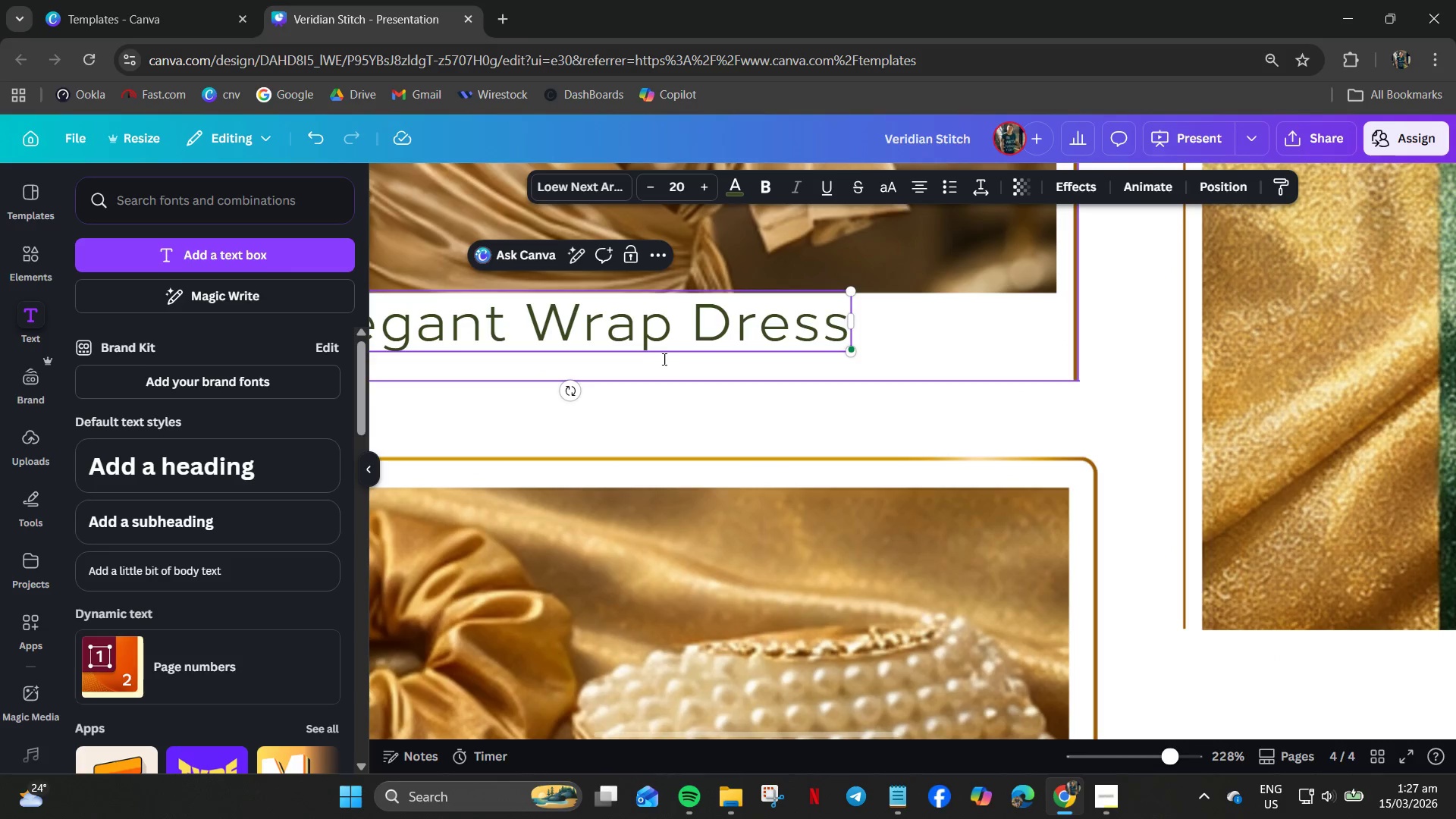 
left_click_drag(start_coordinate=[640, 344], to_coordinate=[645, 358])
 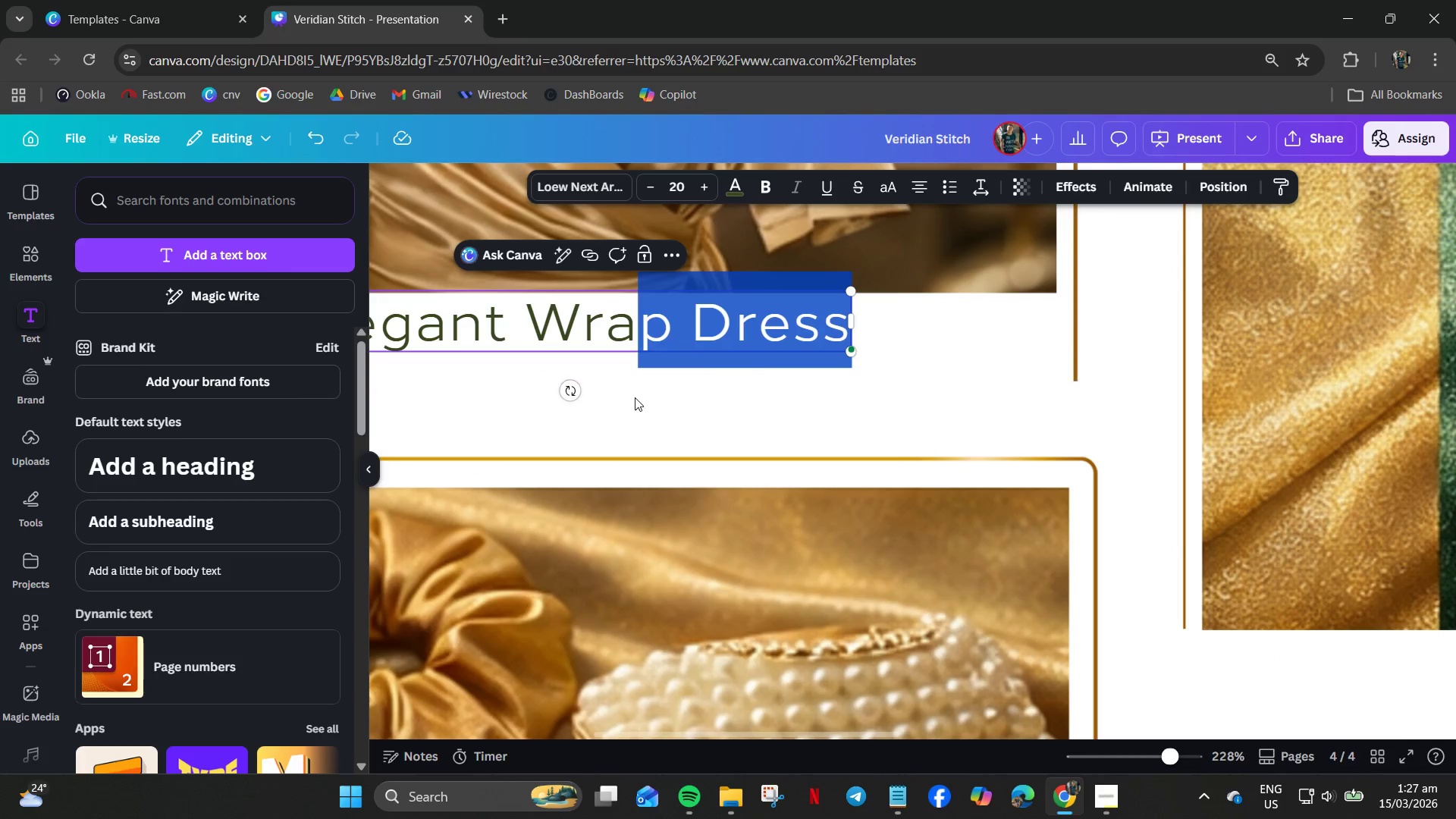 
left_click([635, 397])
 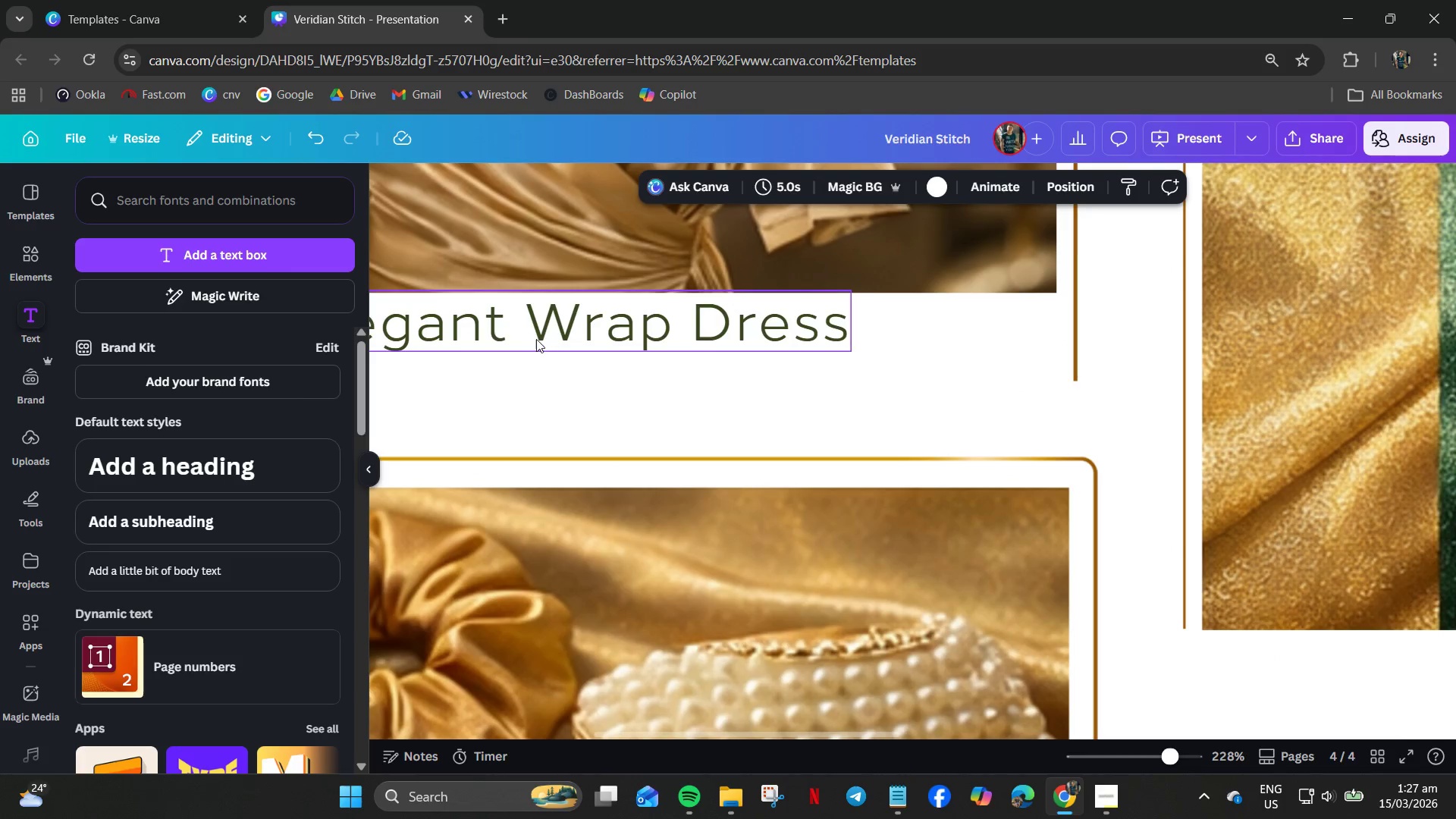 
left_click_drag(start_coordinate=[536, 339], to_coordinate=[545, 349])
 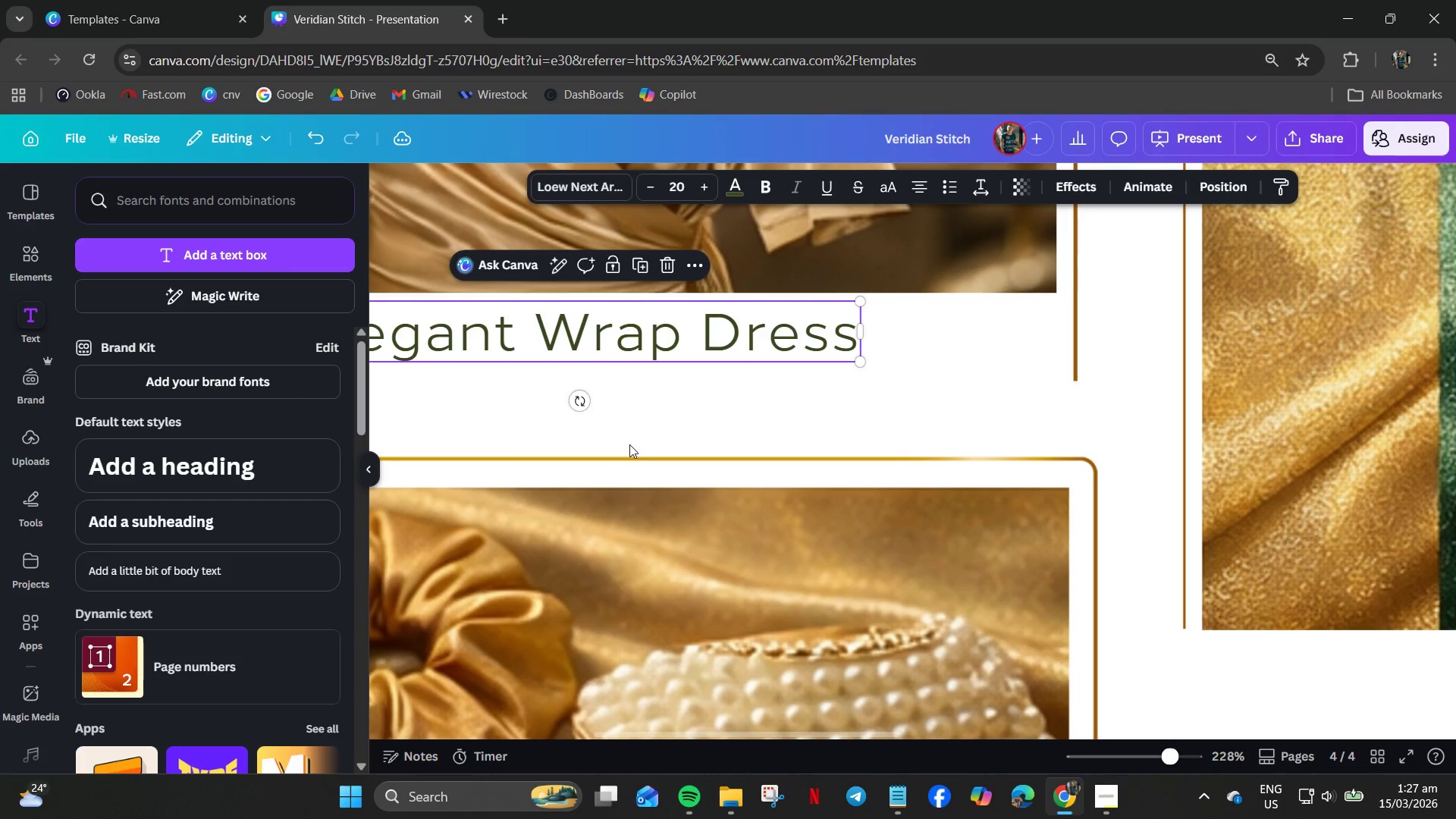 
hold_key(key=ControlLeft, duration=1.11)
scroll: coordinate [593, 416], scroll_direction: down, amount: 4.0
 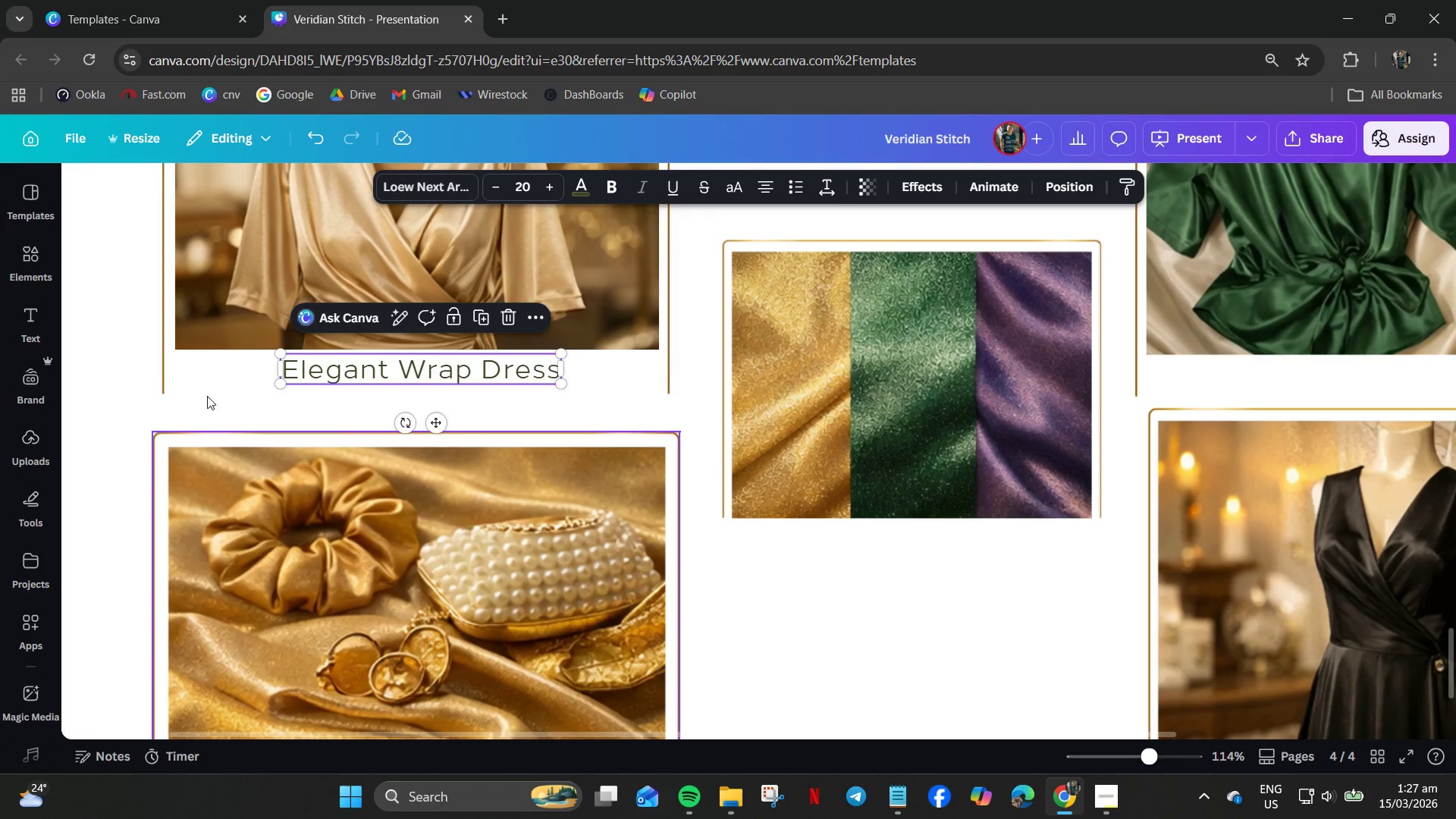 
hold_key(key=ControlLeft, duration=1.0)
scroll: coordinate [573, 563], scroll_direction: down, amount: 7.0
 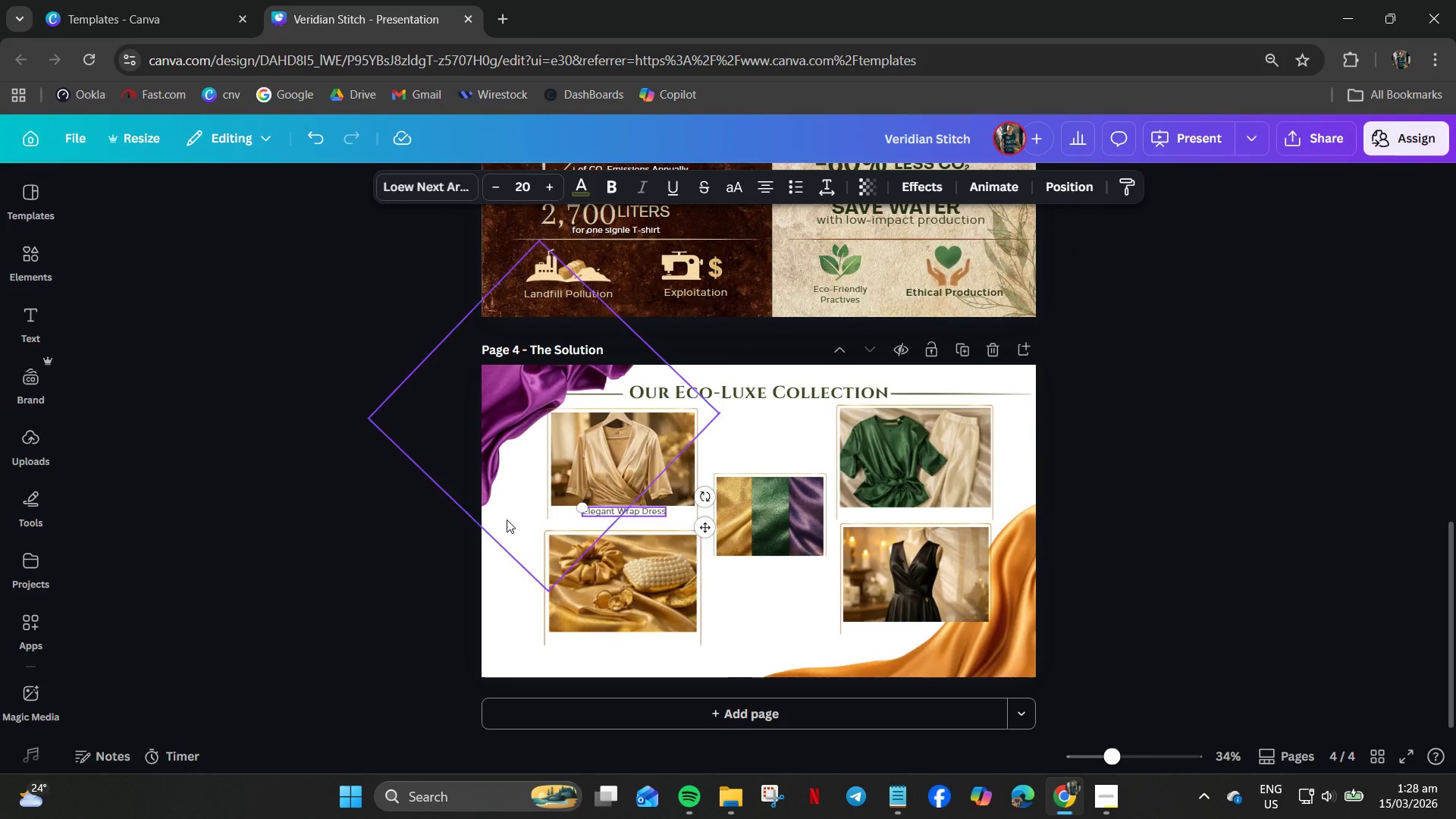 
hold_key(key=ControlLeft, duration=1.2)
scroll: coordinate [524, 529], scroll_direction: up, amount: 6.0
 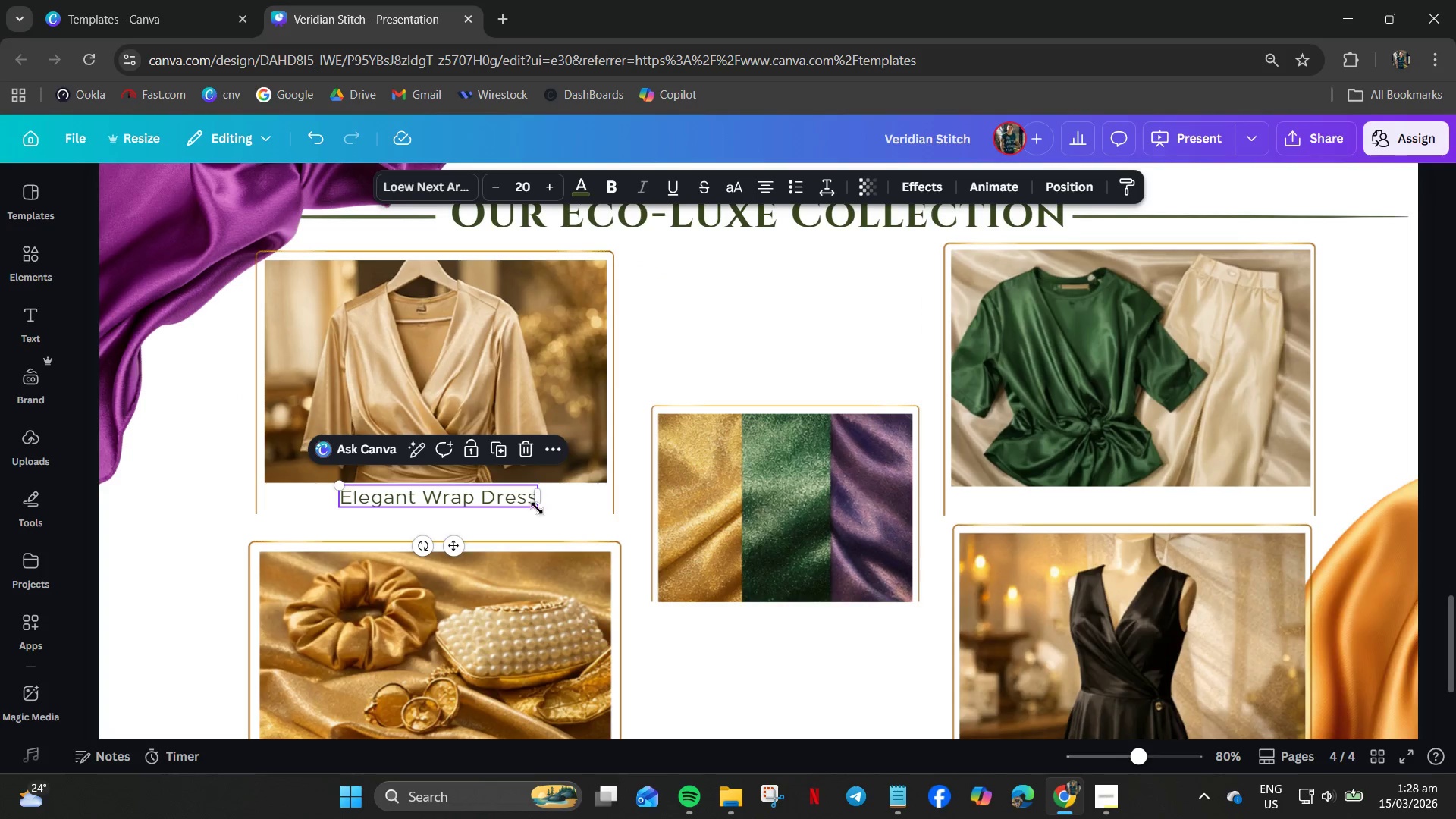 
left_click([560, 515])
 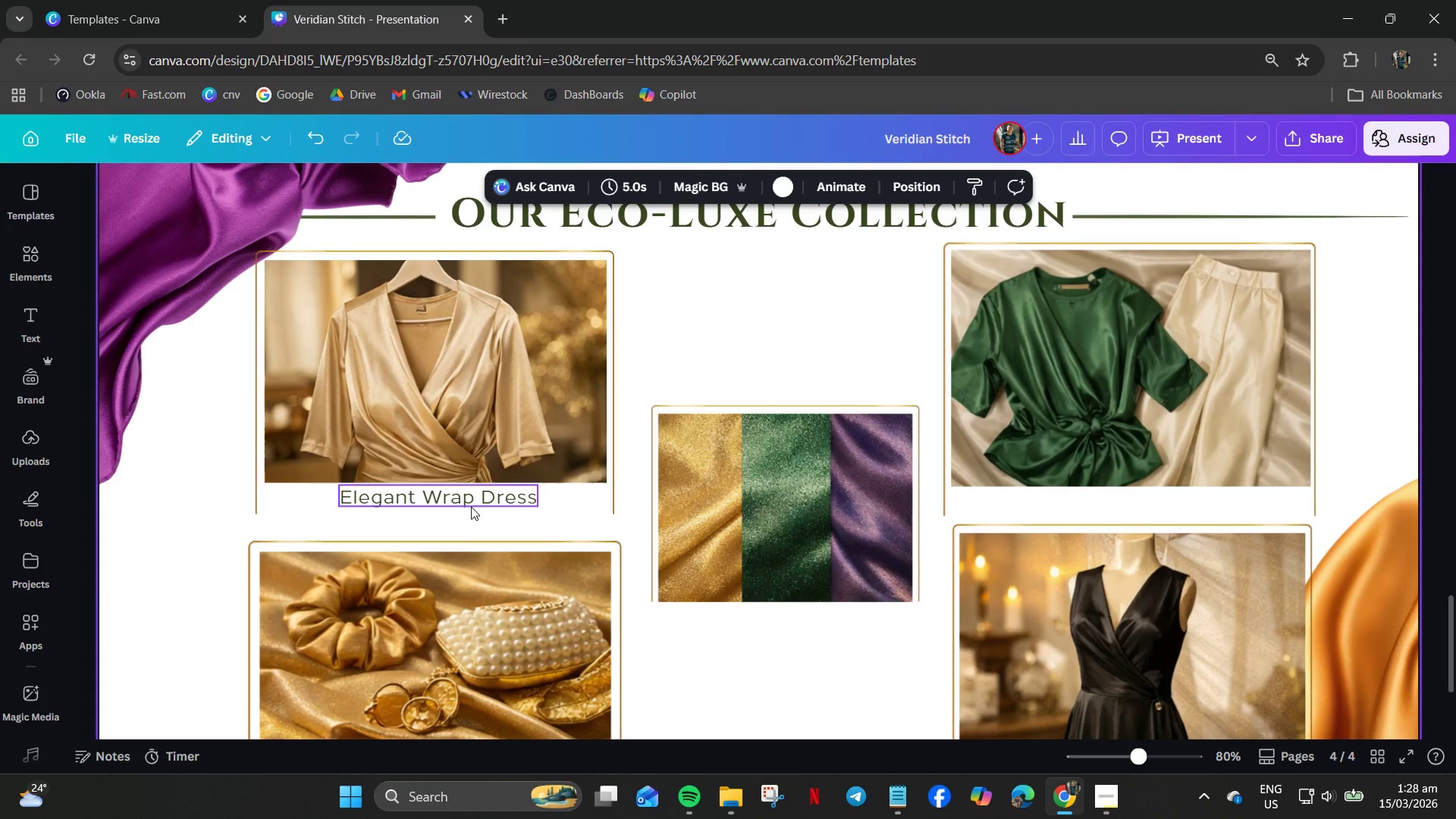 
left_click([471, 507])
 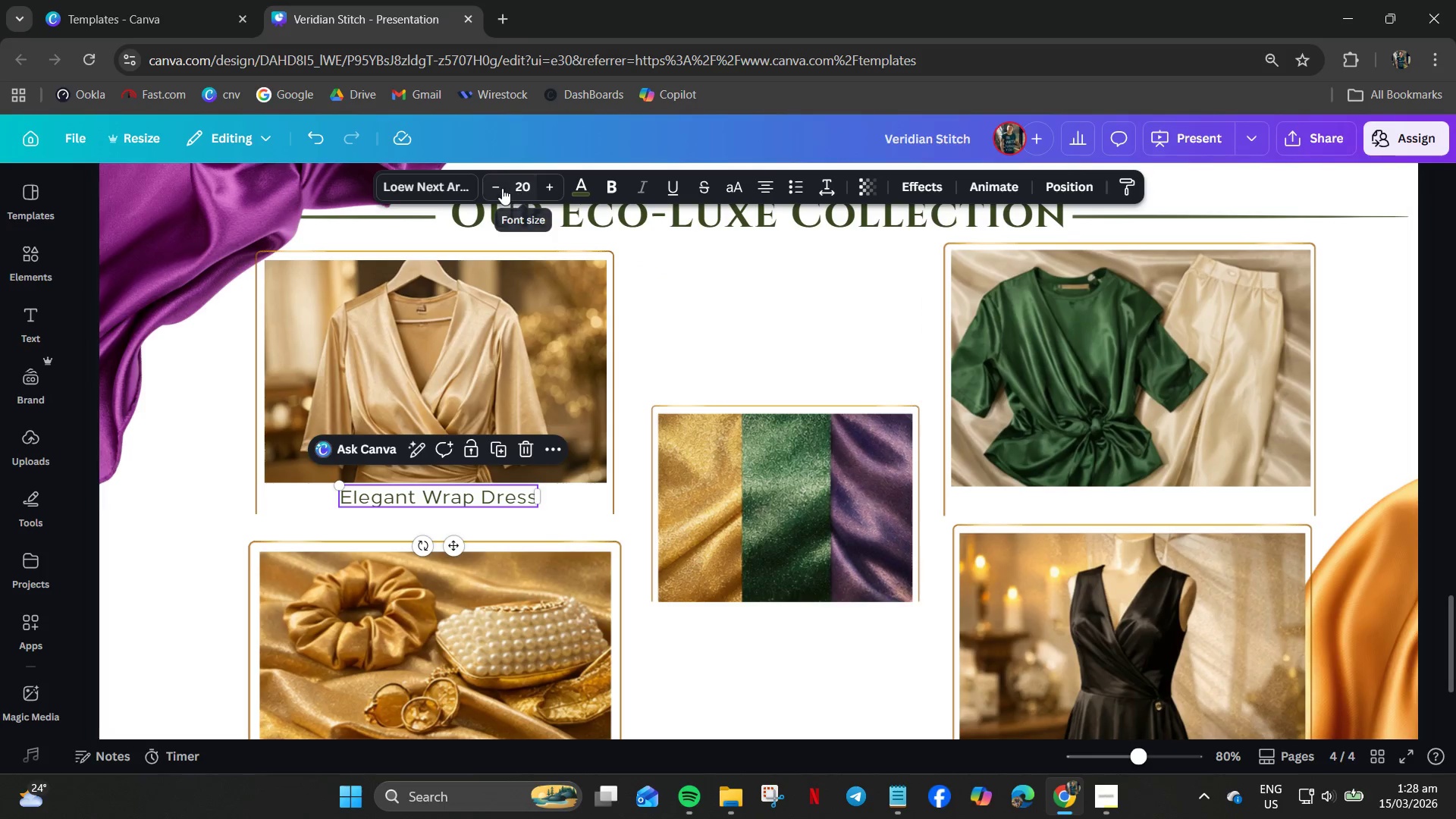 
double_click([497, 190])
 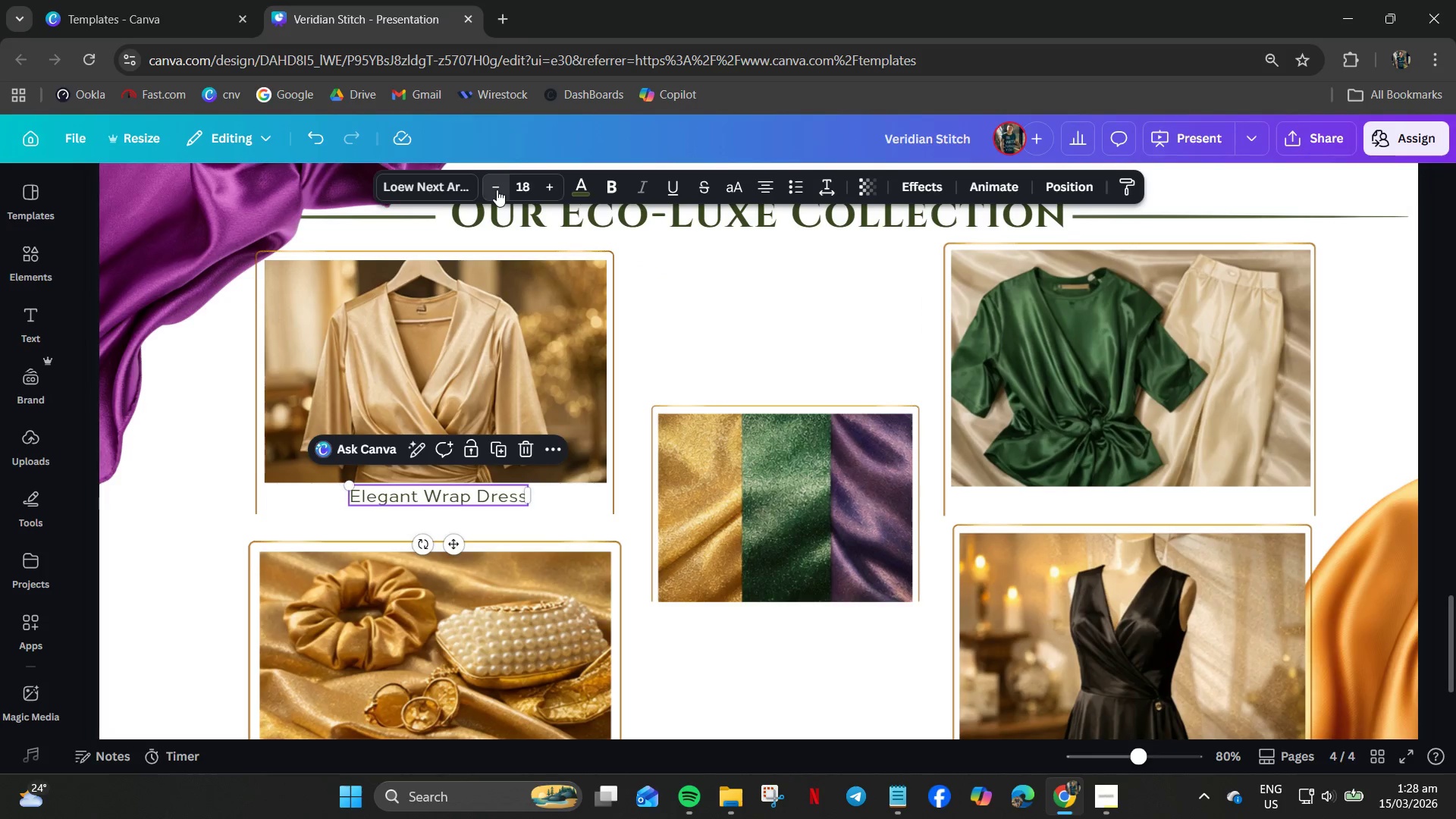 
triple_click([497, 190])
 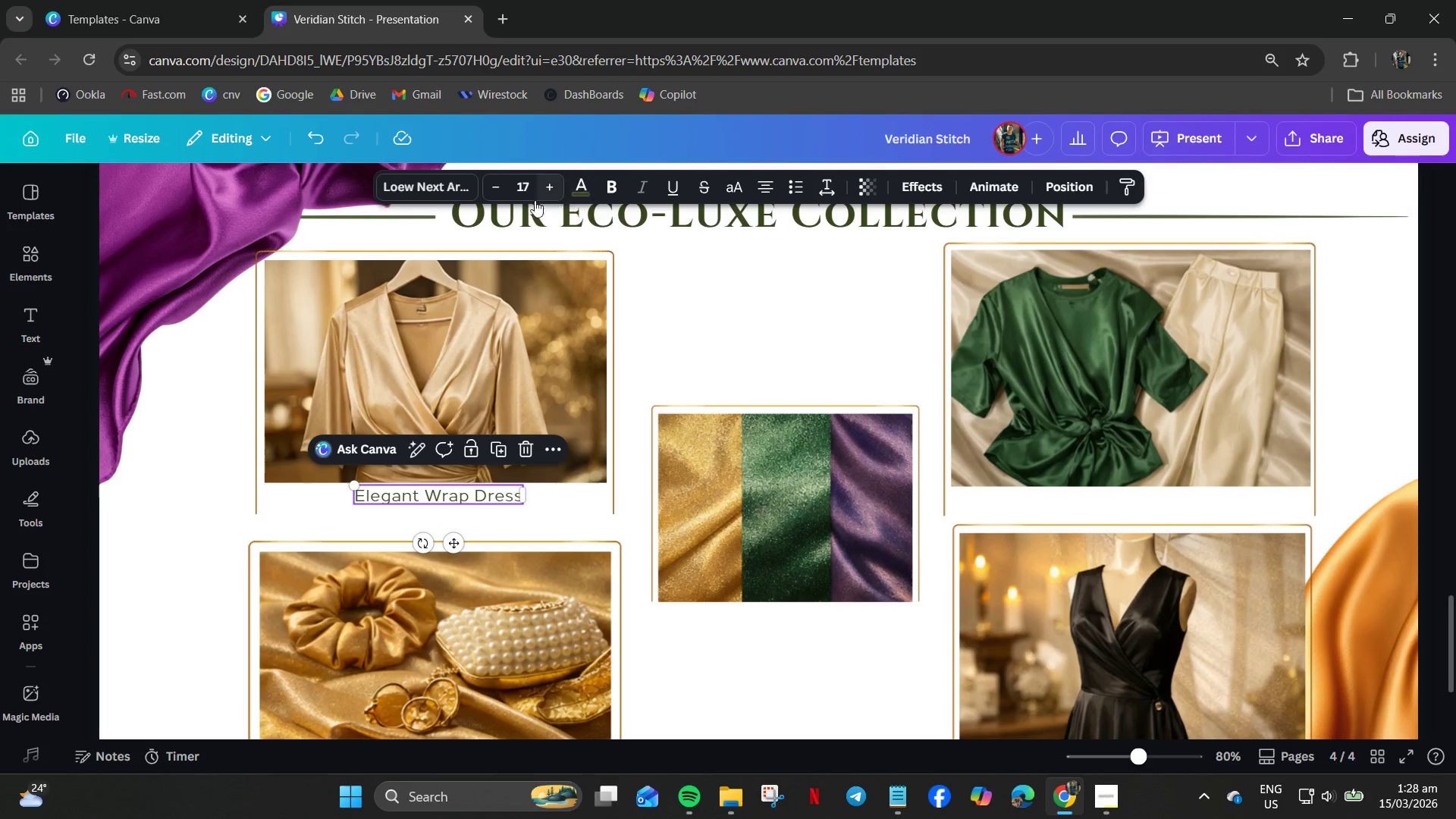 
double_click([543, 193])
 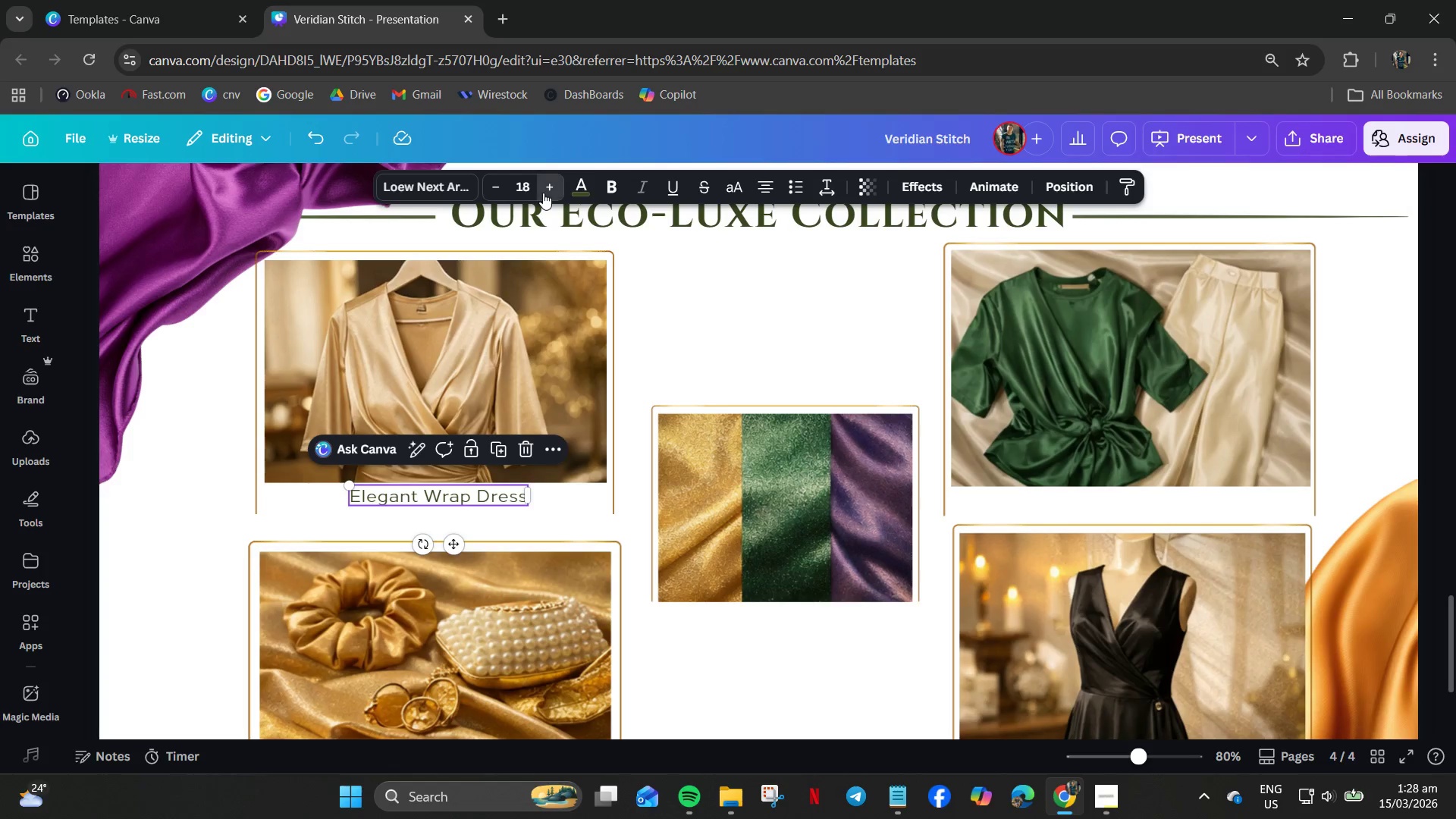 
triple_click([543, 193])
 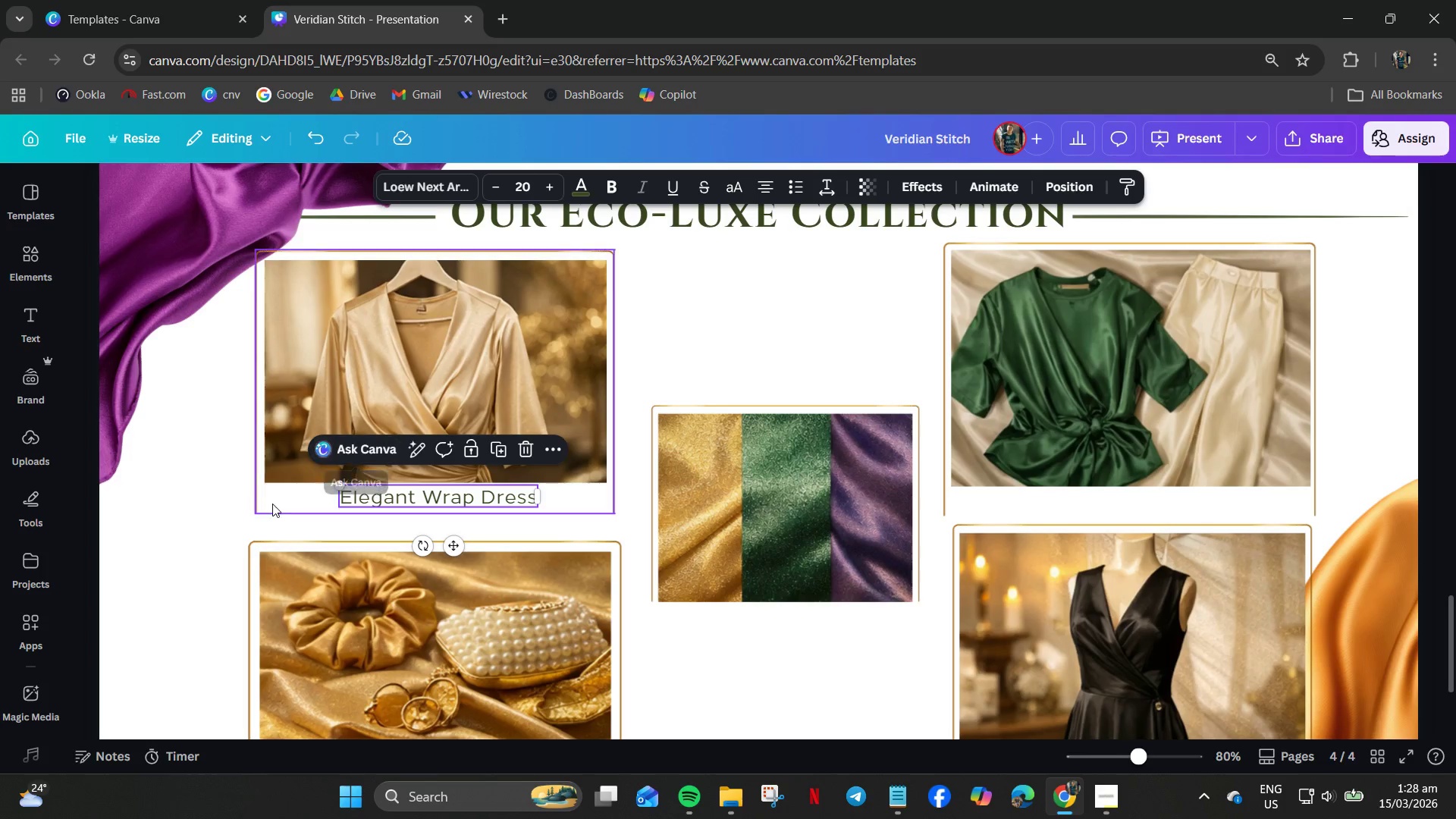 
left_click([267, 511])
 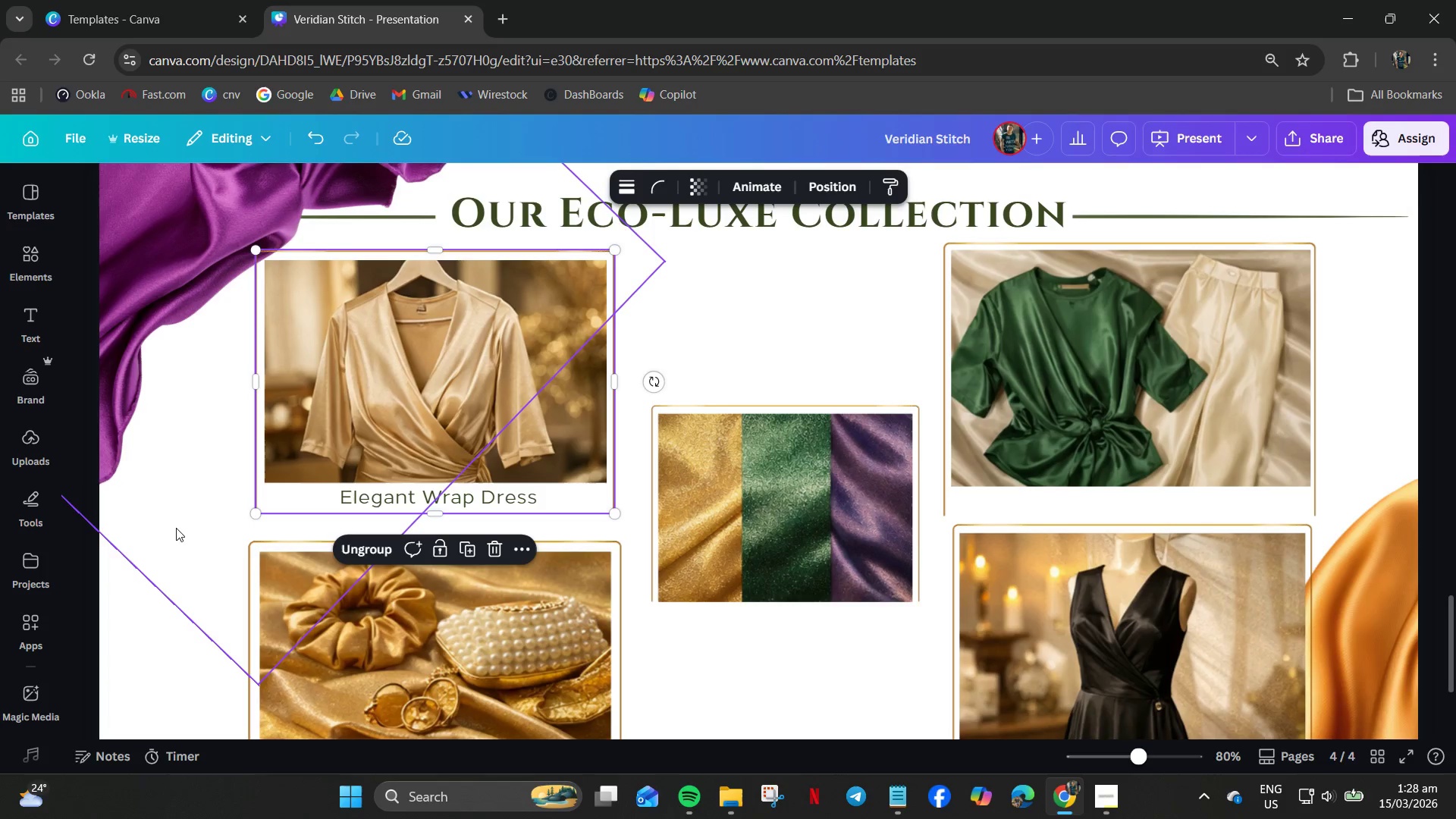 
left_click([176, 528])
 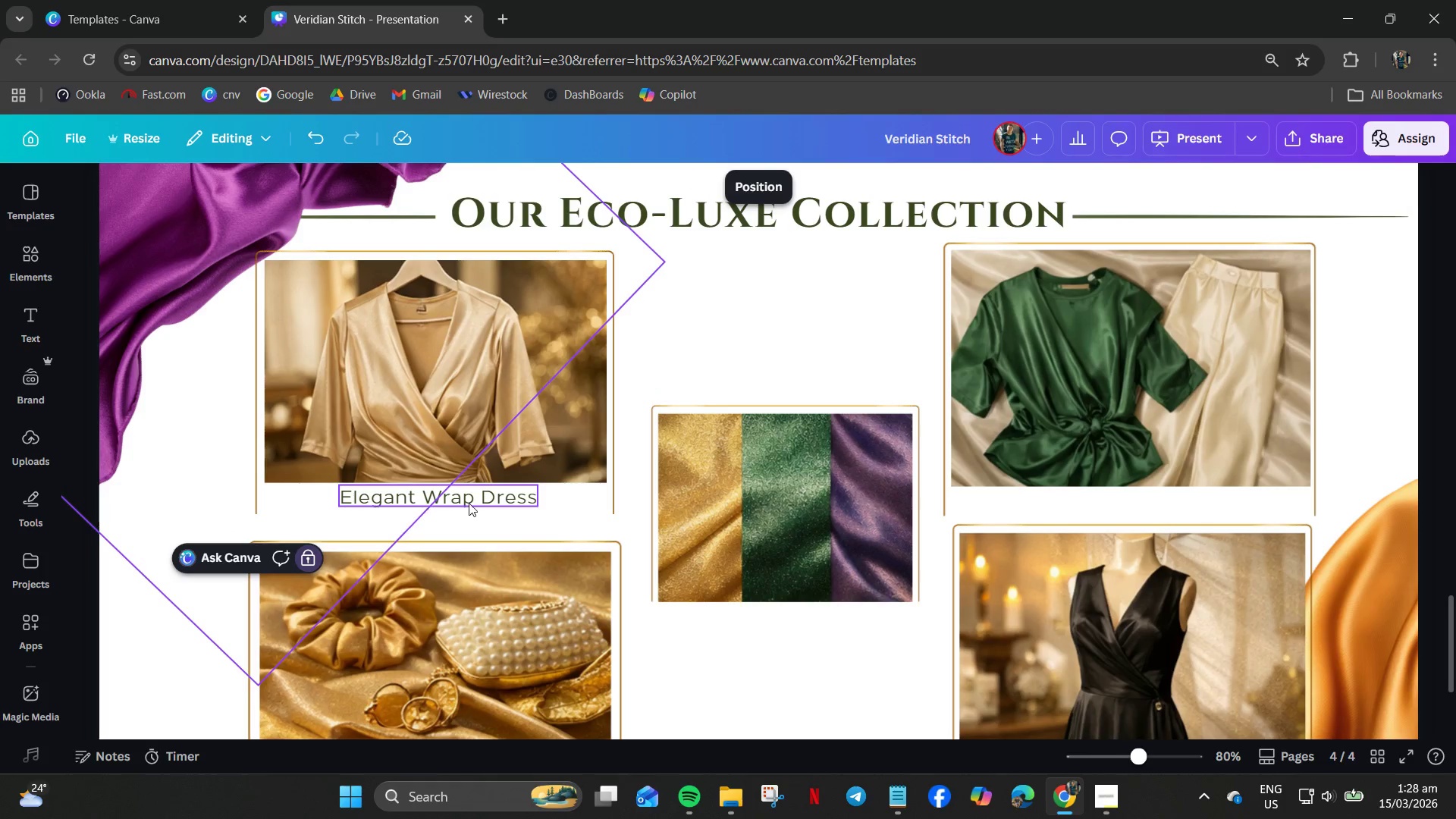 
left_click([477, 503])
 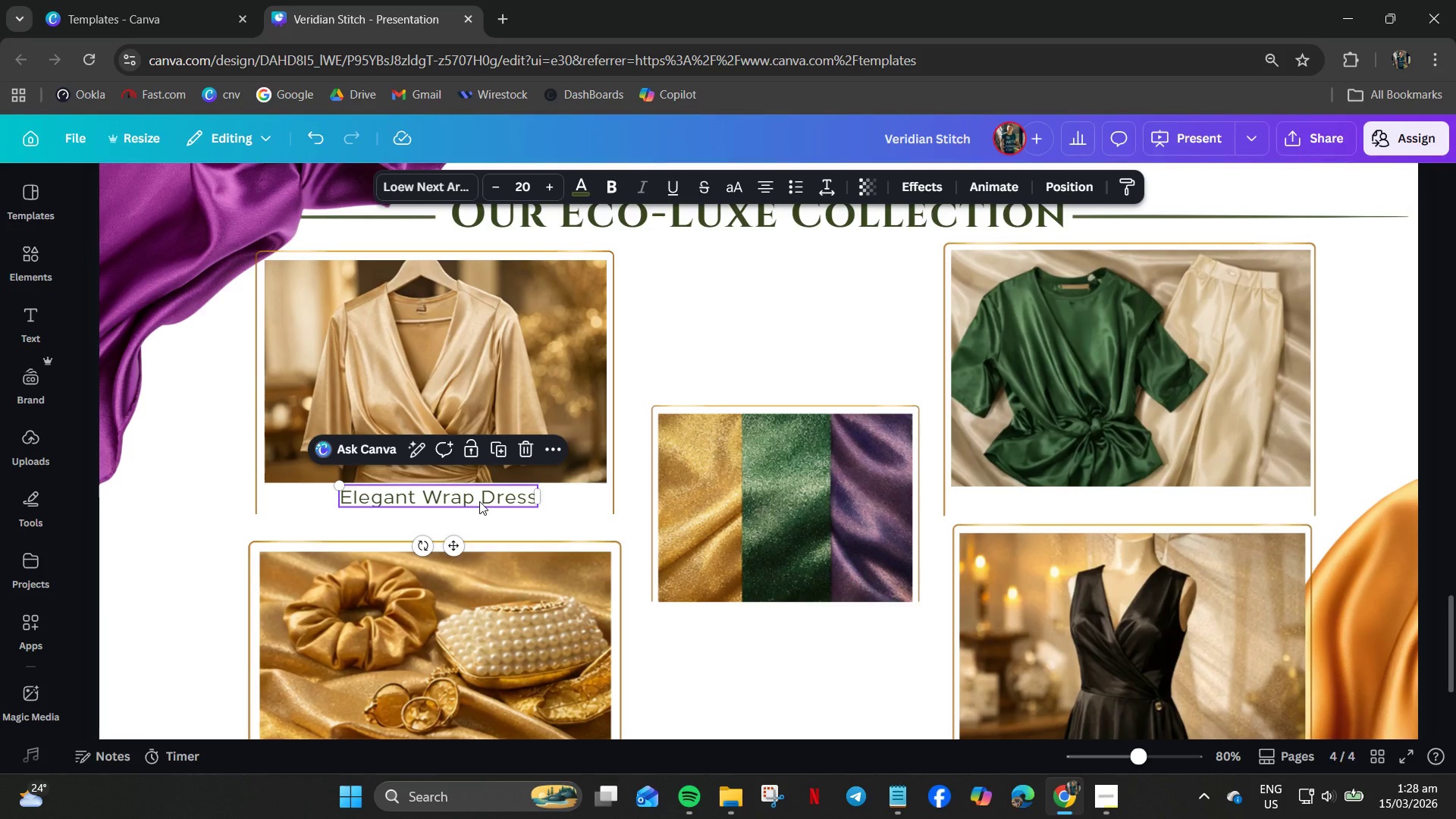 
key(ArrowUp)
 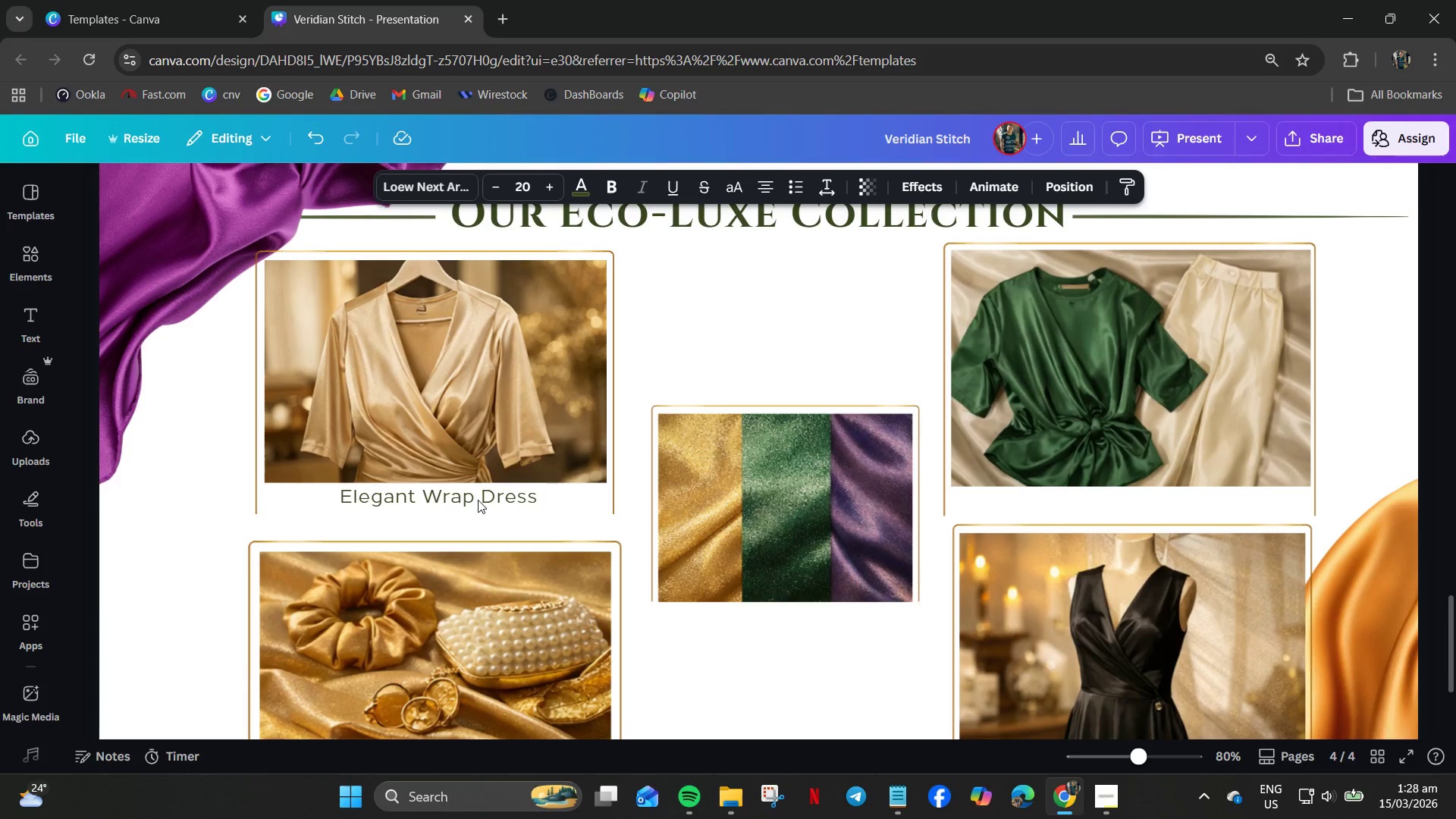 
key(ArrowUp)
 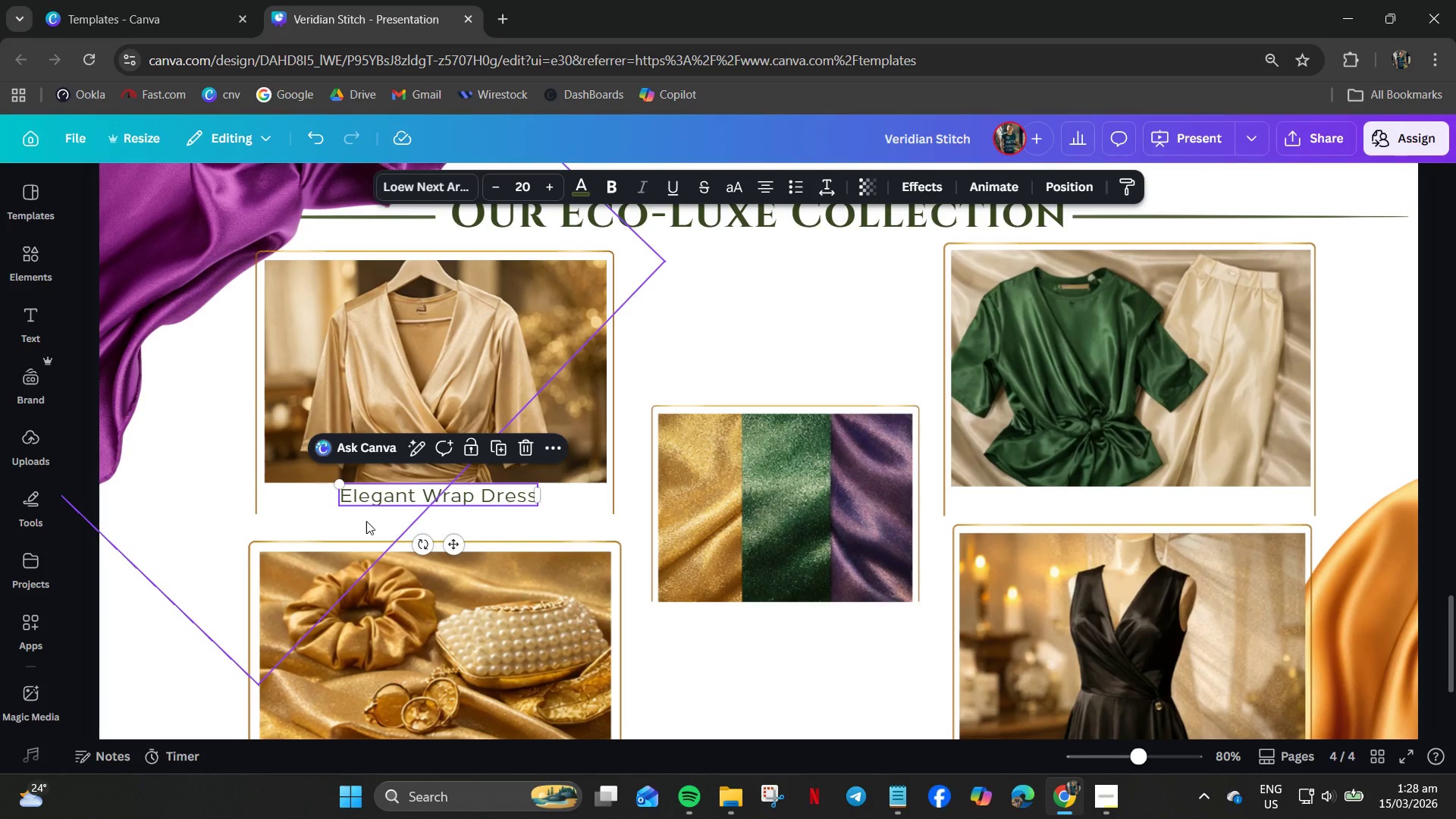 
left_click([492, 497])
 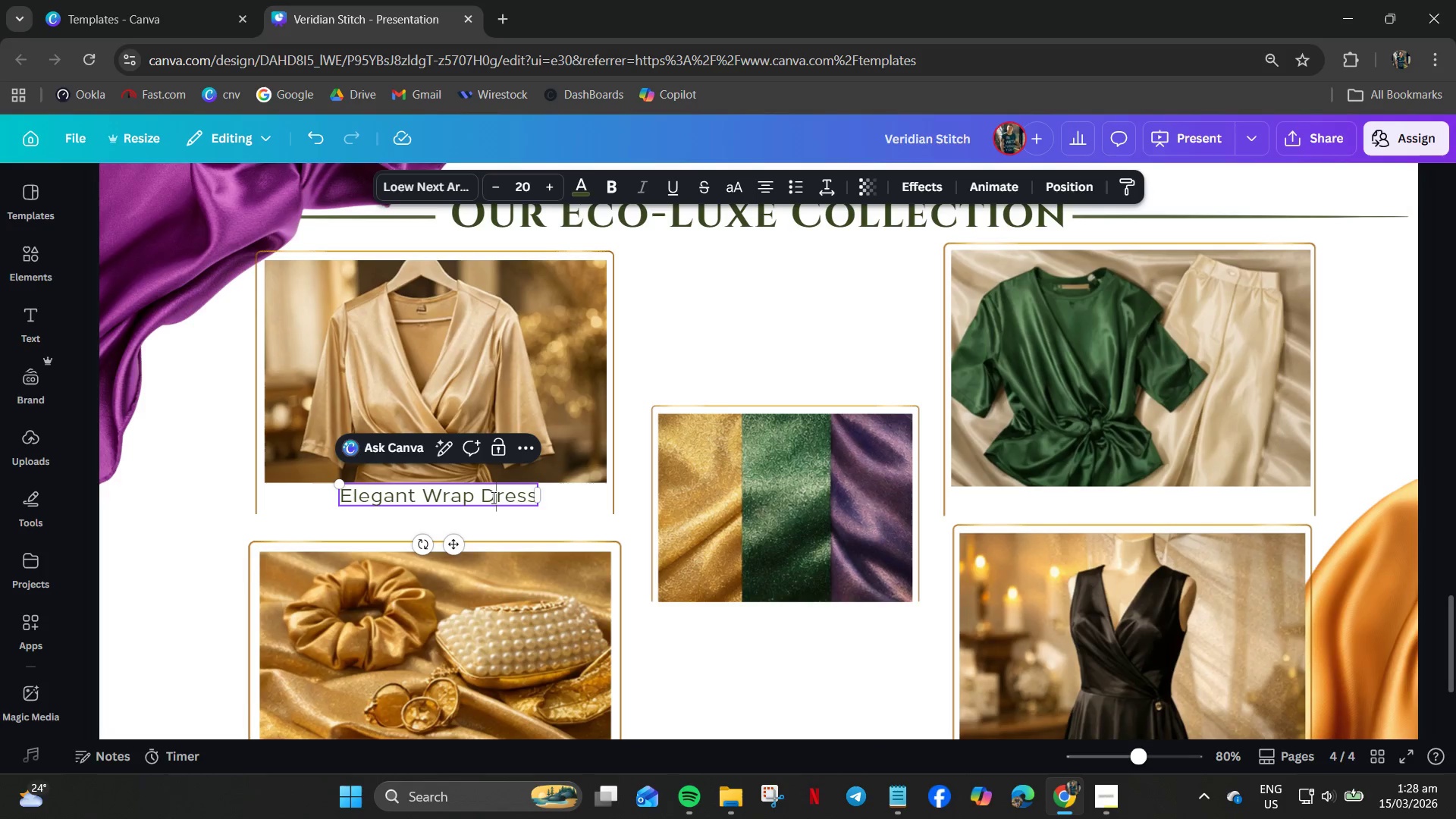 
key(Control+C)
 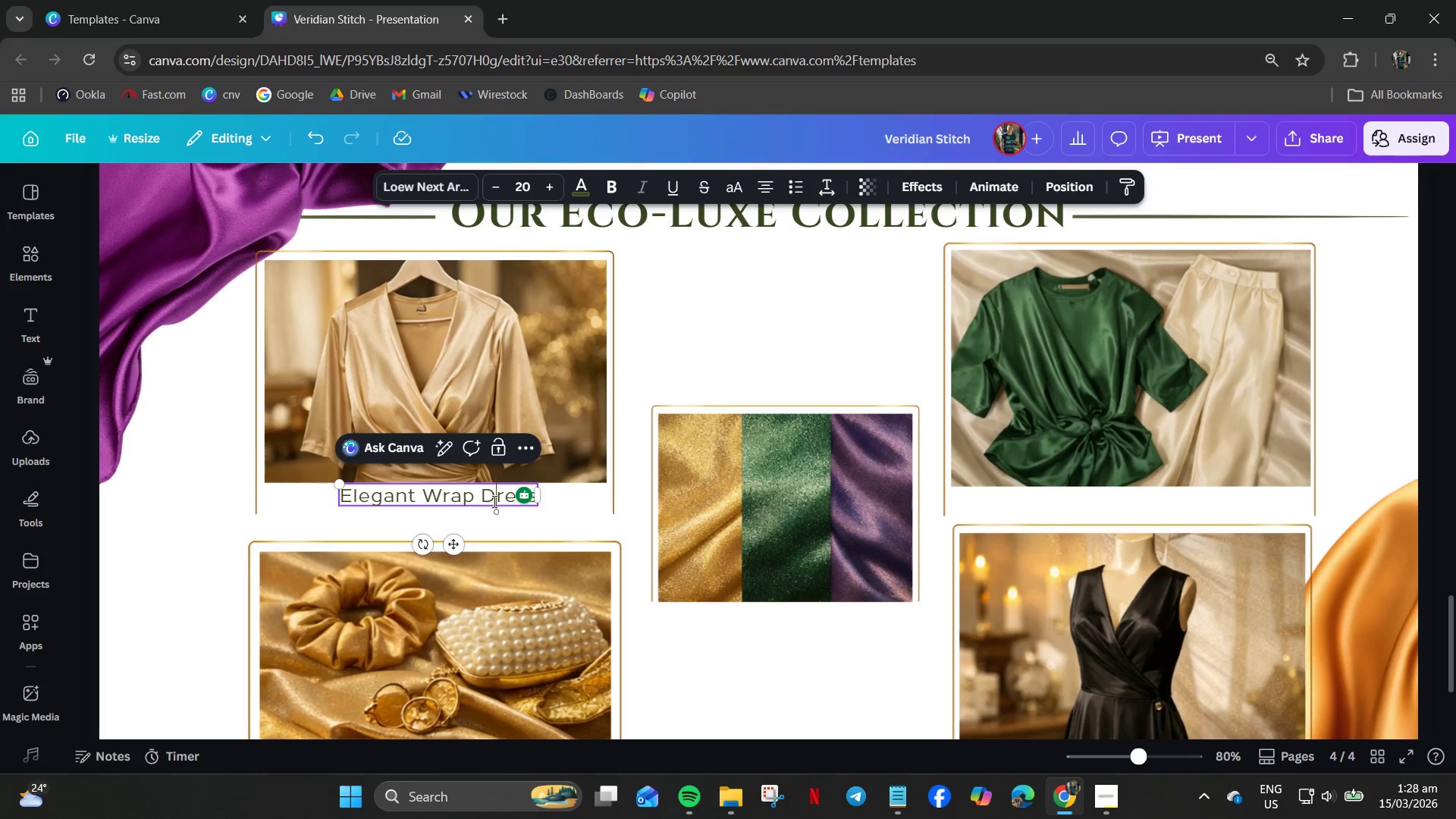 
key(Control+V)
 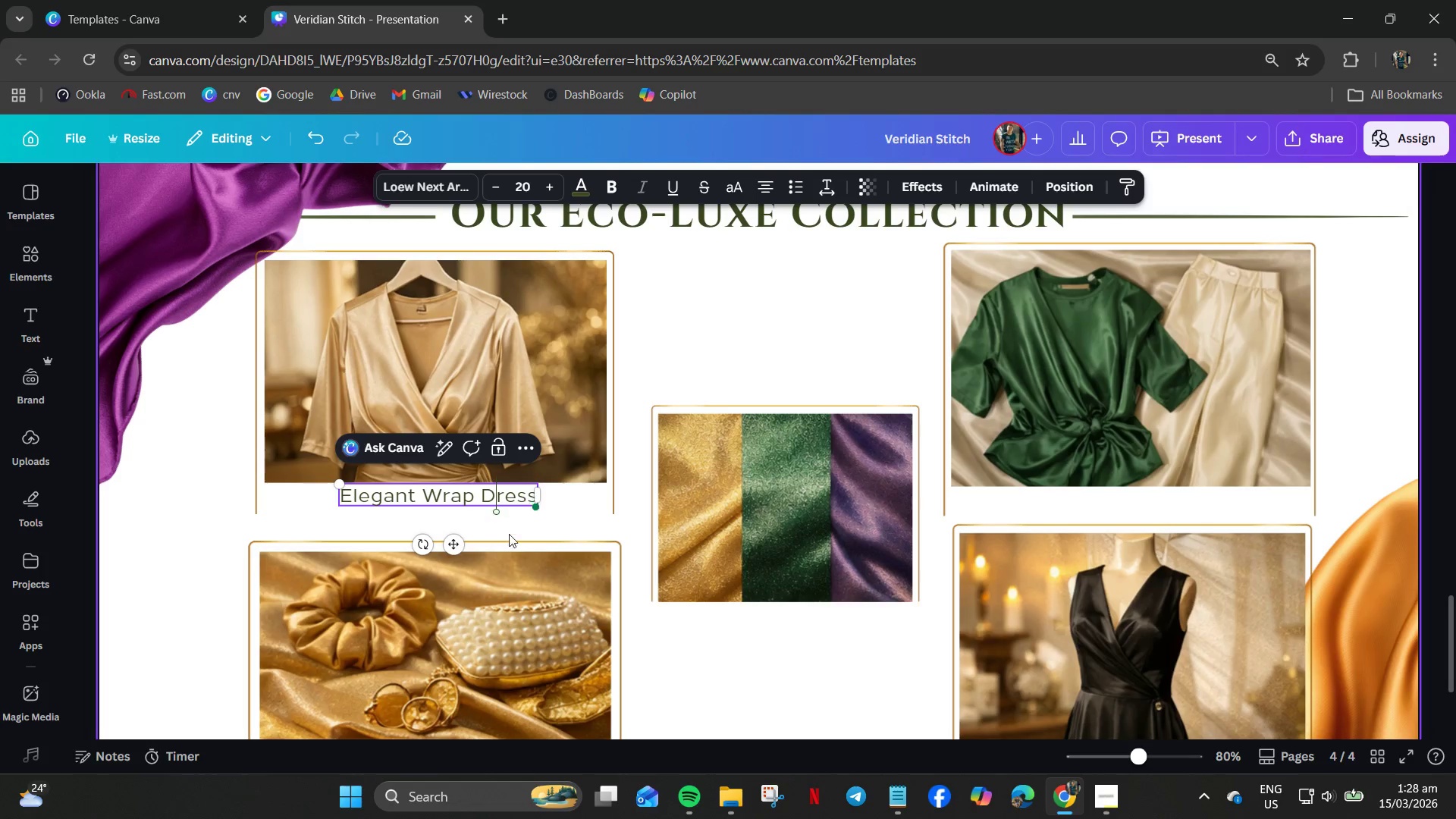 
left_click([553, 534])
 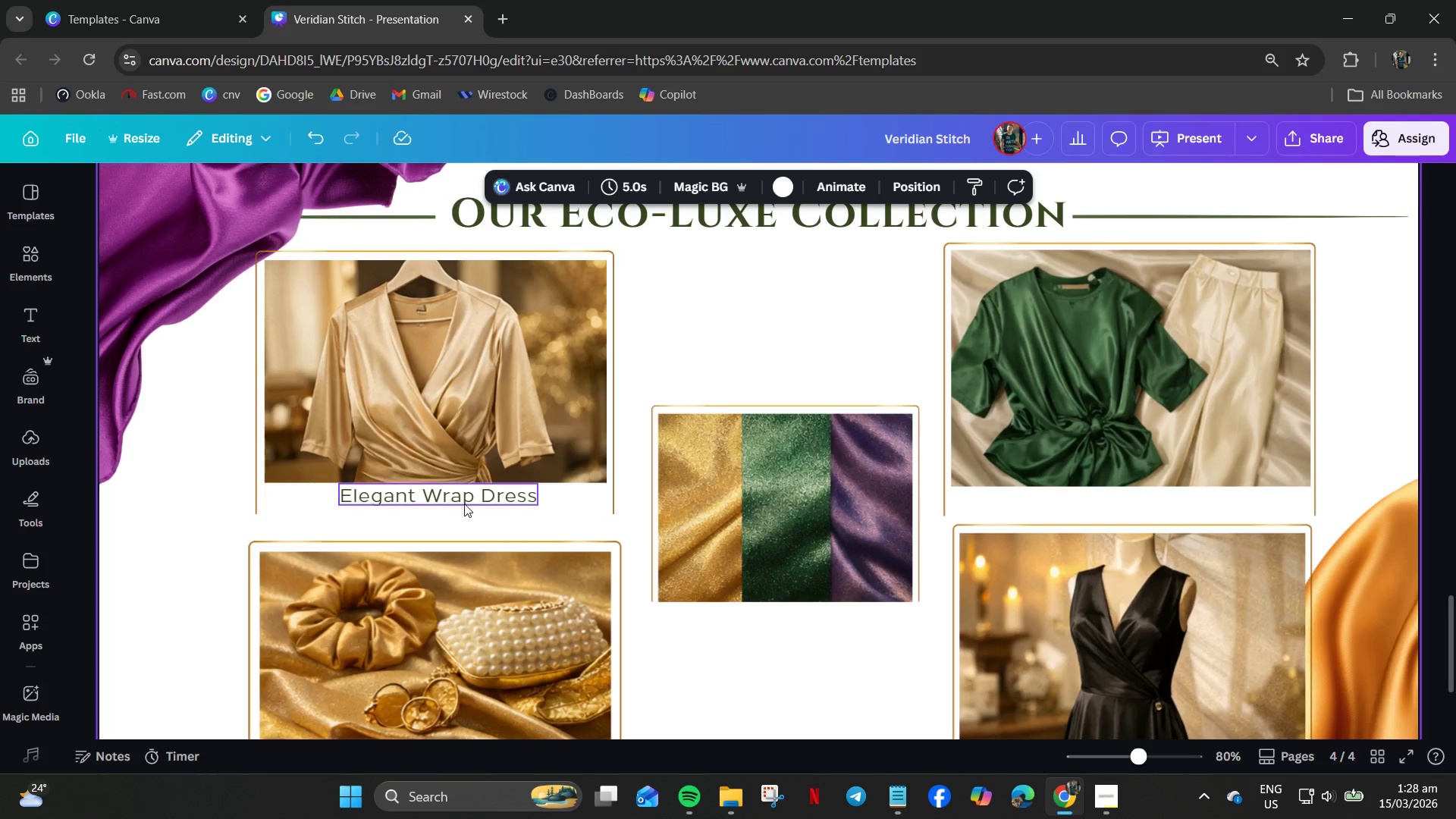 
left_click([463, 499])
 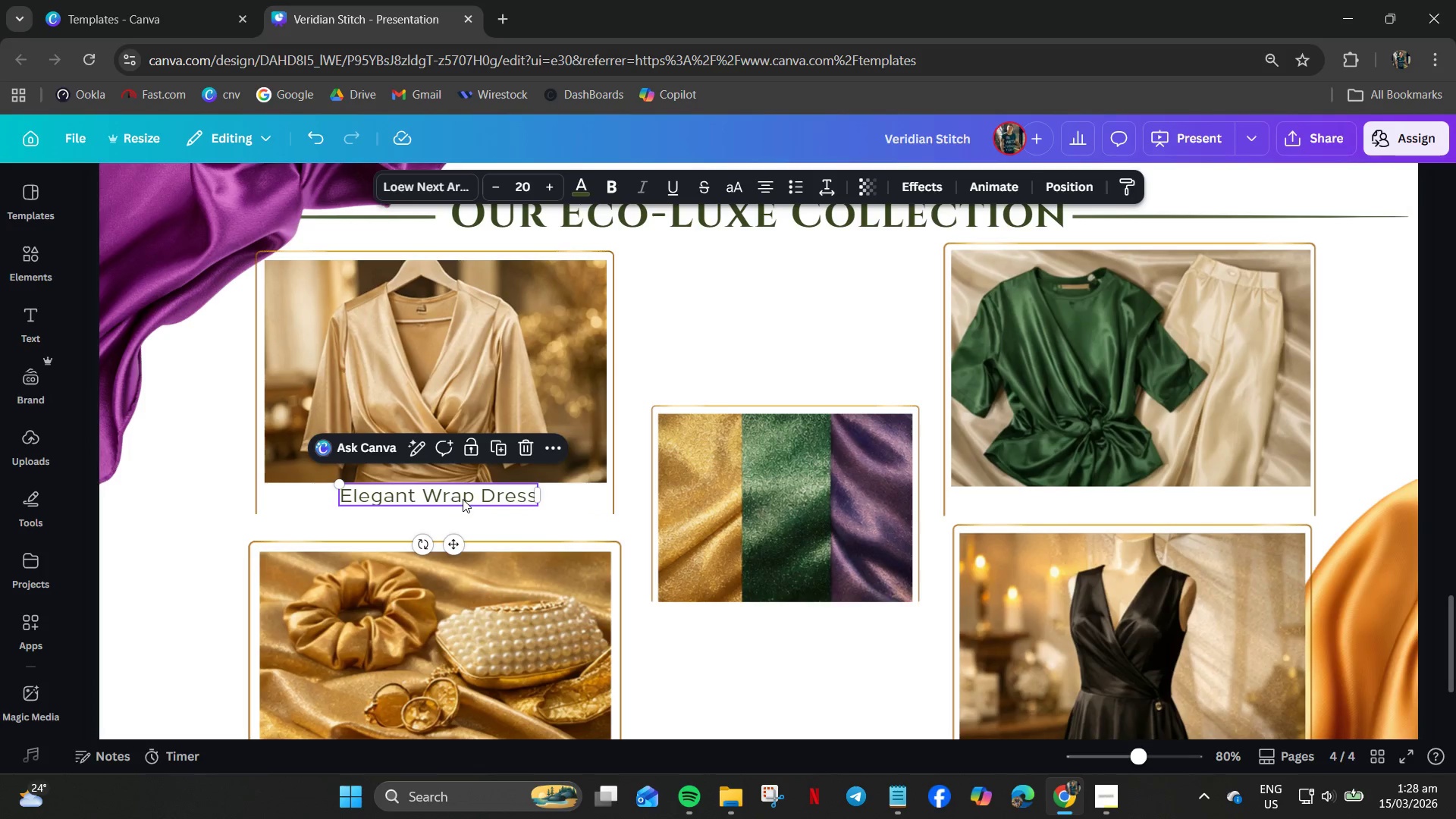 
key(Control+C)
 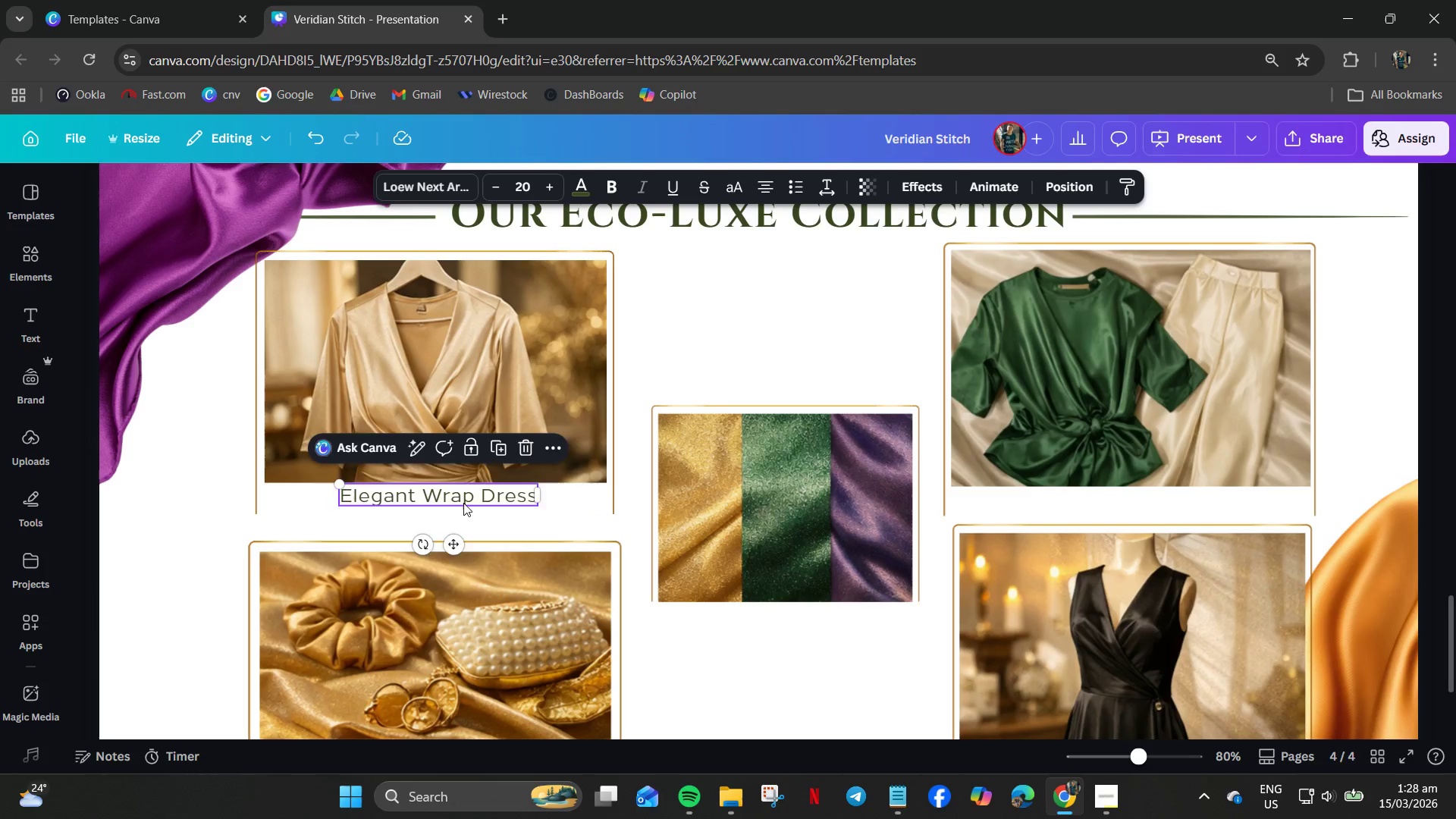 
key(Control+V)
 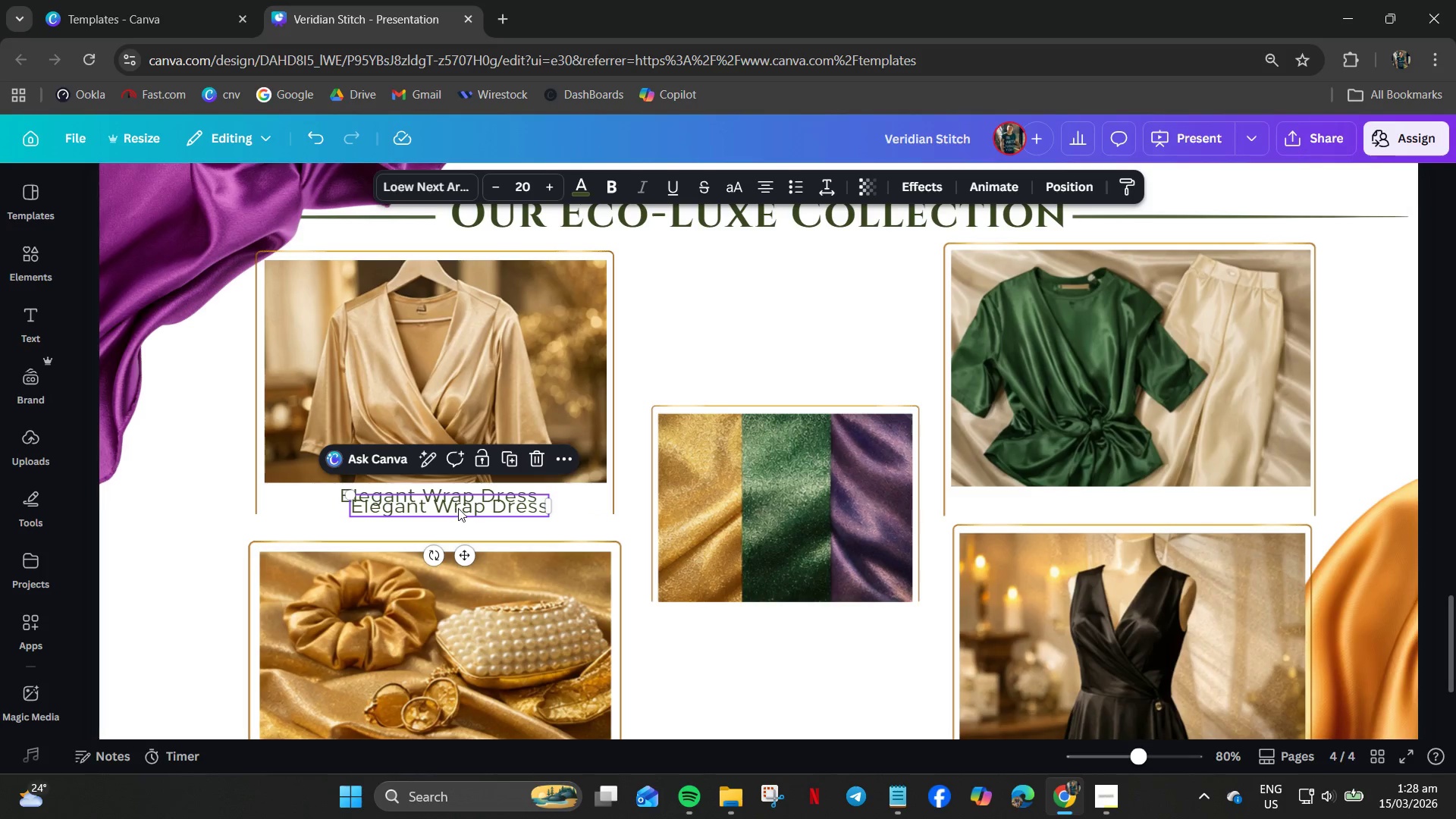 
left_click_drag(start_coordinate=[459, 508], to_coordinate=[789, 621])
 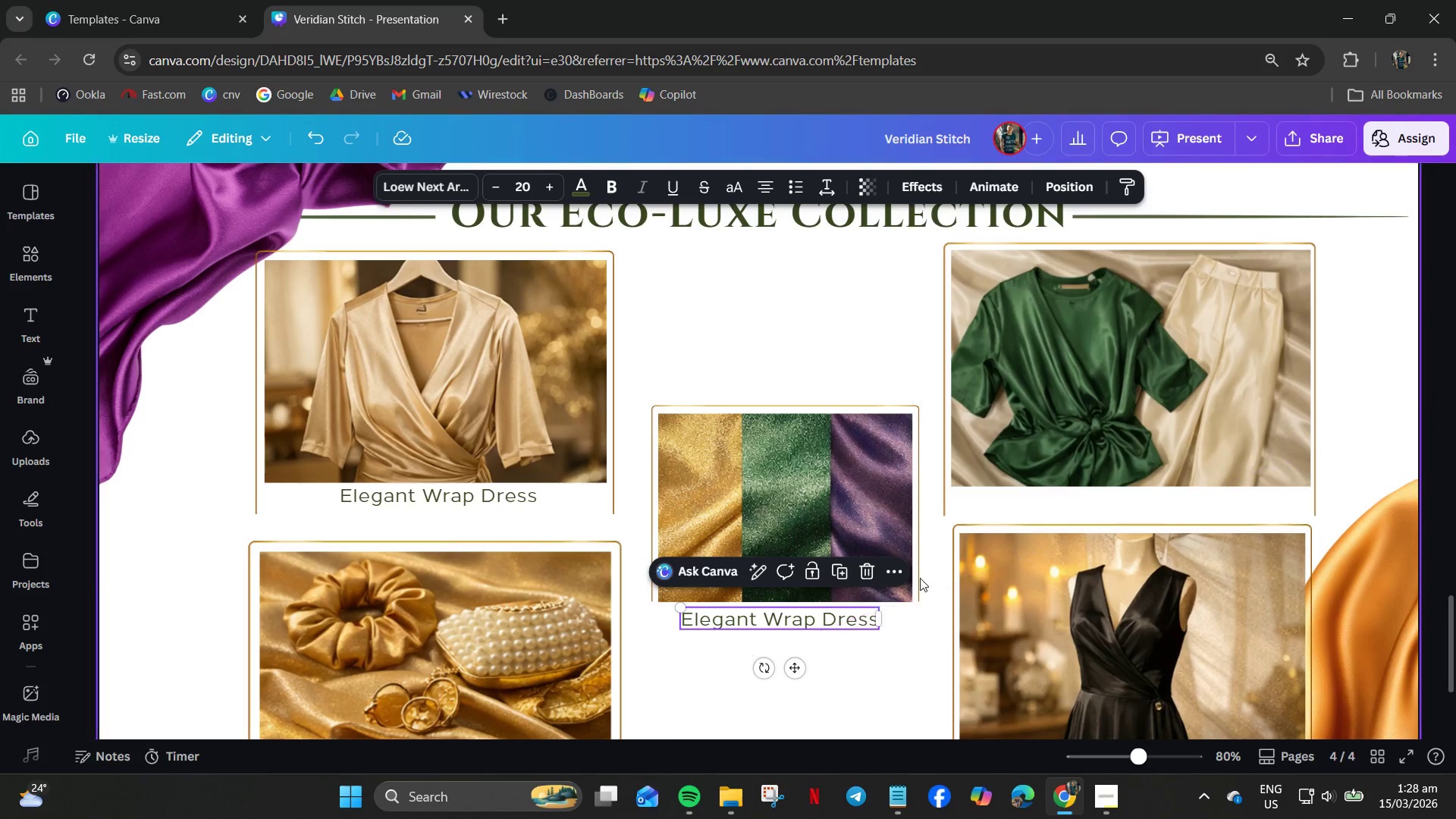 
left_click([920, 573])
 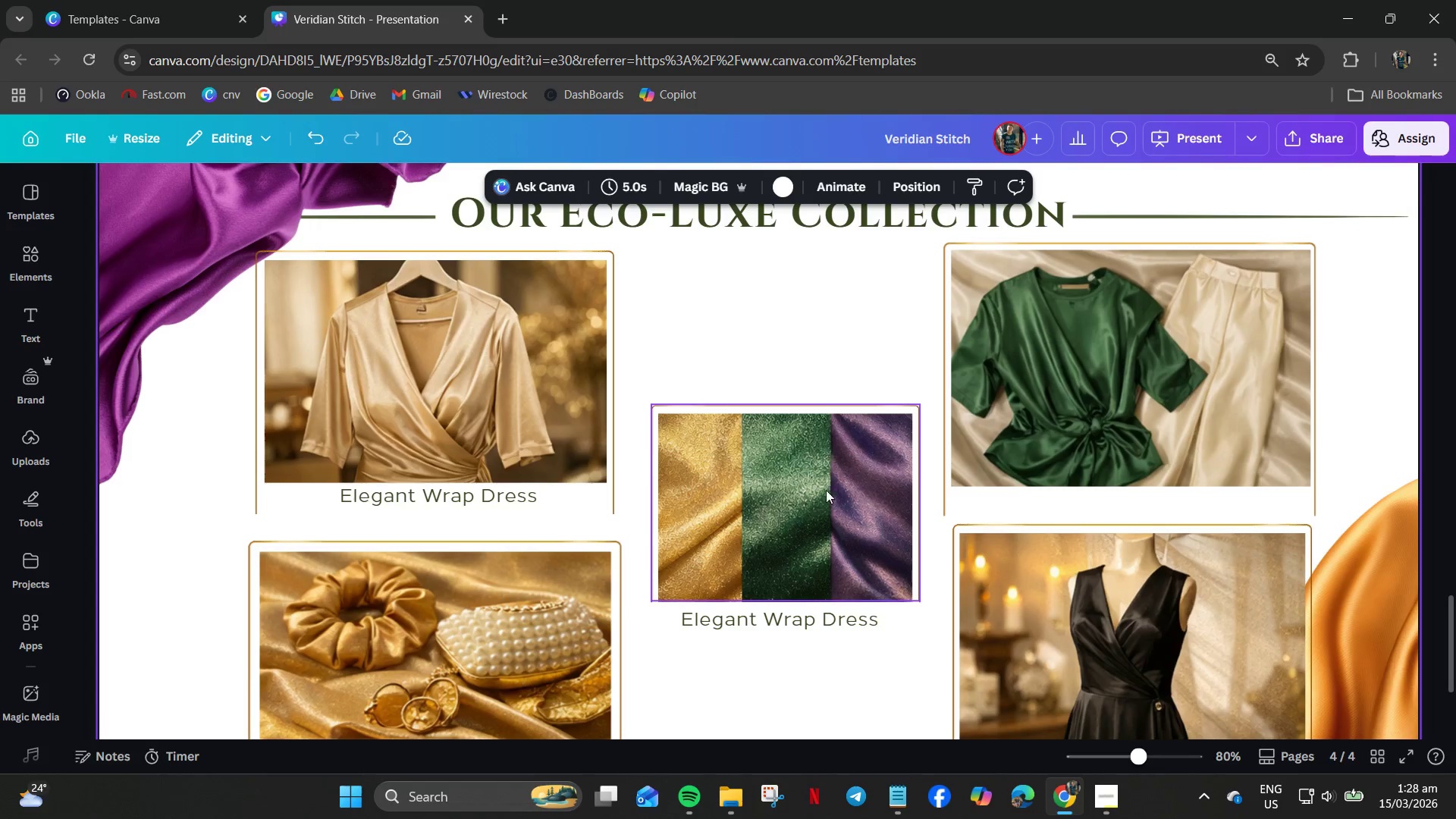 
left_click_drag(start_coordinate=[792, 626], to_coordinate=[800, 626])
 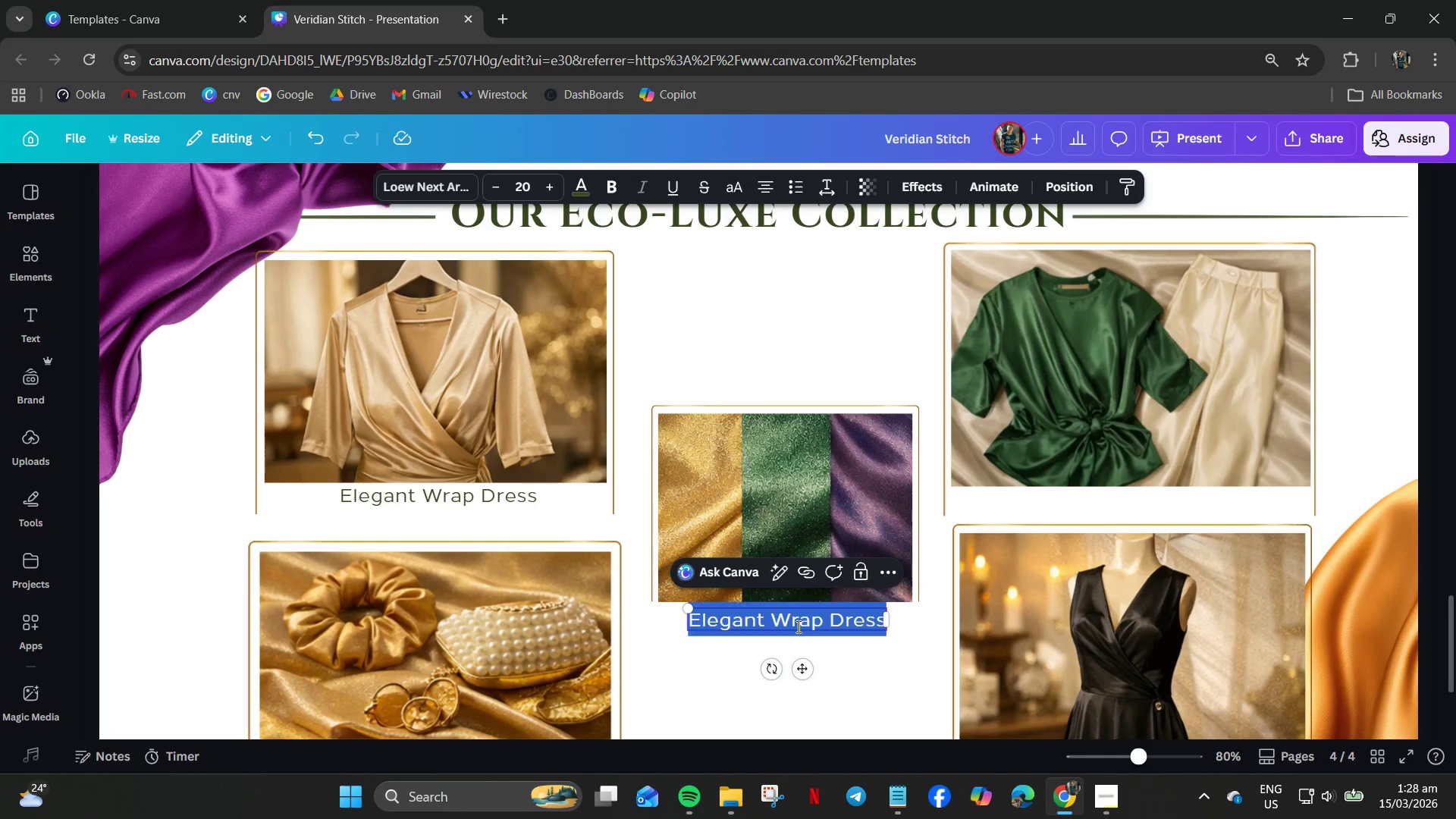 
double_click([797, 626])
 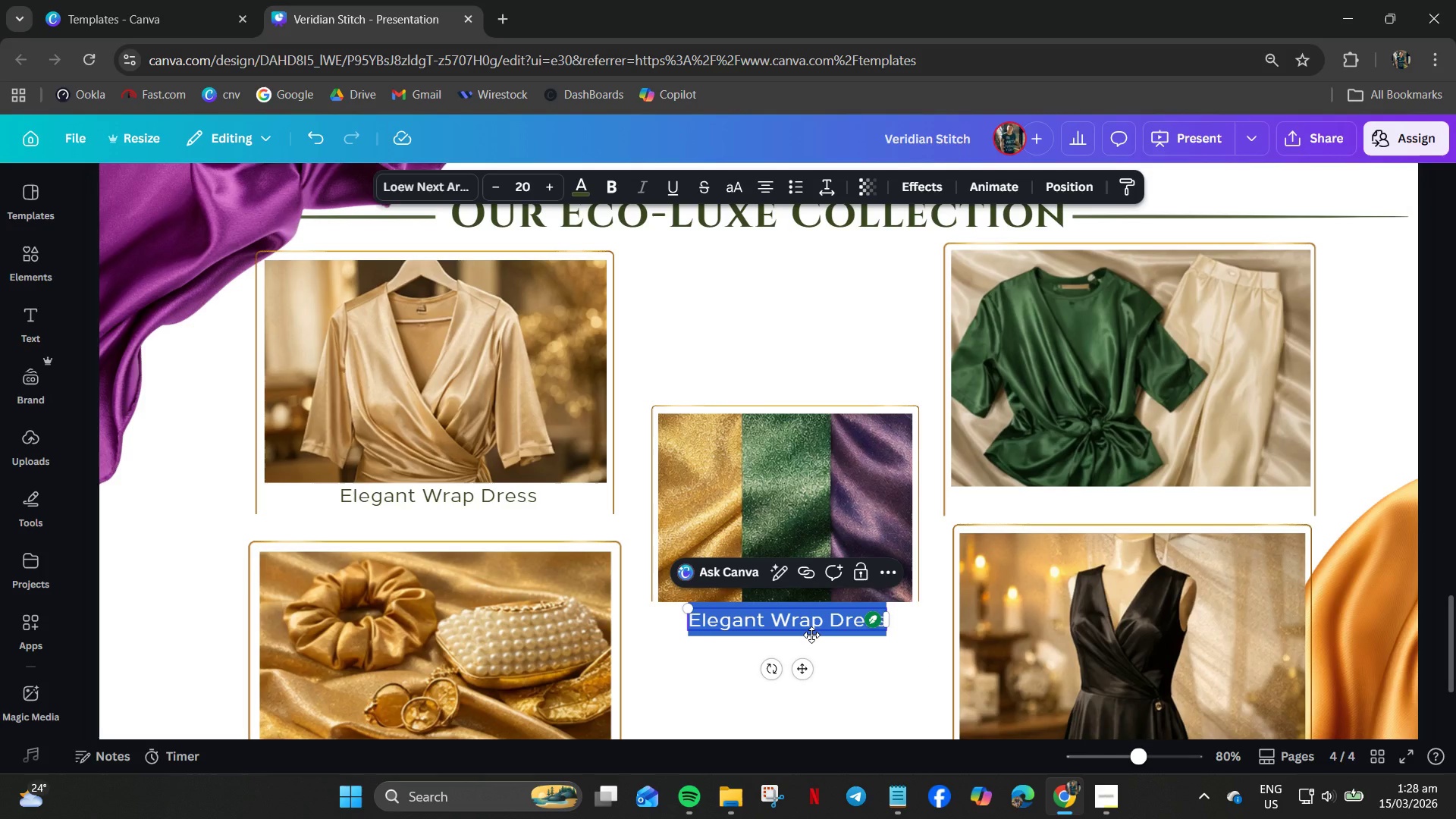 
type(Sumptous Silks)
 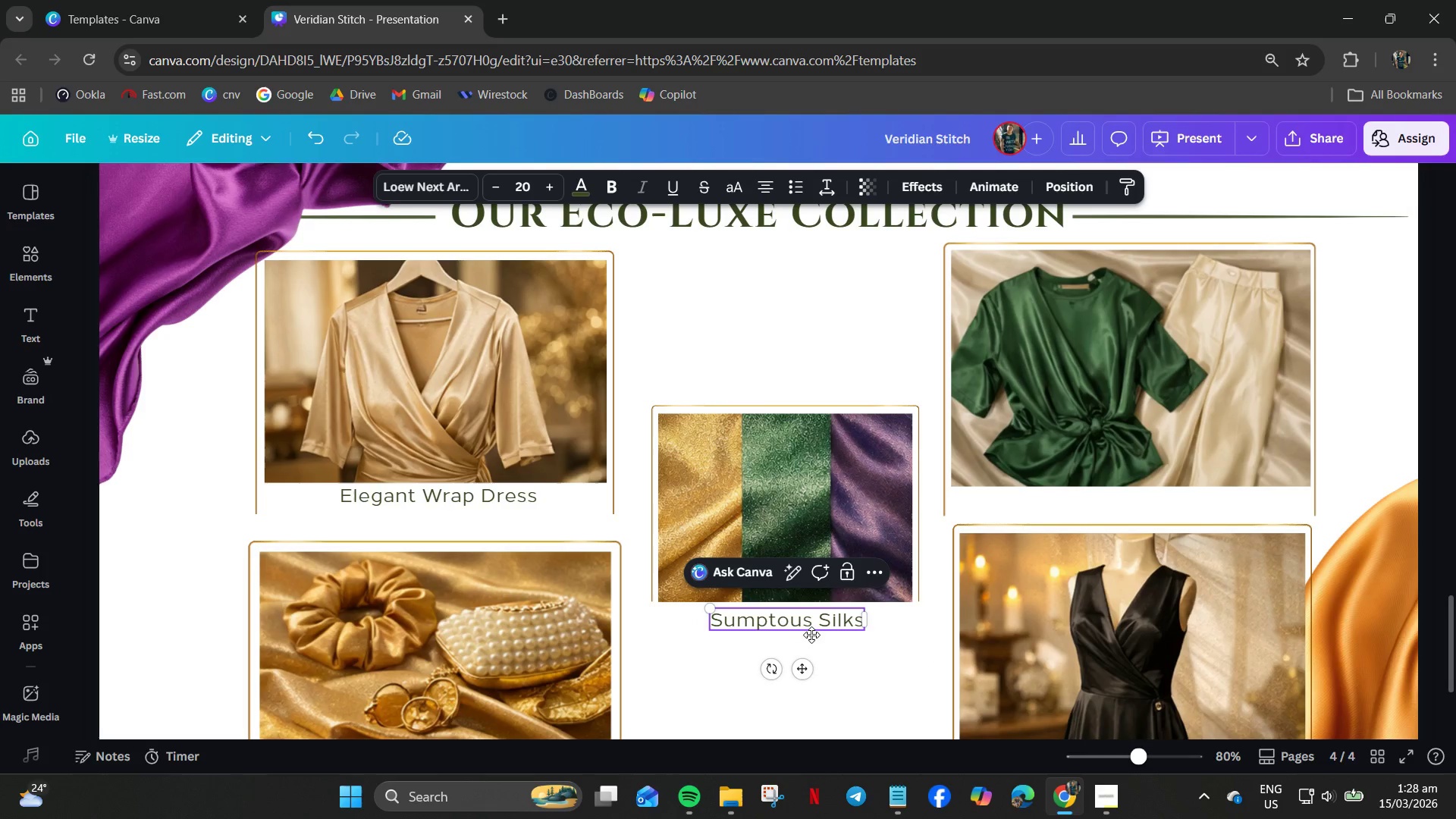 
left_click([696, 676])
 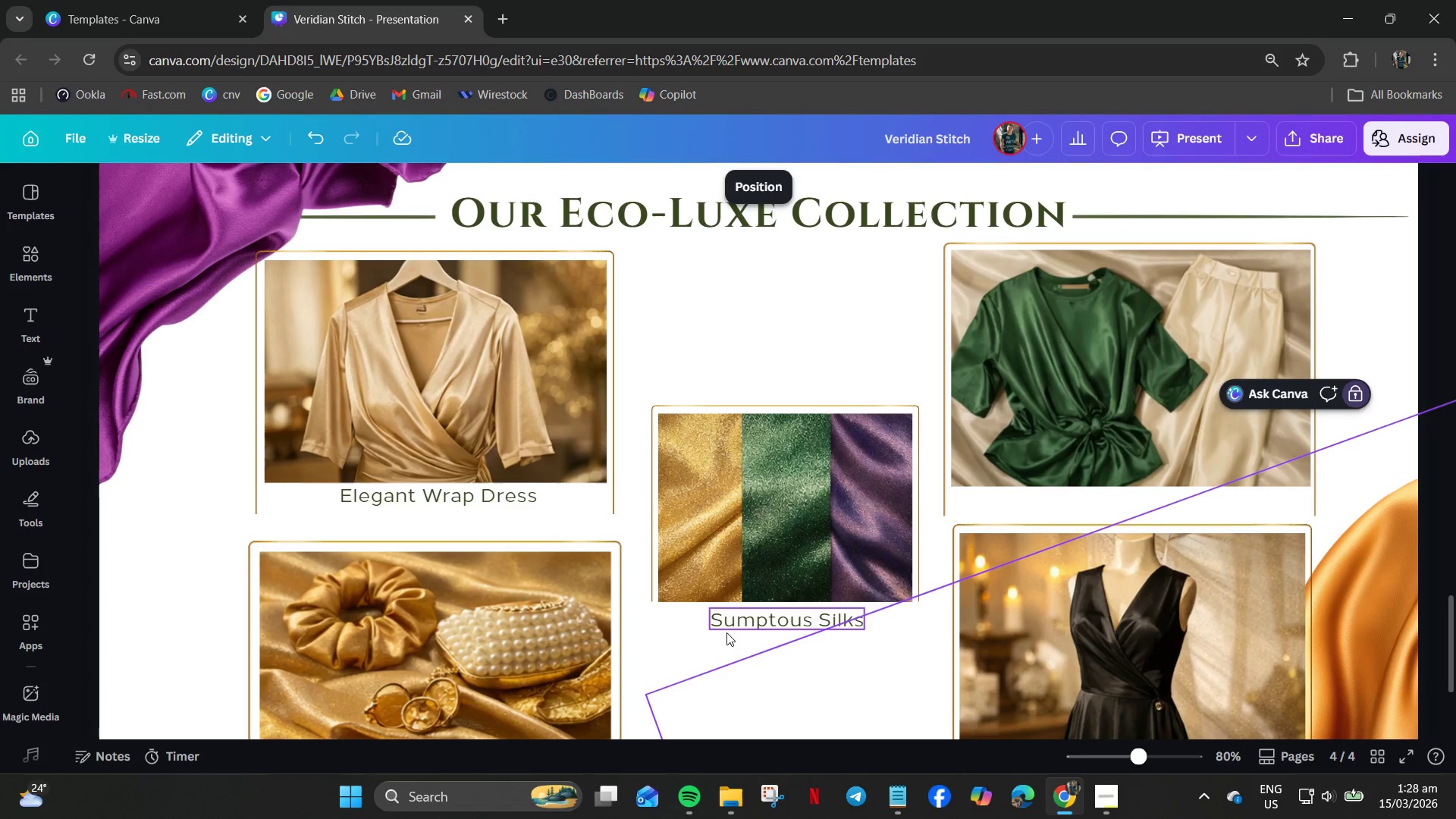 
left_click([741, 632])
 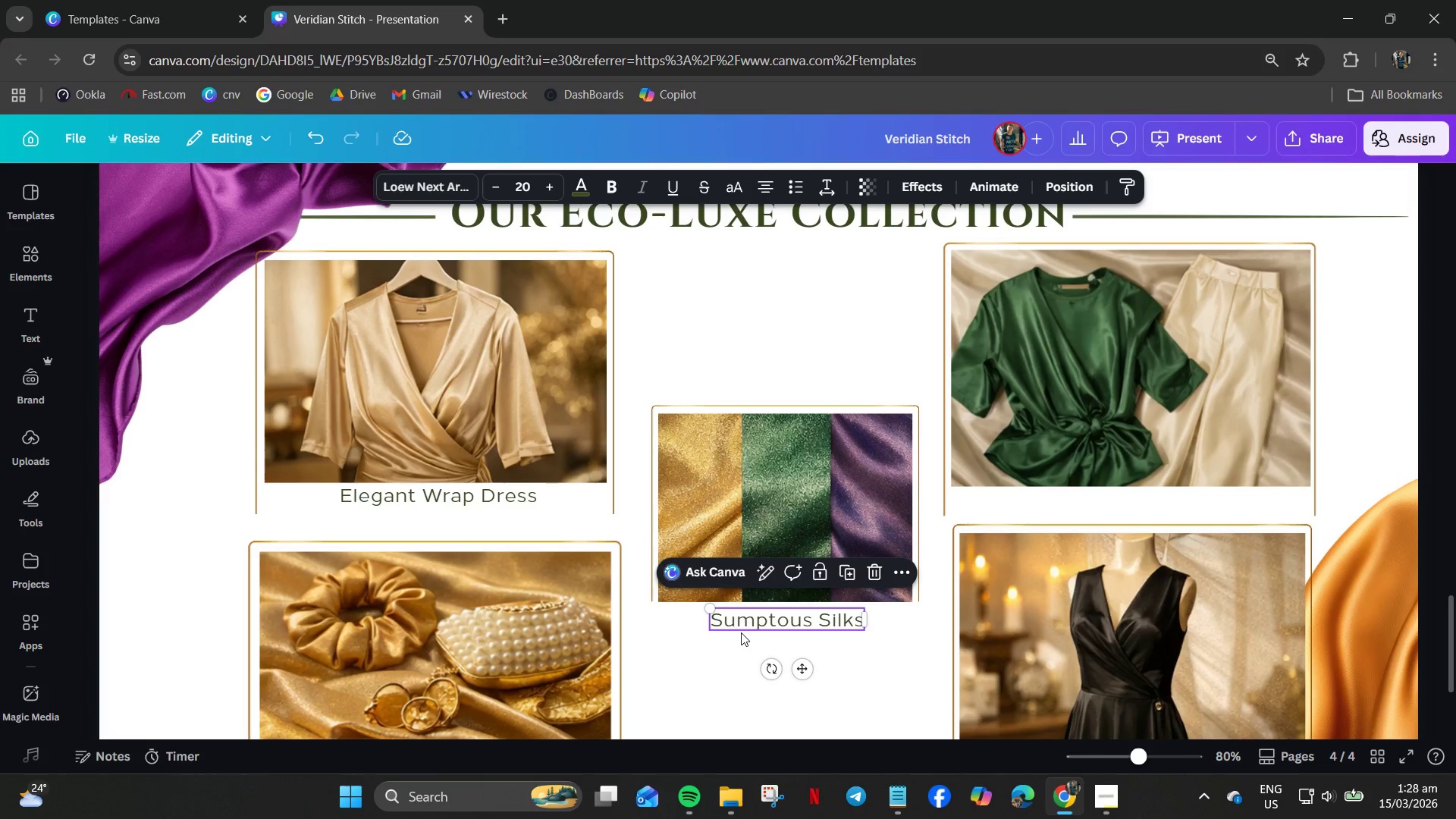 
key(Control+C)
 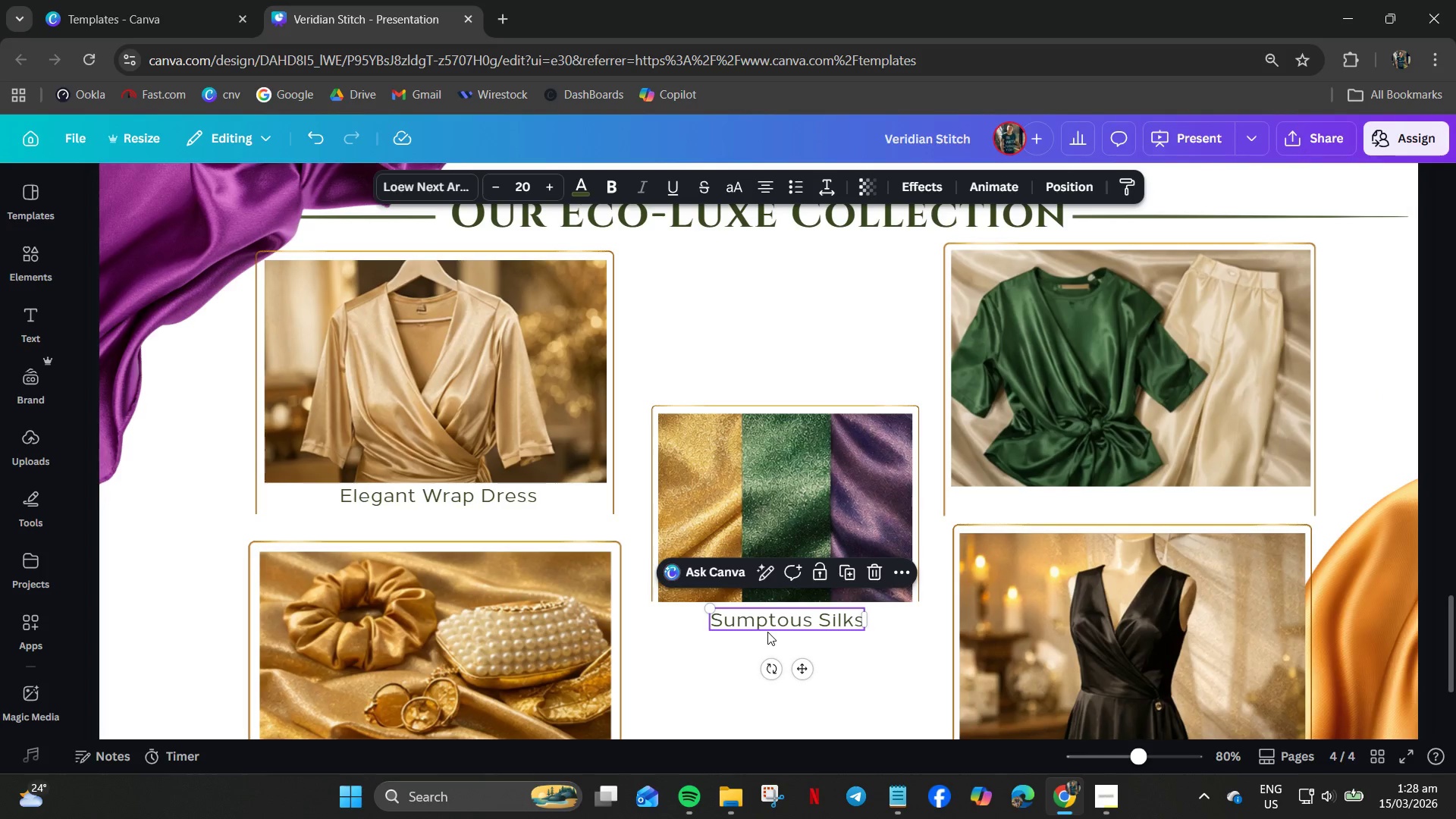 
key(Control+V)
 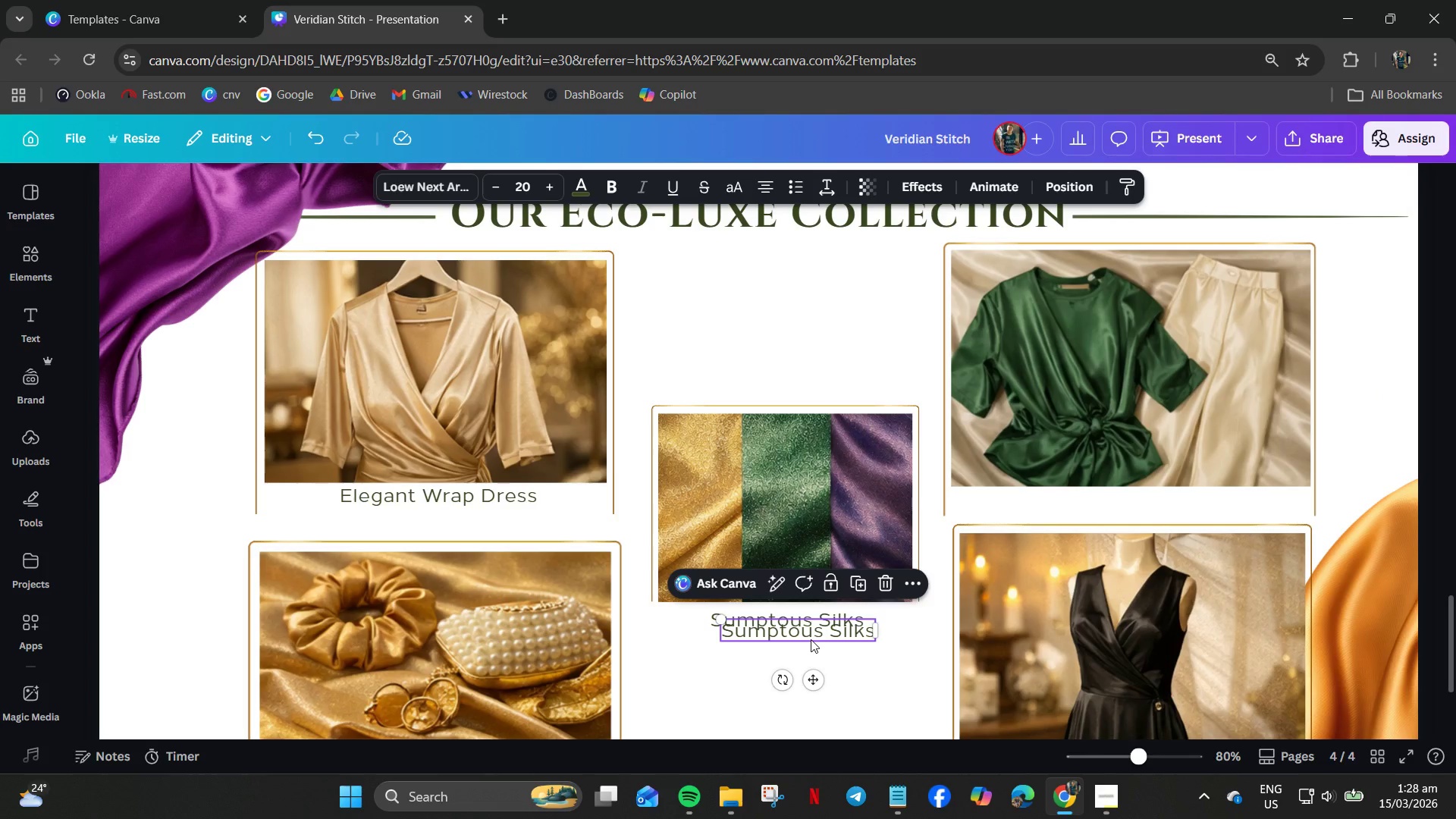 
left_click_drag(start_coordinate=[811, 636], to_coordinate=[1140, 504])
 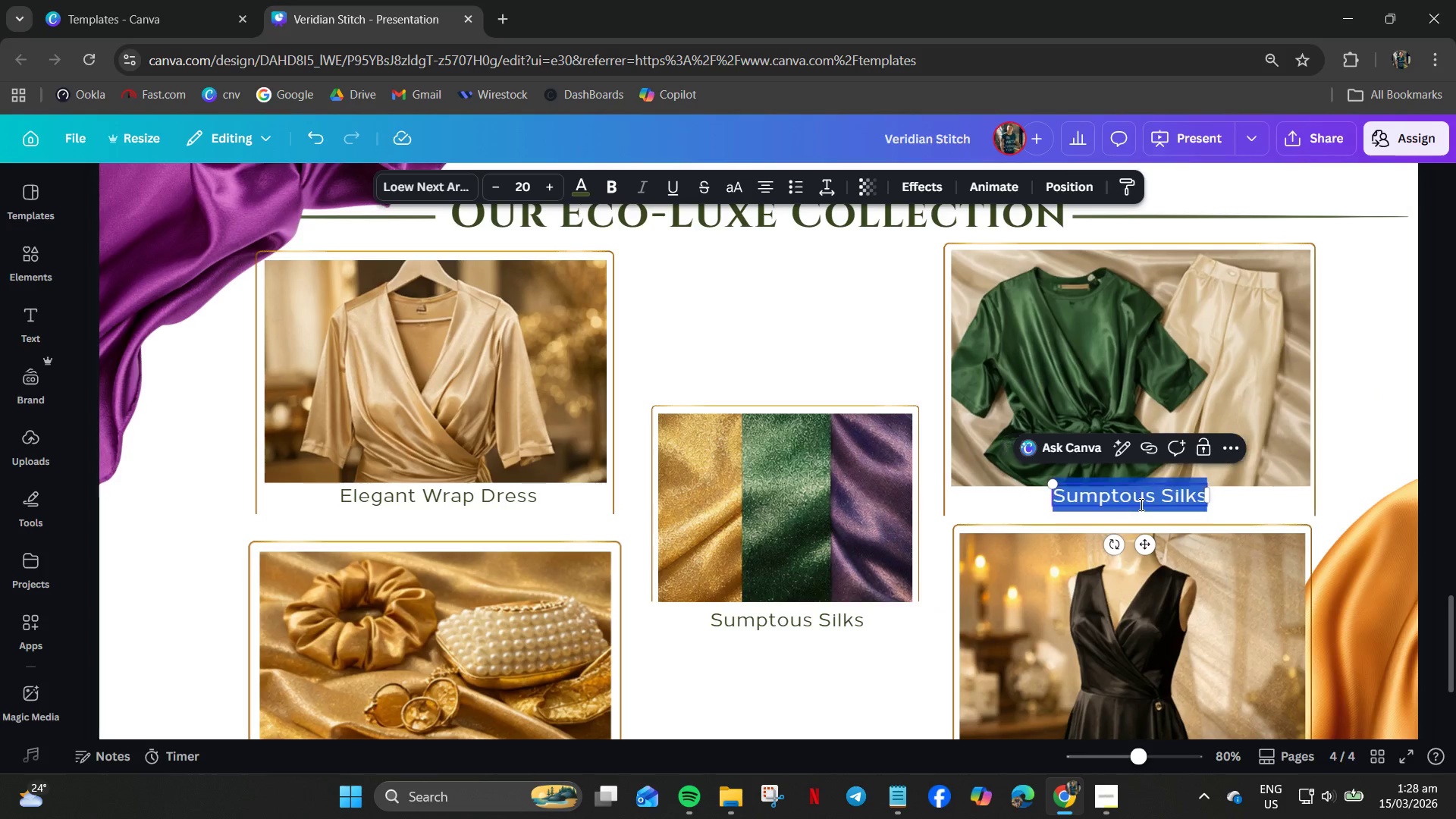 
double_click([1140, 504])
 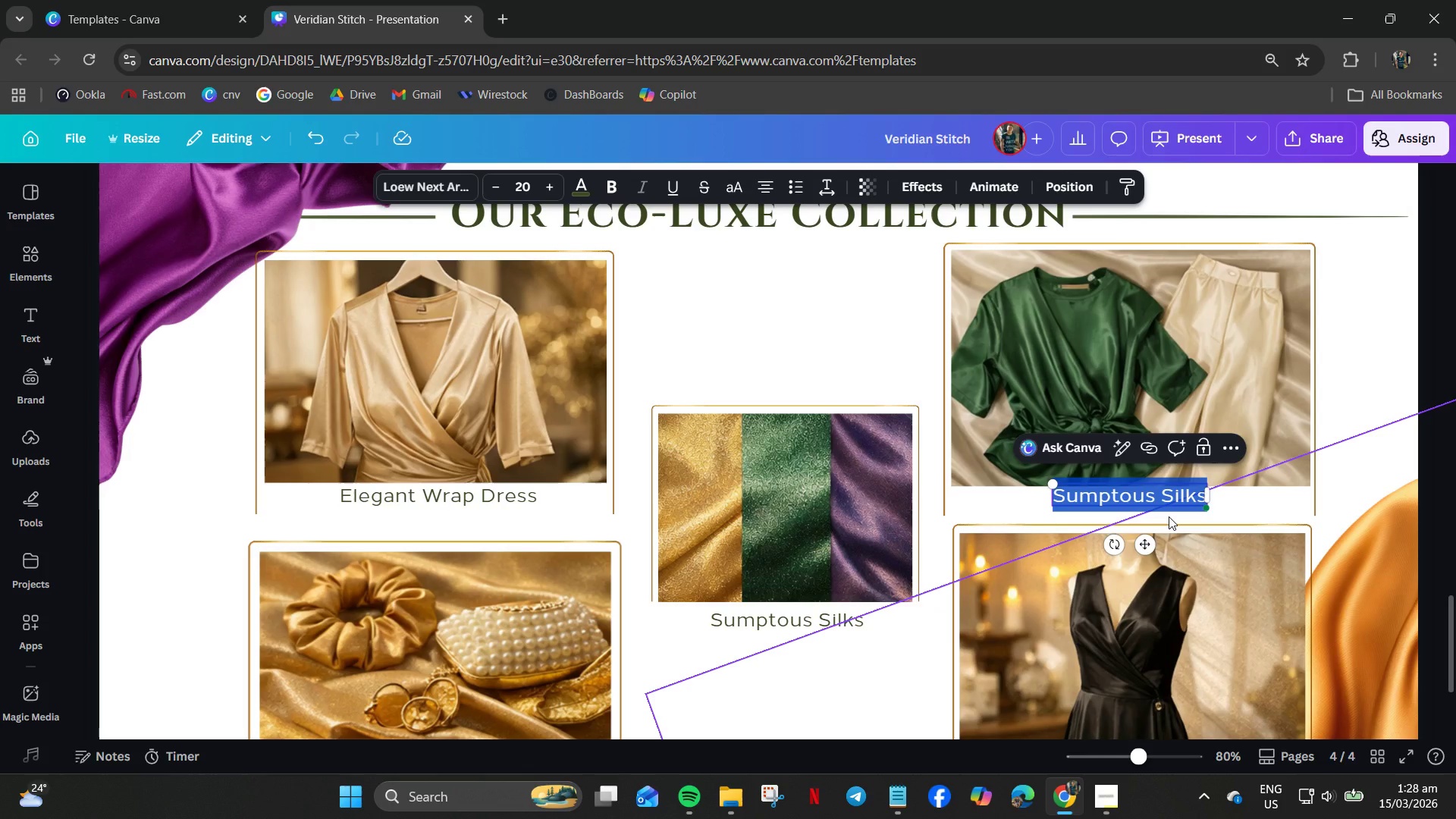 
type(s)
key(Backspace)
type(Silk Blouse & B)
key(Backspace)
type(Trousers)
 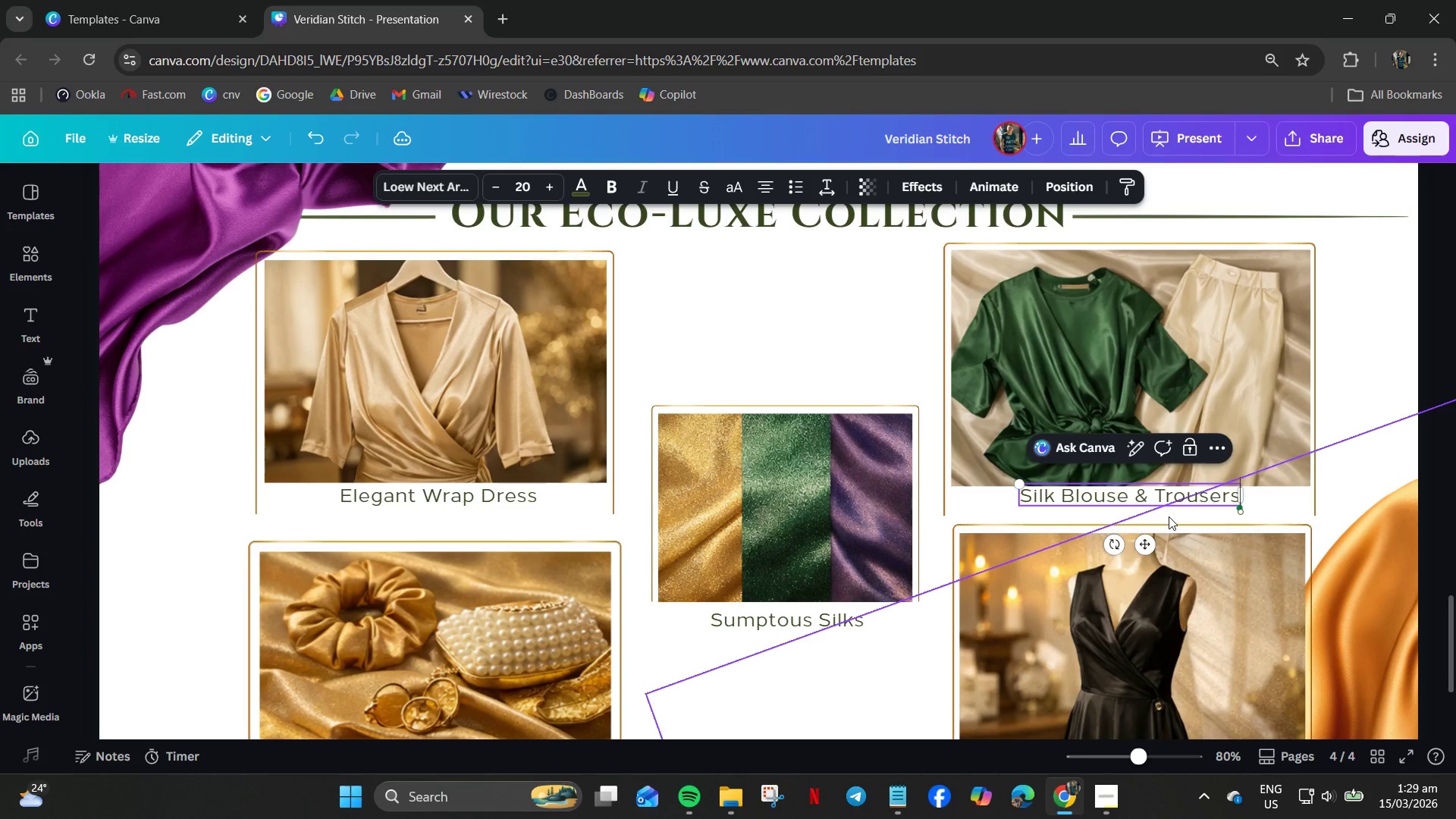 
left_click([984, 507])
 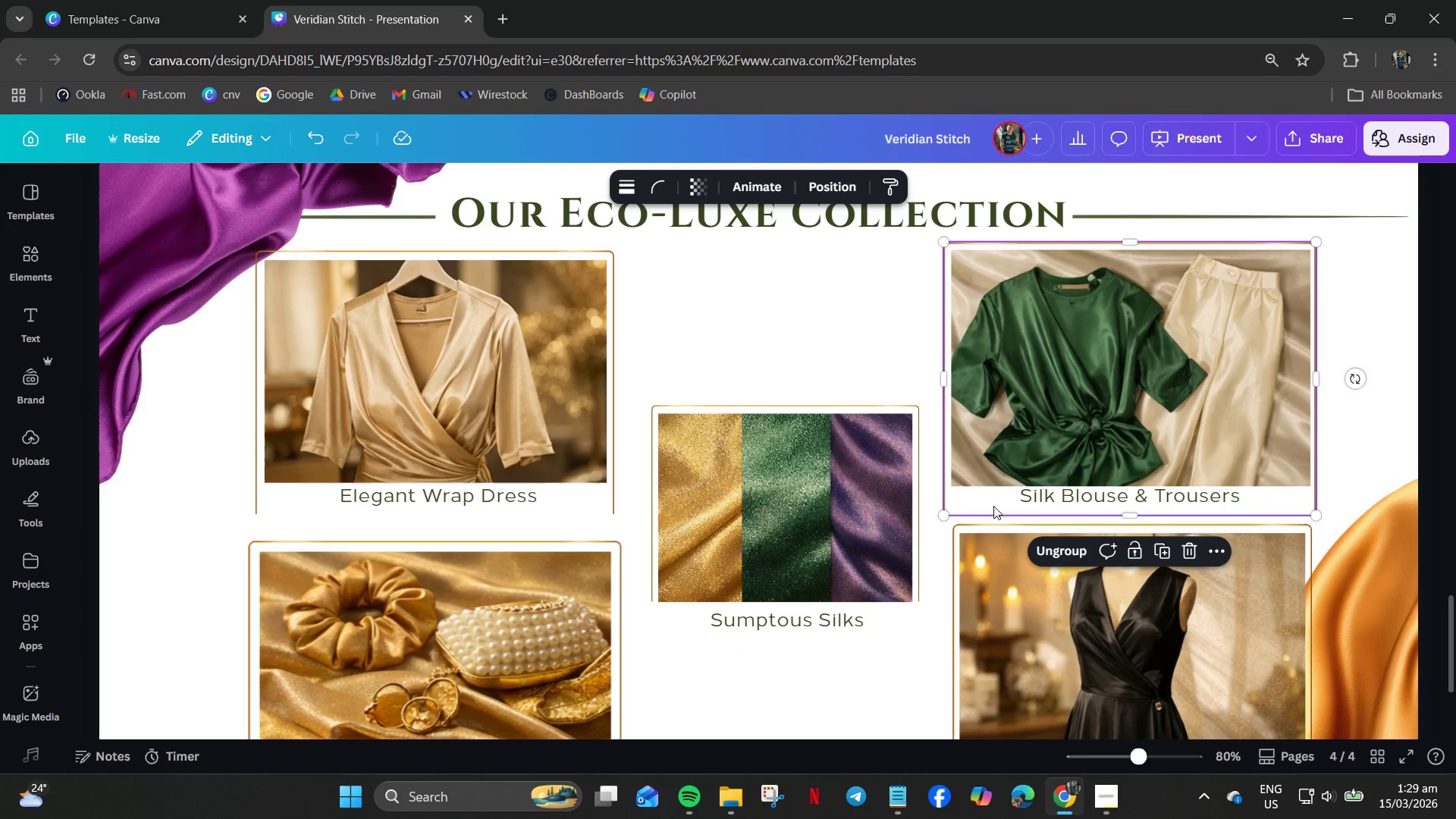 
scroll: coordinate [994, 506], scroll_direction: down, amount: 2.0
 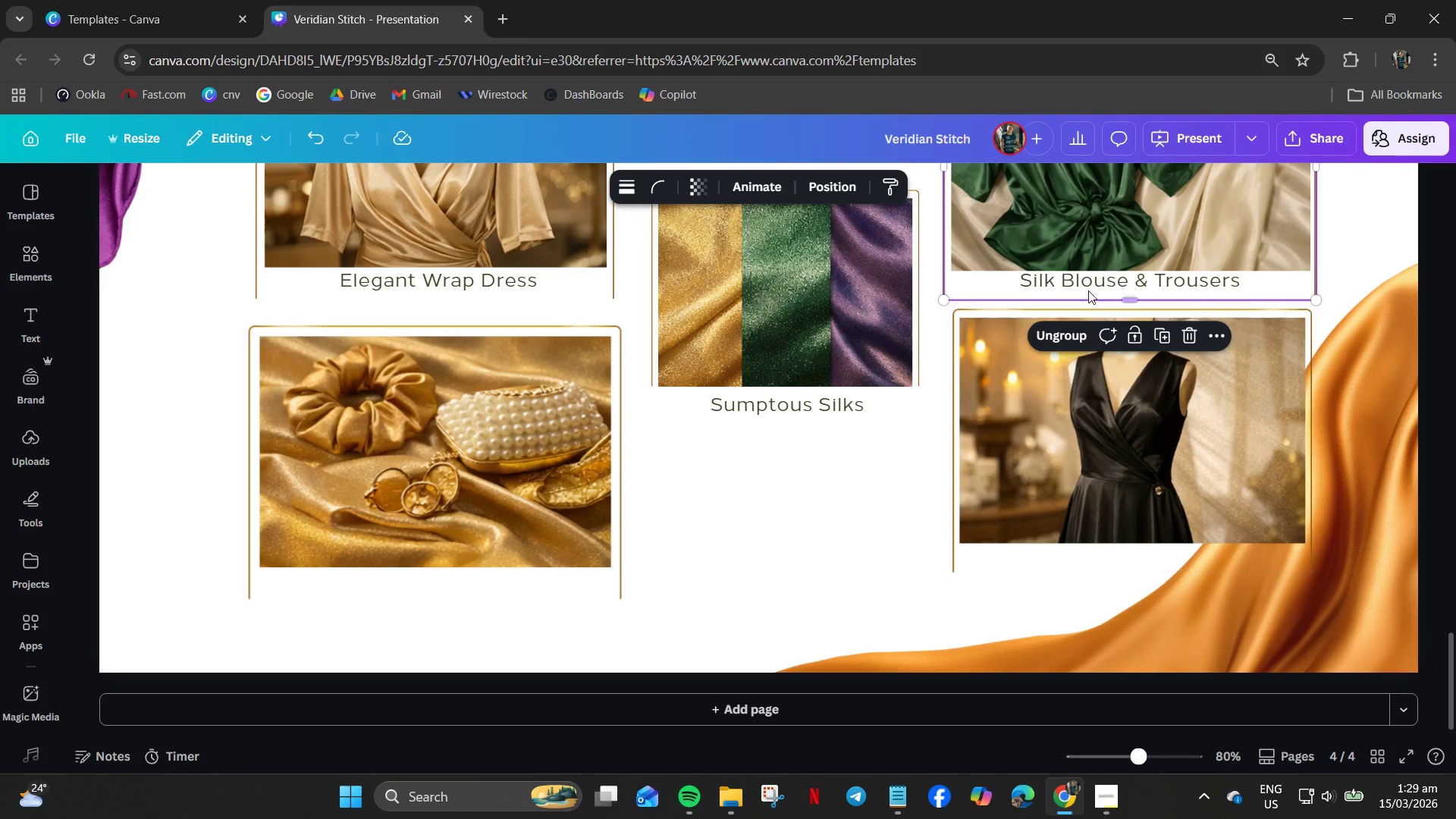 
left_click([1084, 280])
 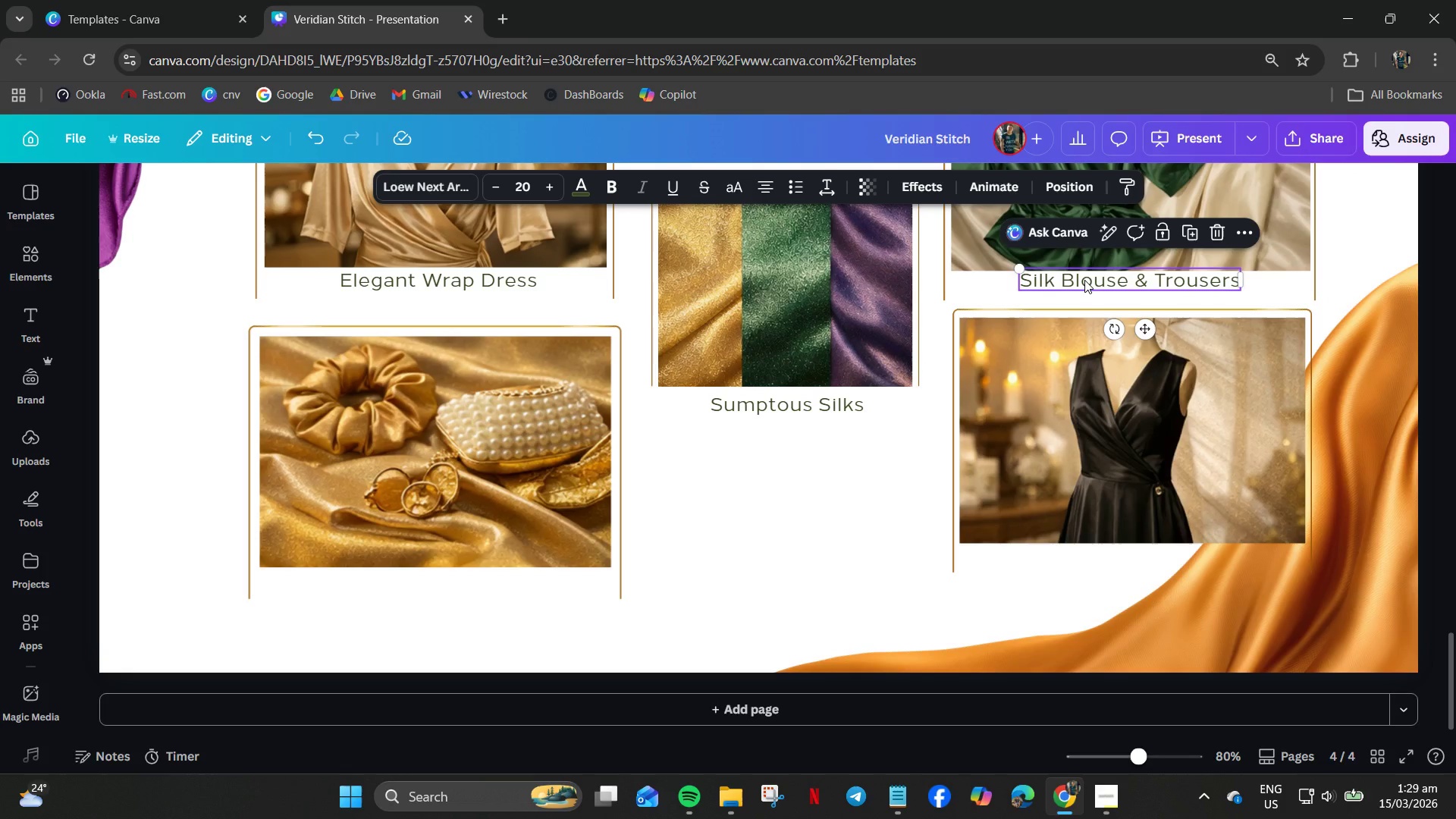 
key(Control+C)
 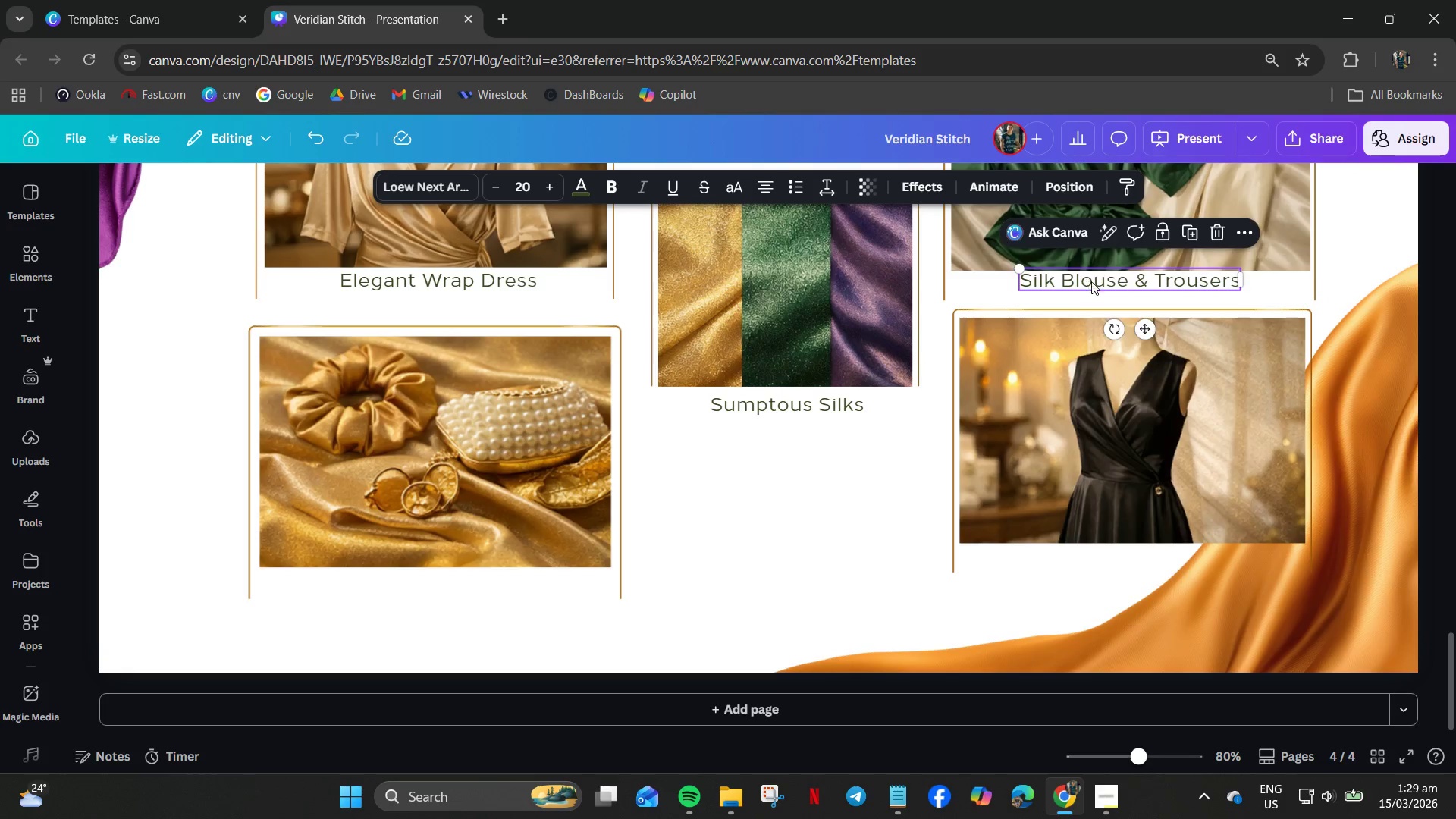 
key(Control+V)
 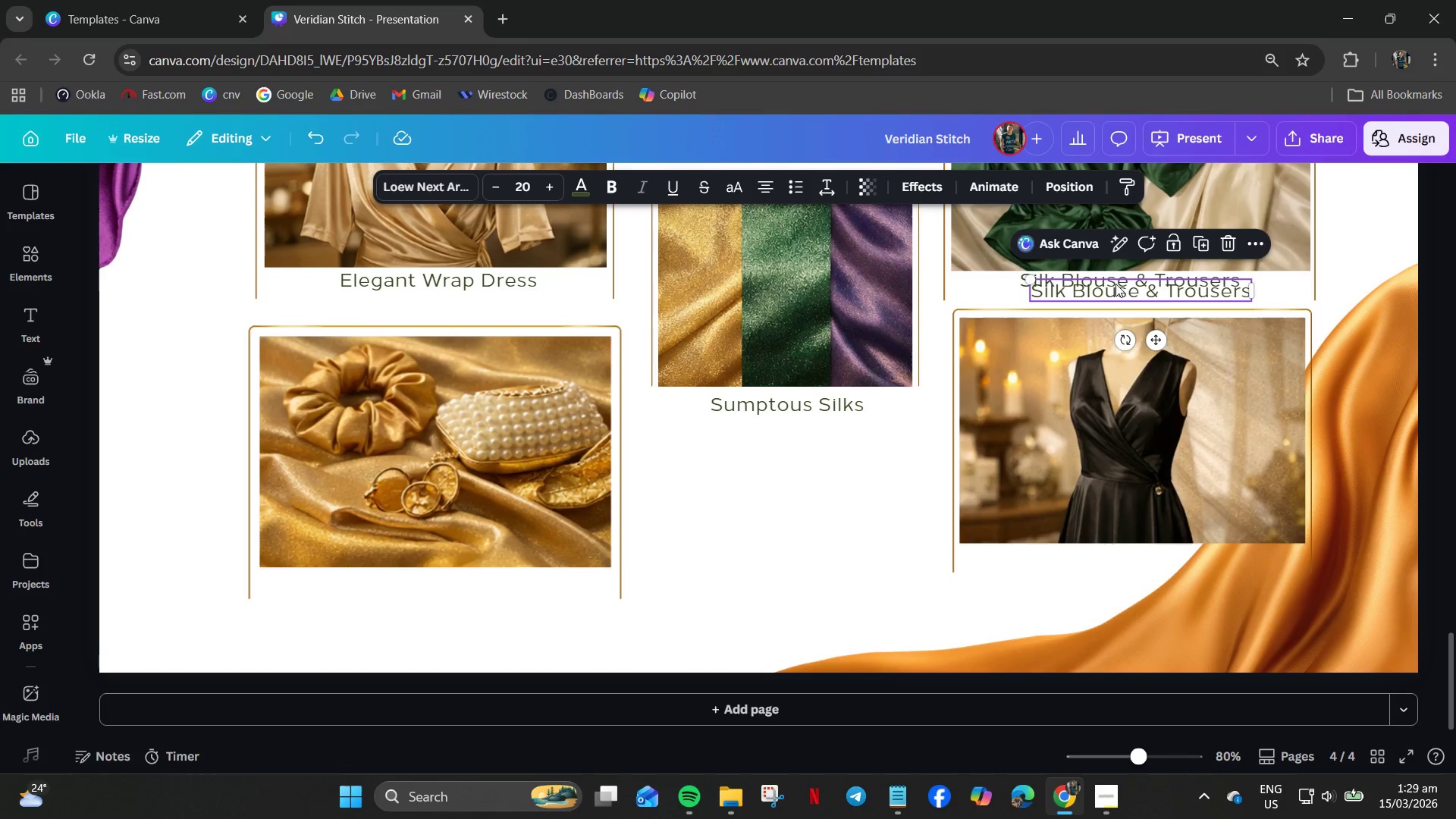 
left_click_drag(start_coordinate=[1116, 284], to_coordinate=[1116, 553])
 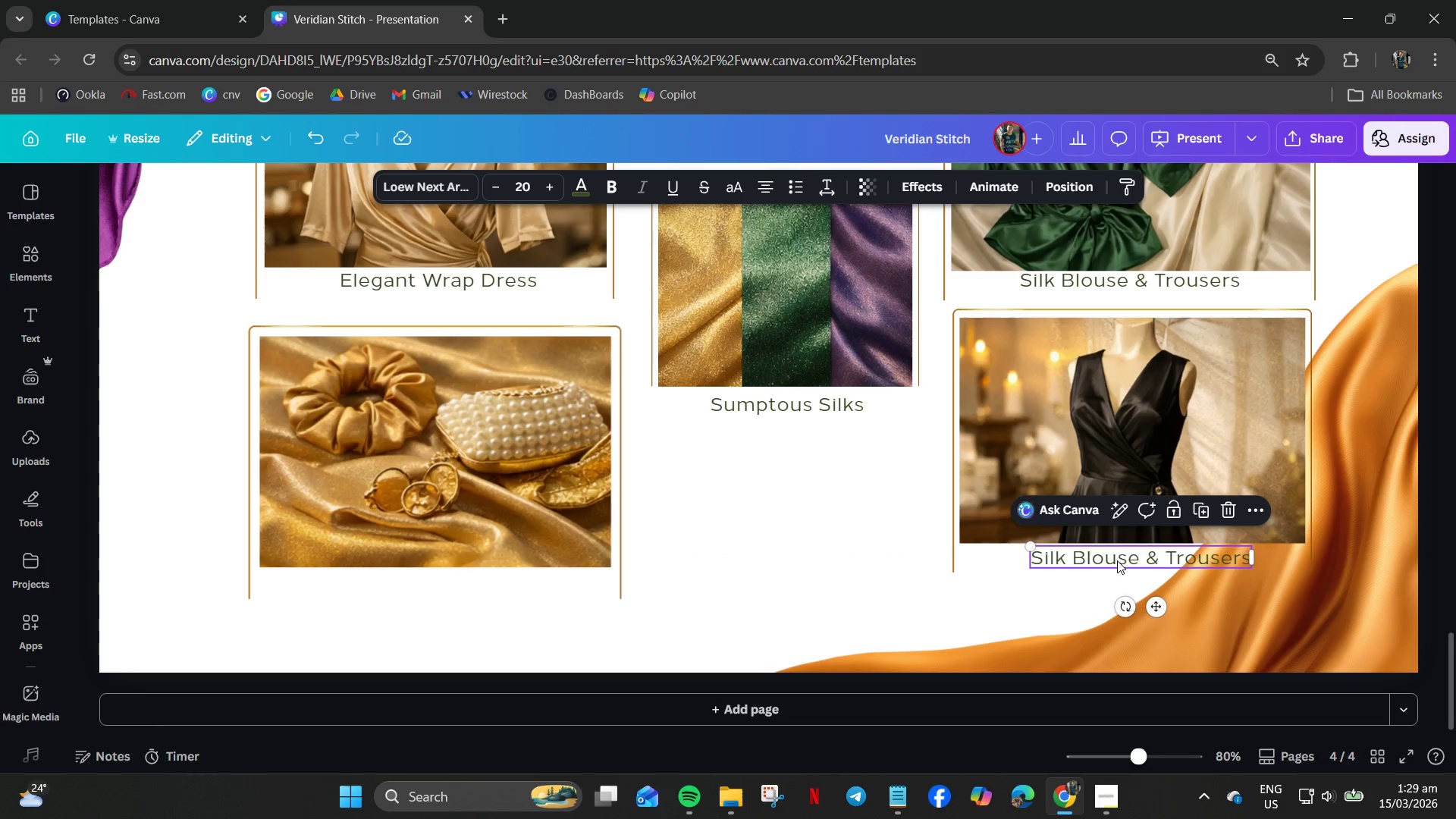 
double_click([1117, 560])
 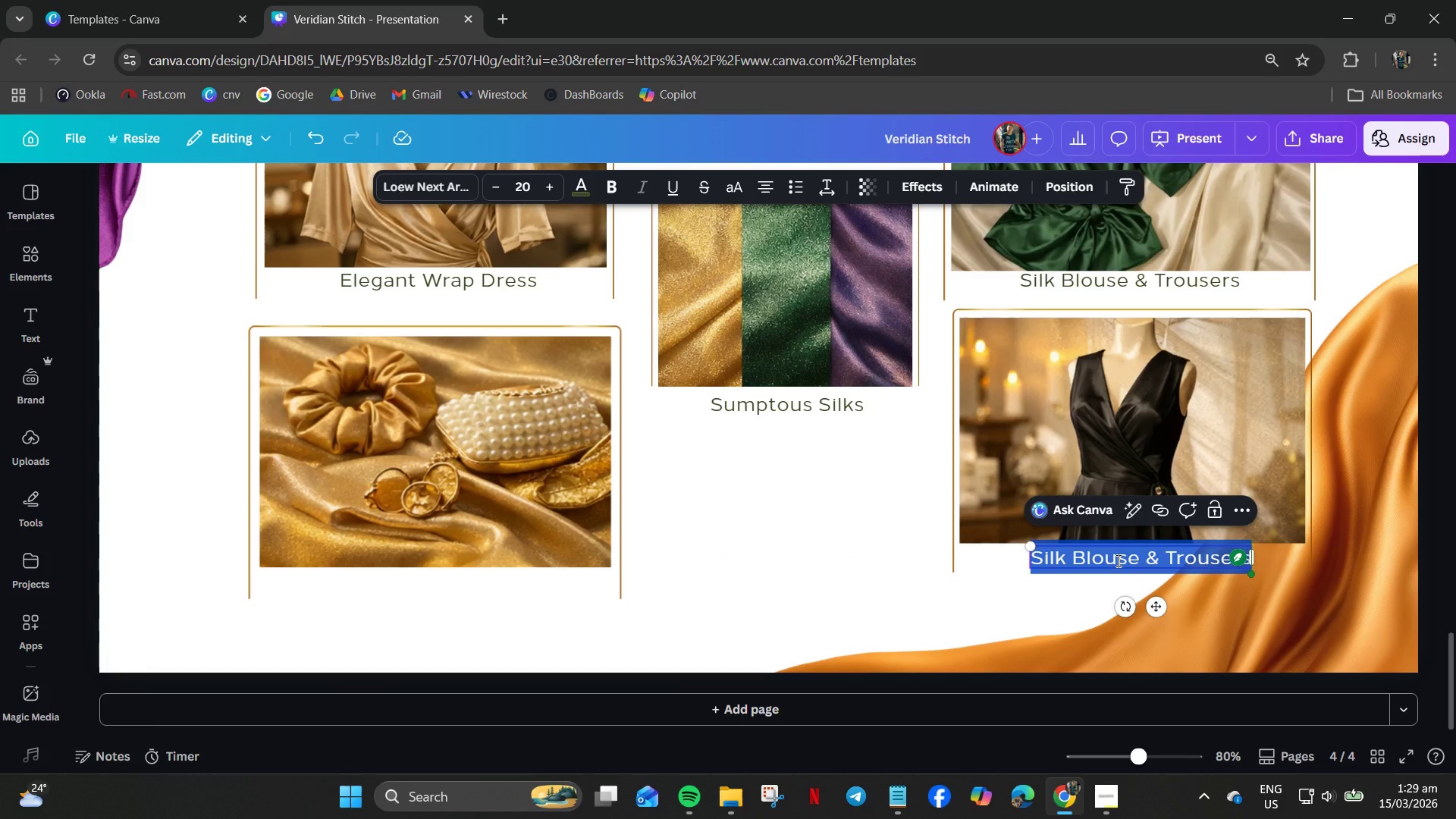 
type(Luxury Gown)
 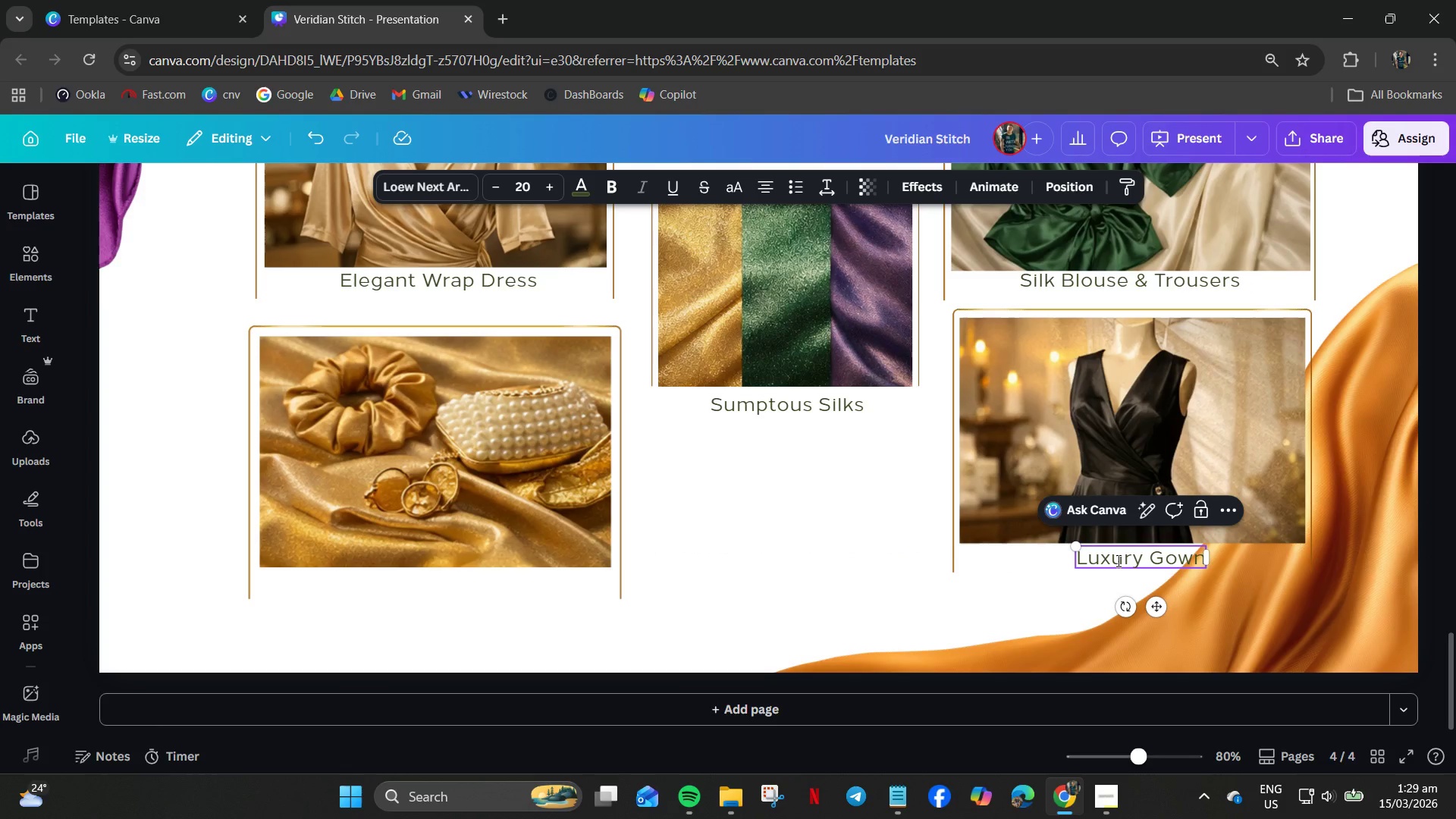 
key(Control+A)
 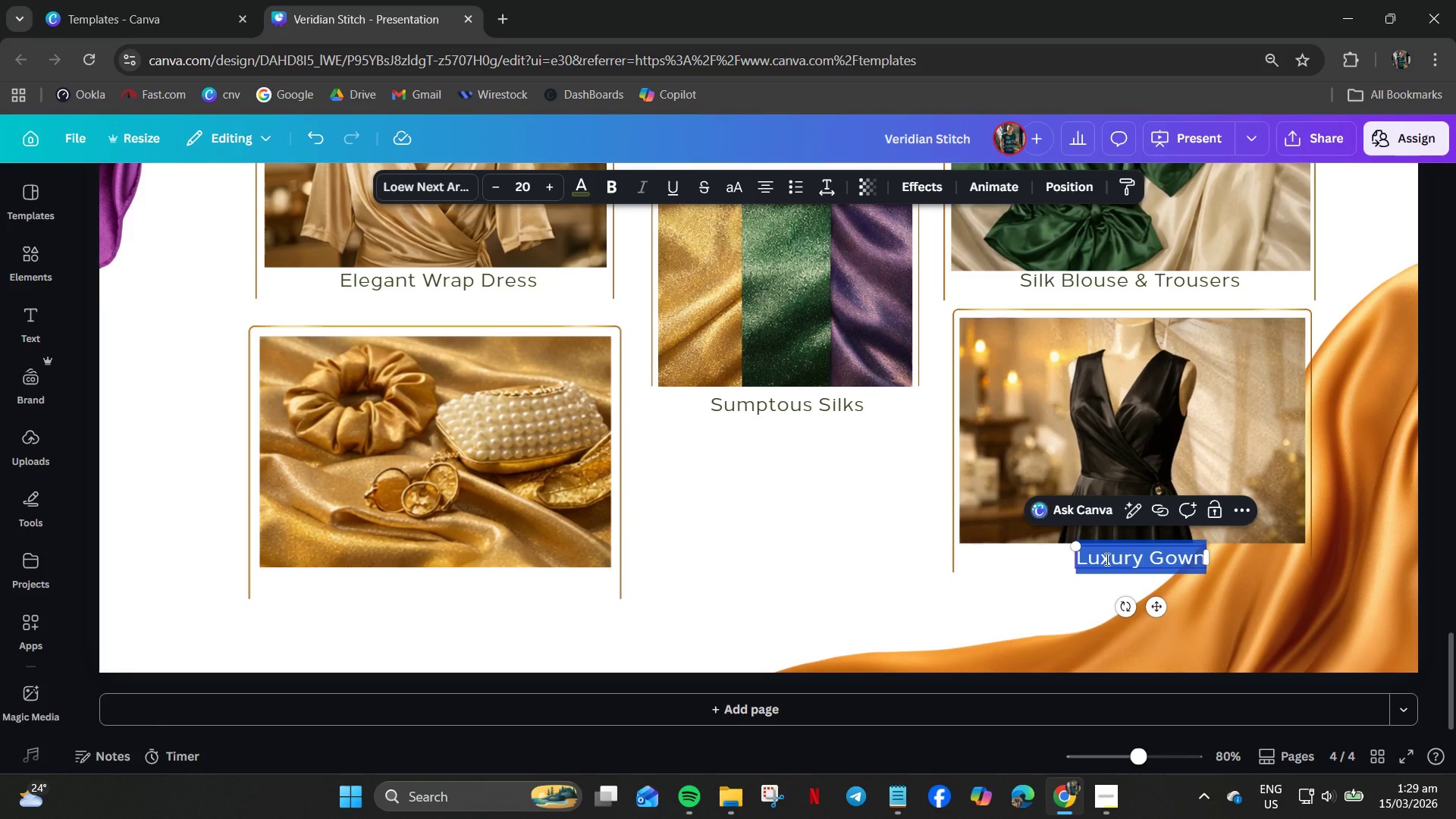 
key(Control+U)
 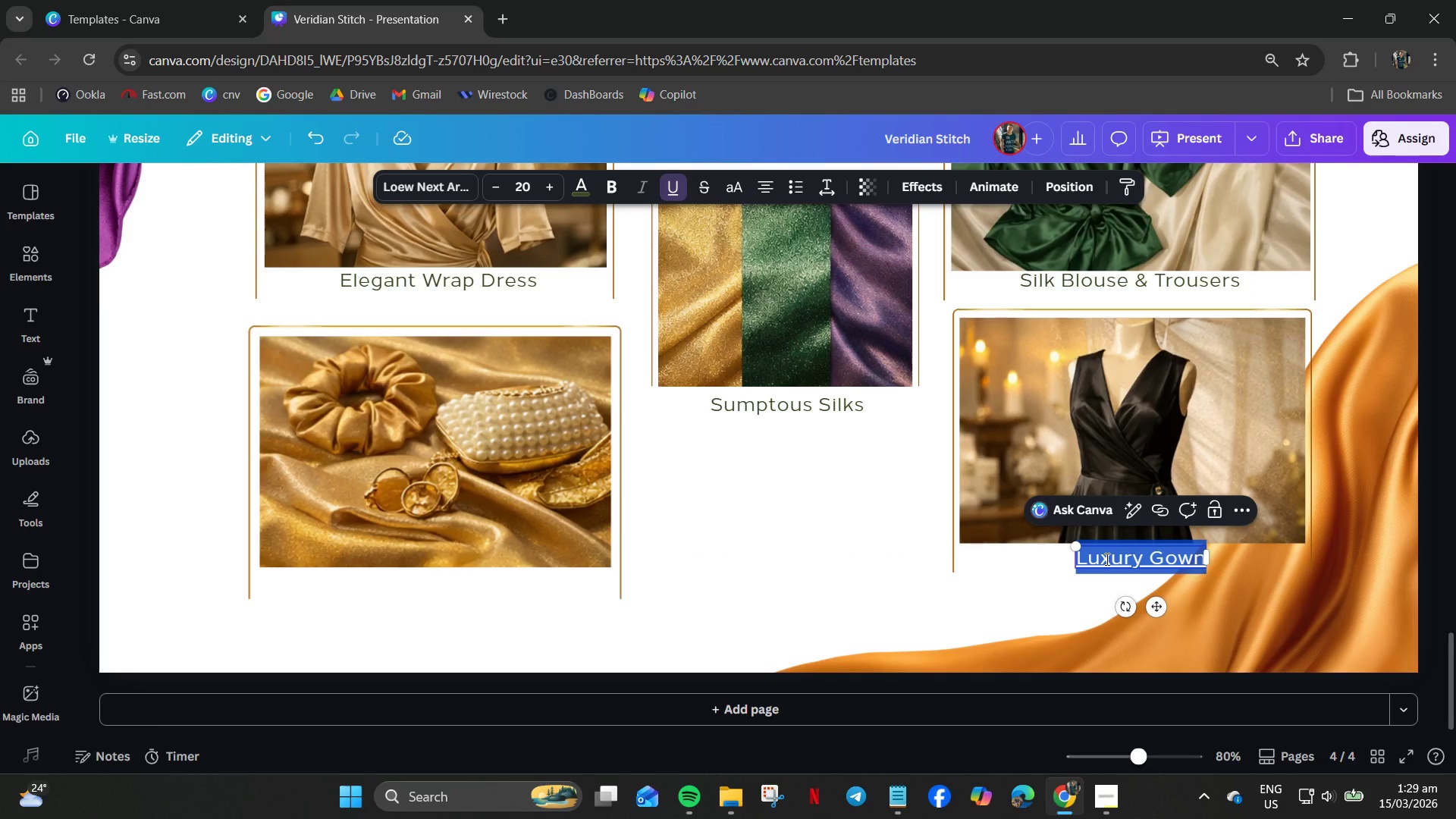 
key(Control+Z)
 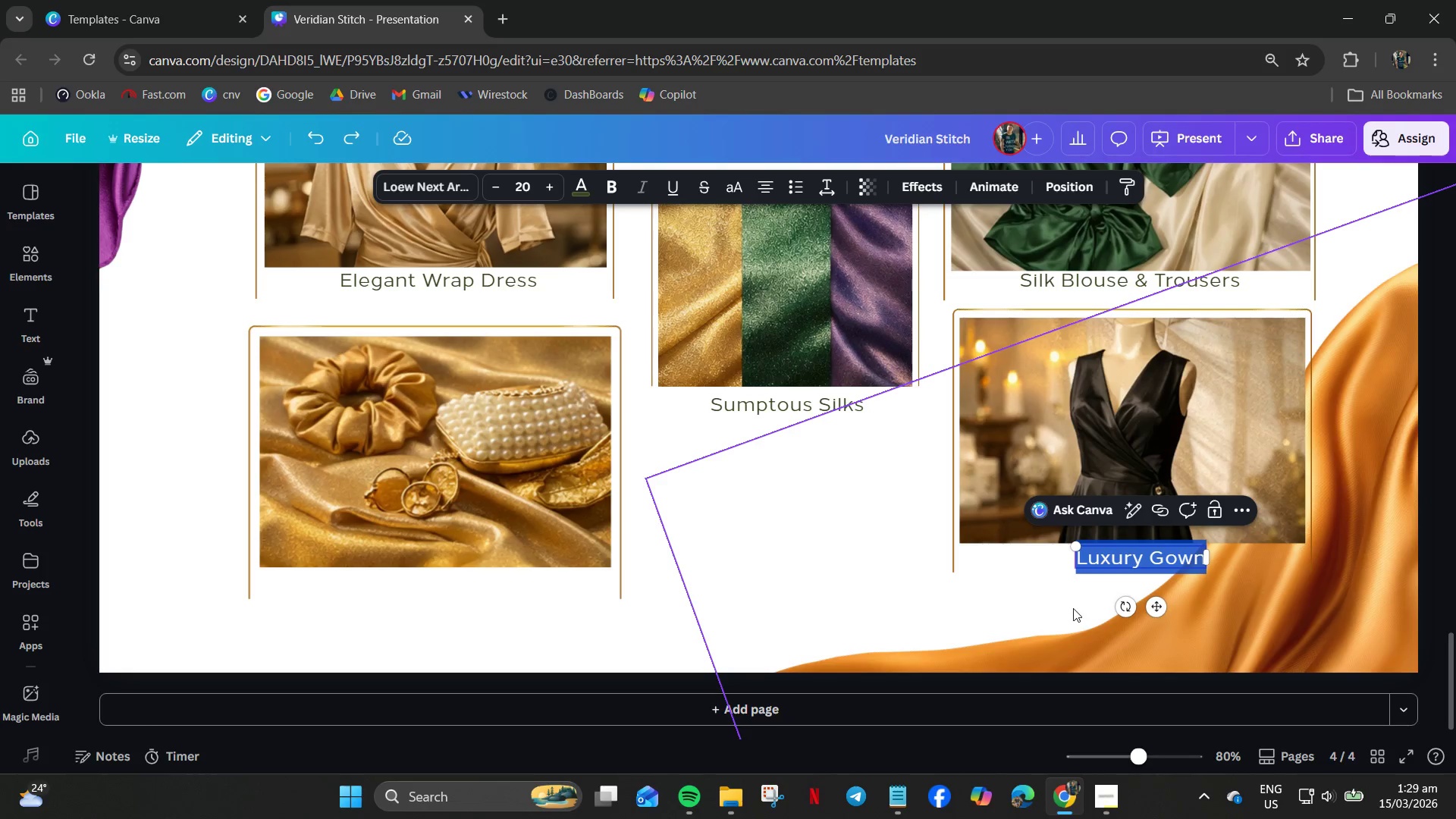 
left_click([1070, 608])
 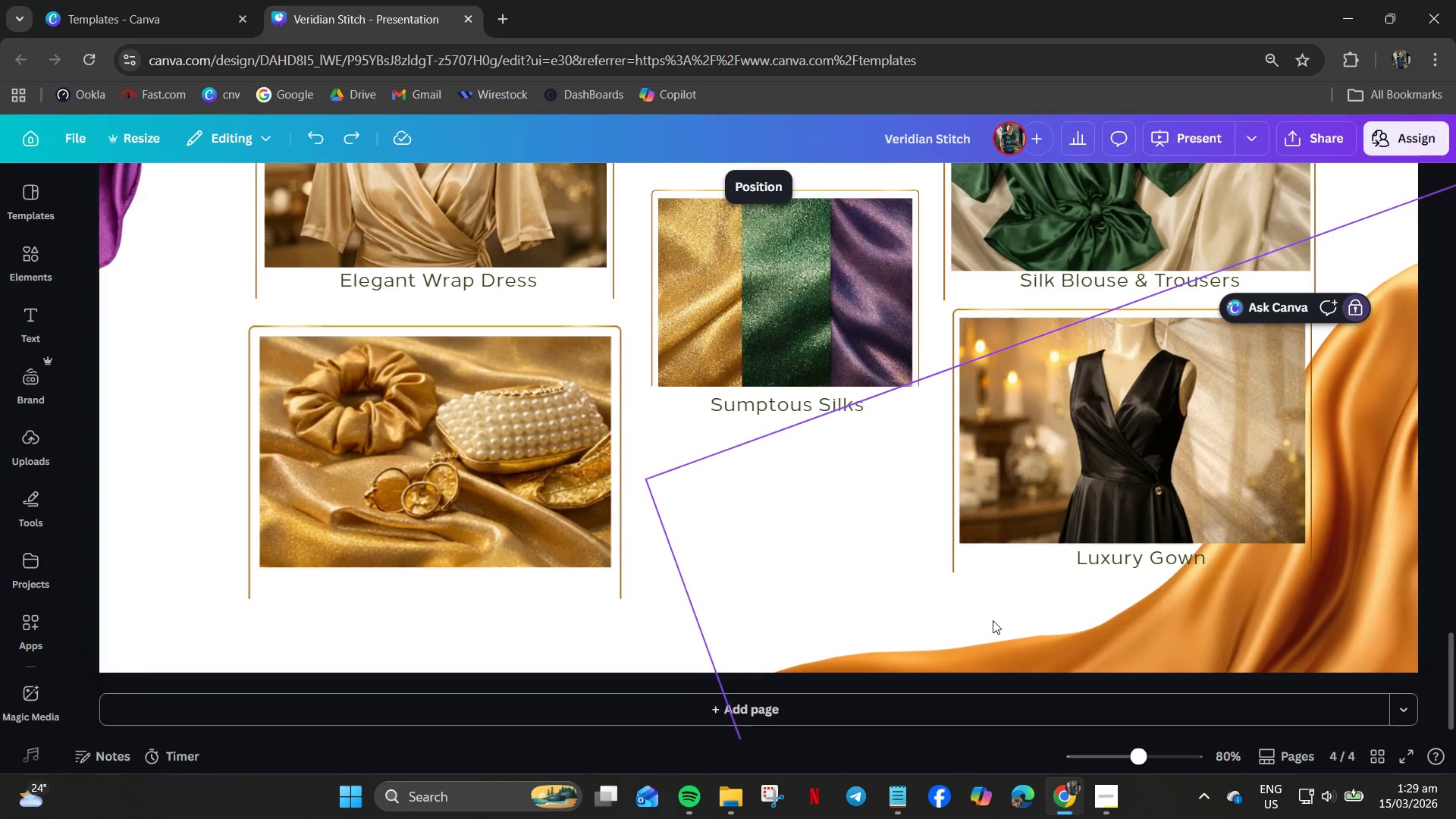 
left_click([996, 618])
 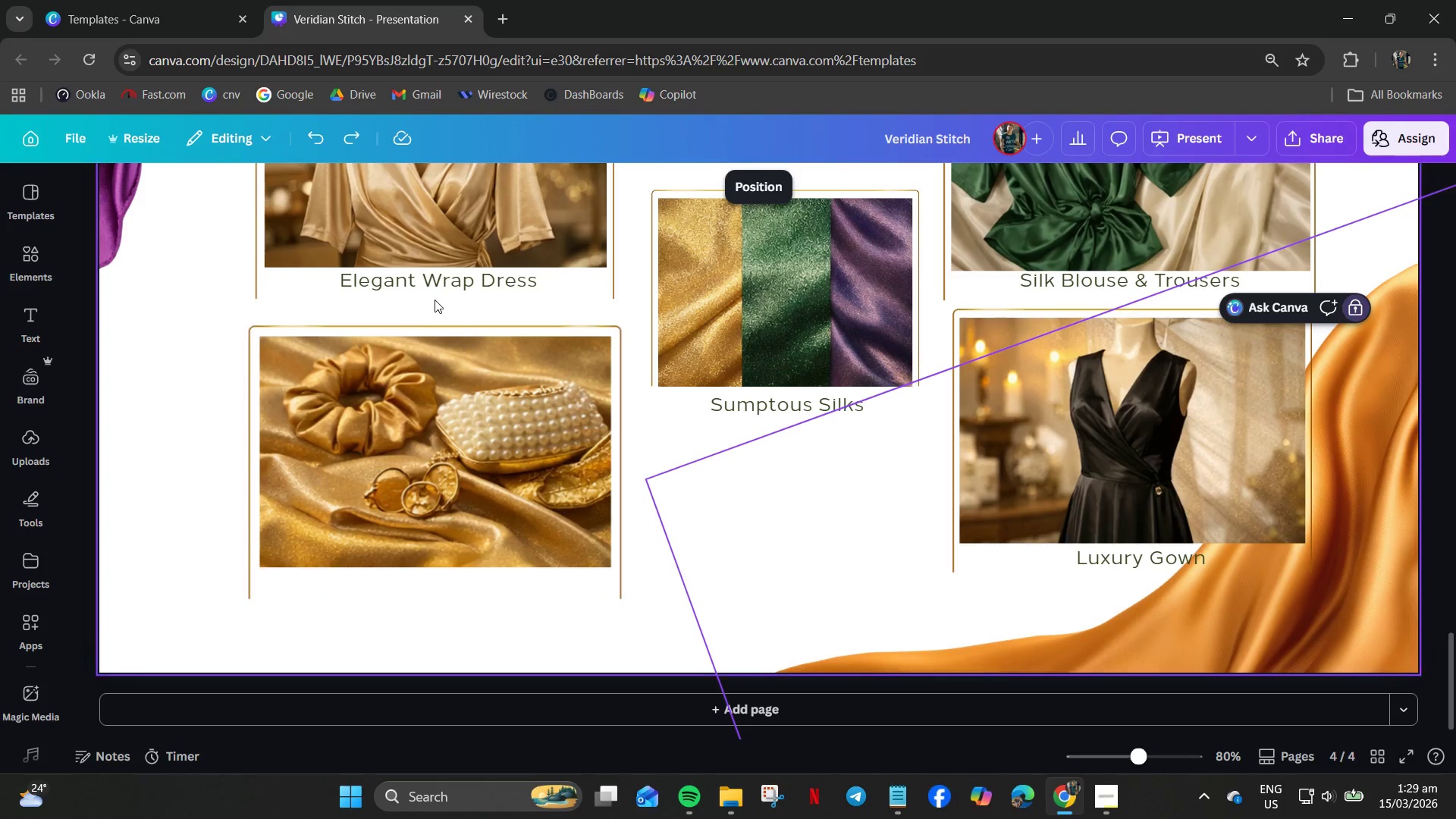 
left_click([422, 291])
 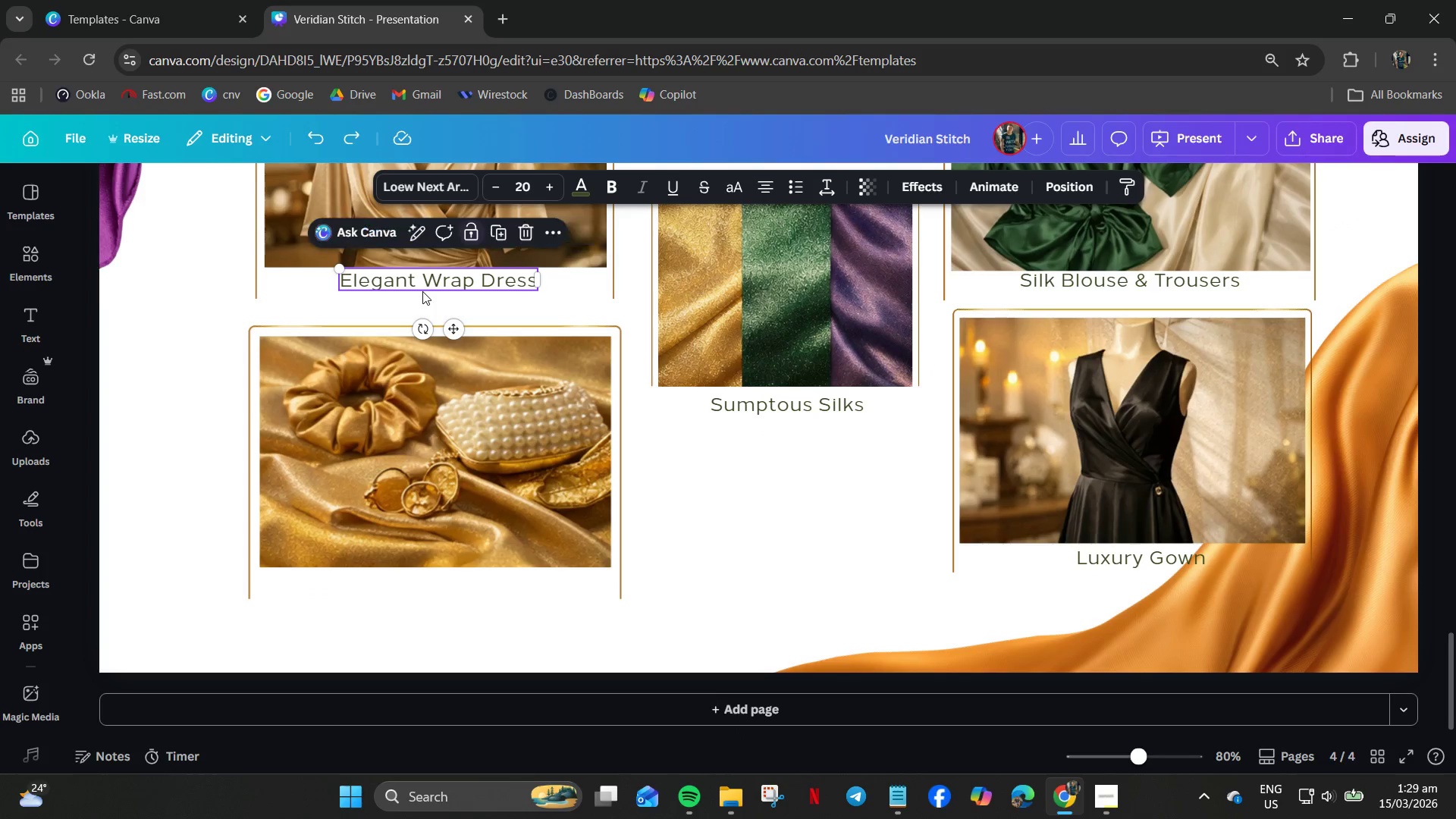 
key(Control+C)
 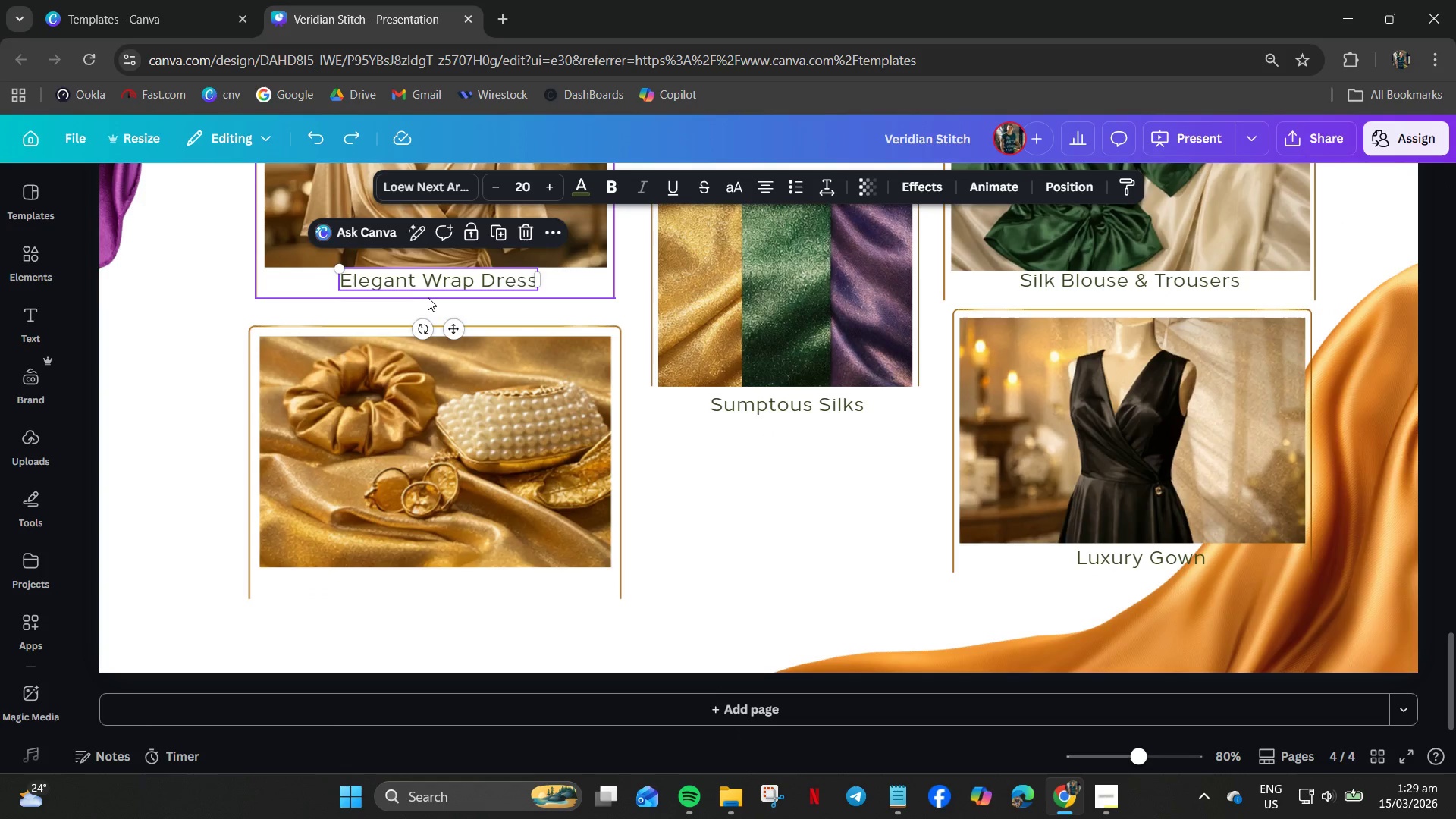 
key(Control+V)
 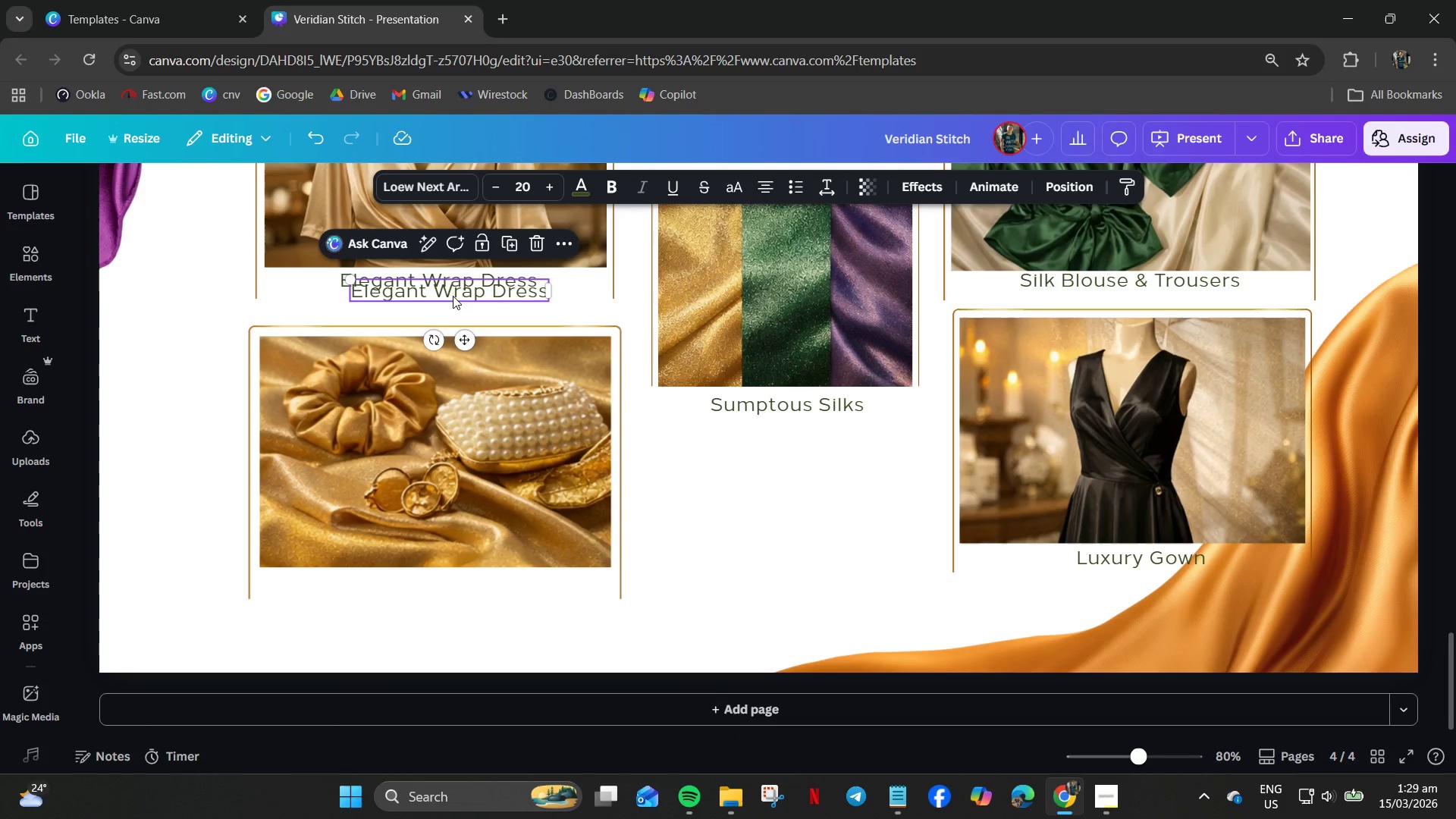 
left_click_drag(start_coordinate=[452, 294], to_coordinate=[432, 588])
 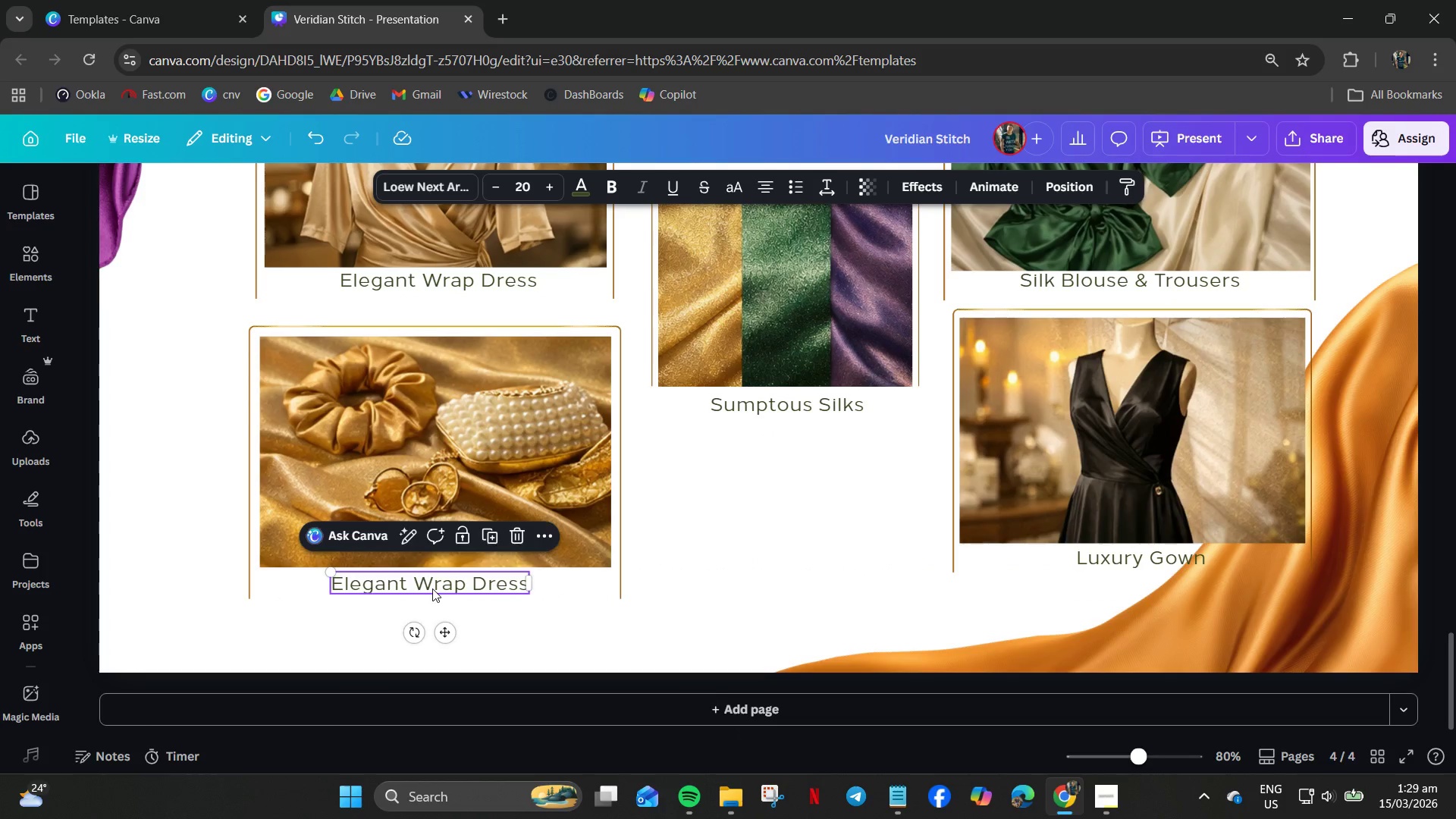 
double_click([432, 588])
 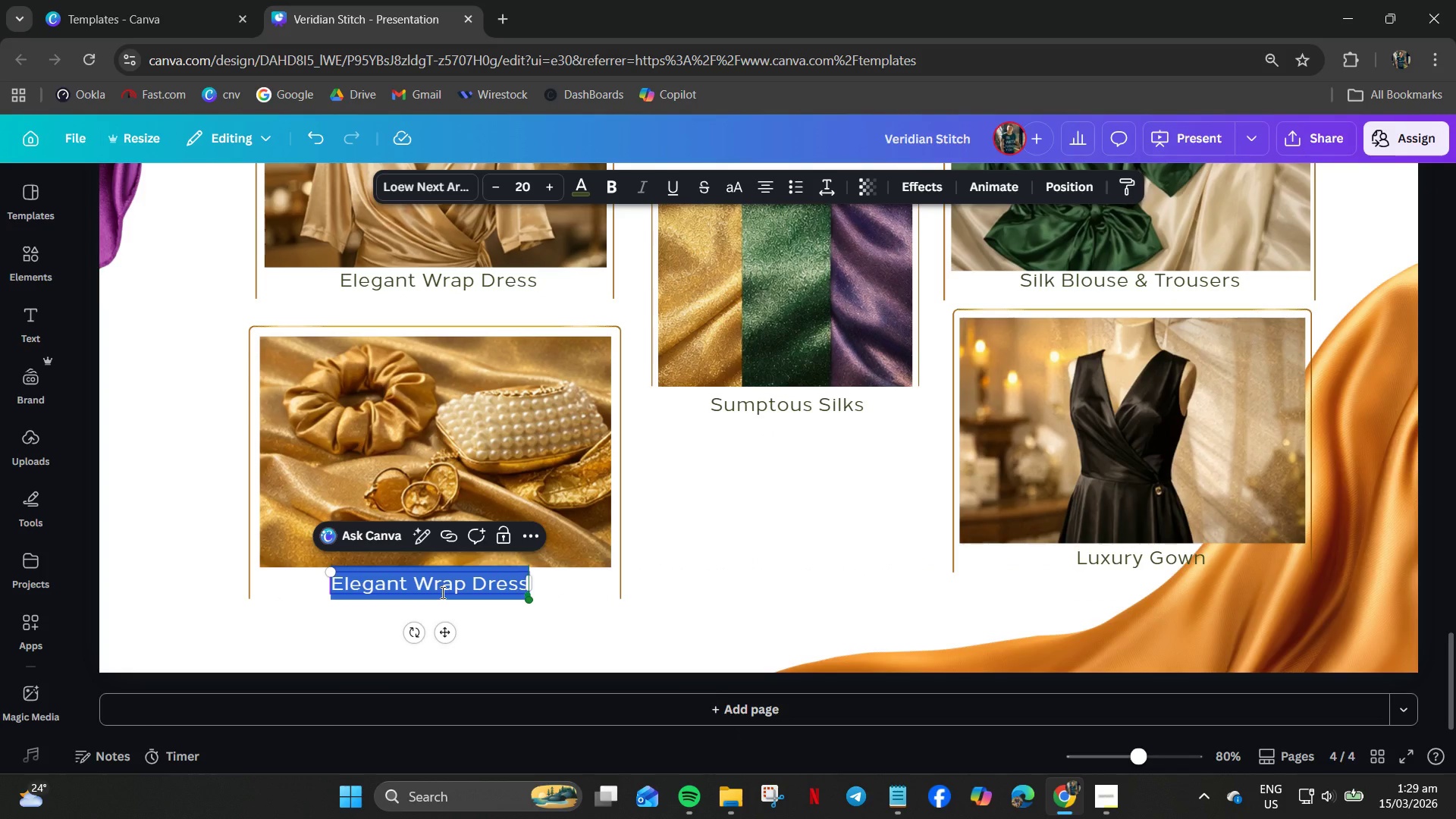 
type(Upcycled Accessories)
 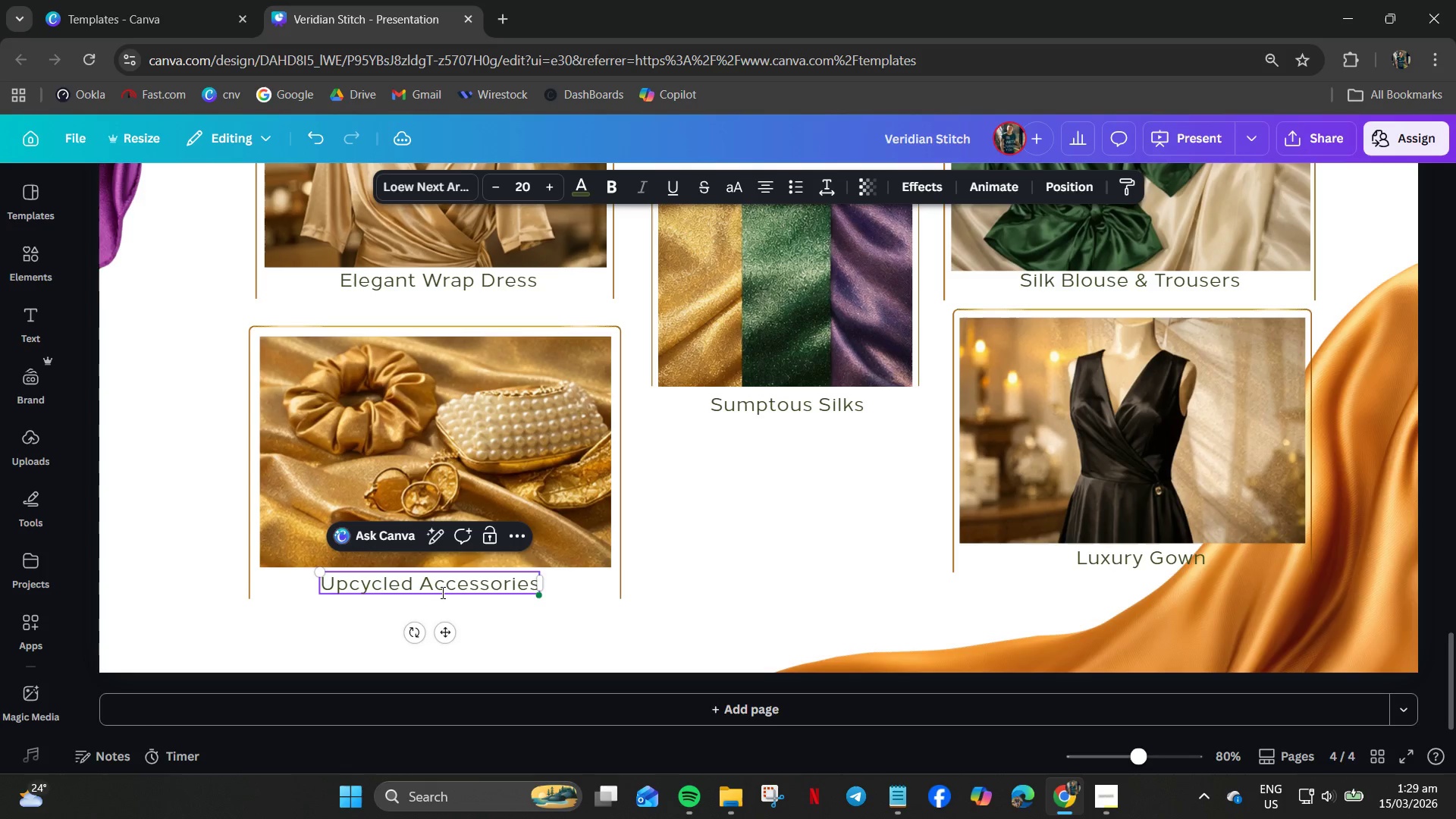 
left_click([342, 629])
 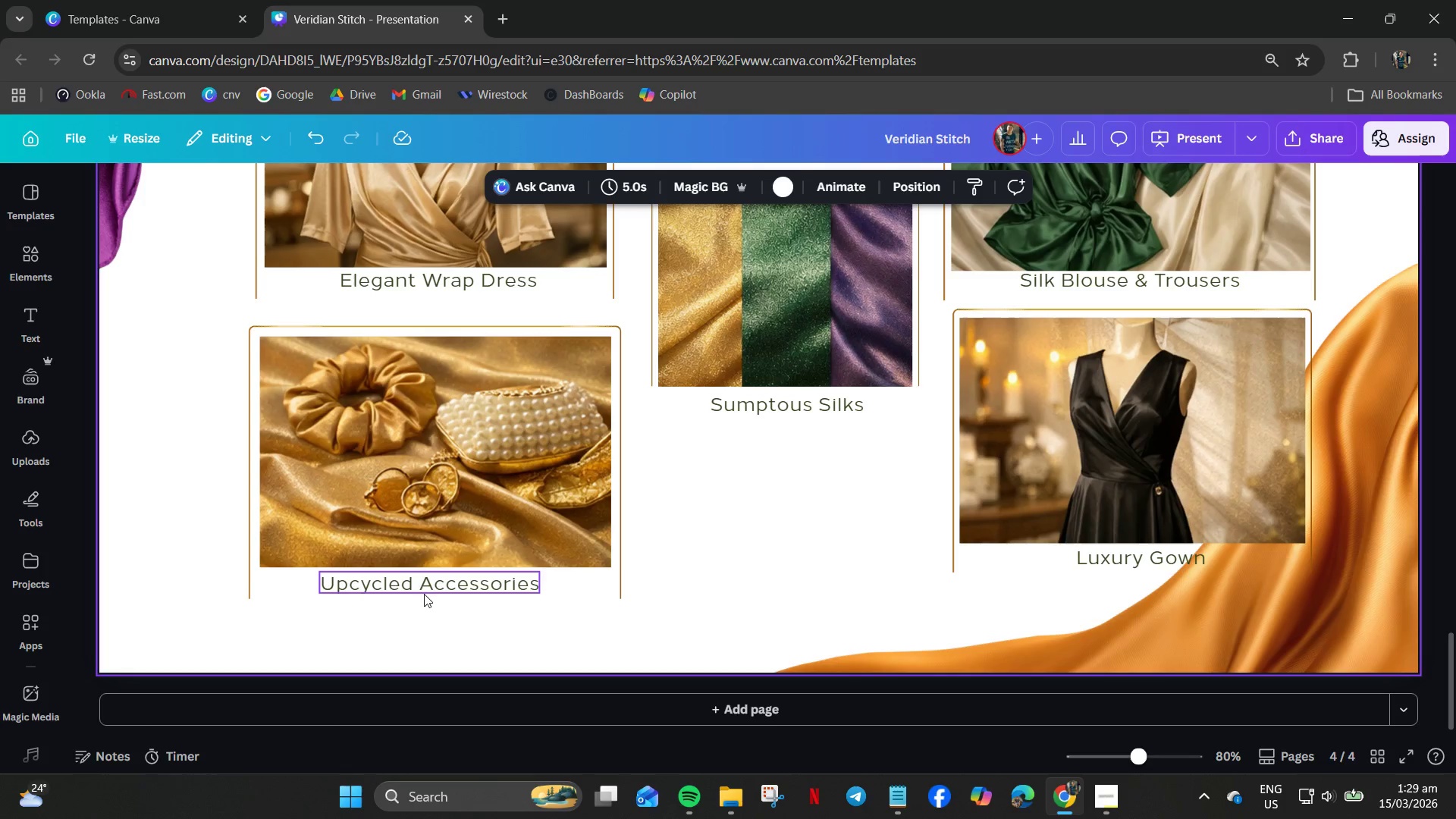 
wait(5.92)
 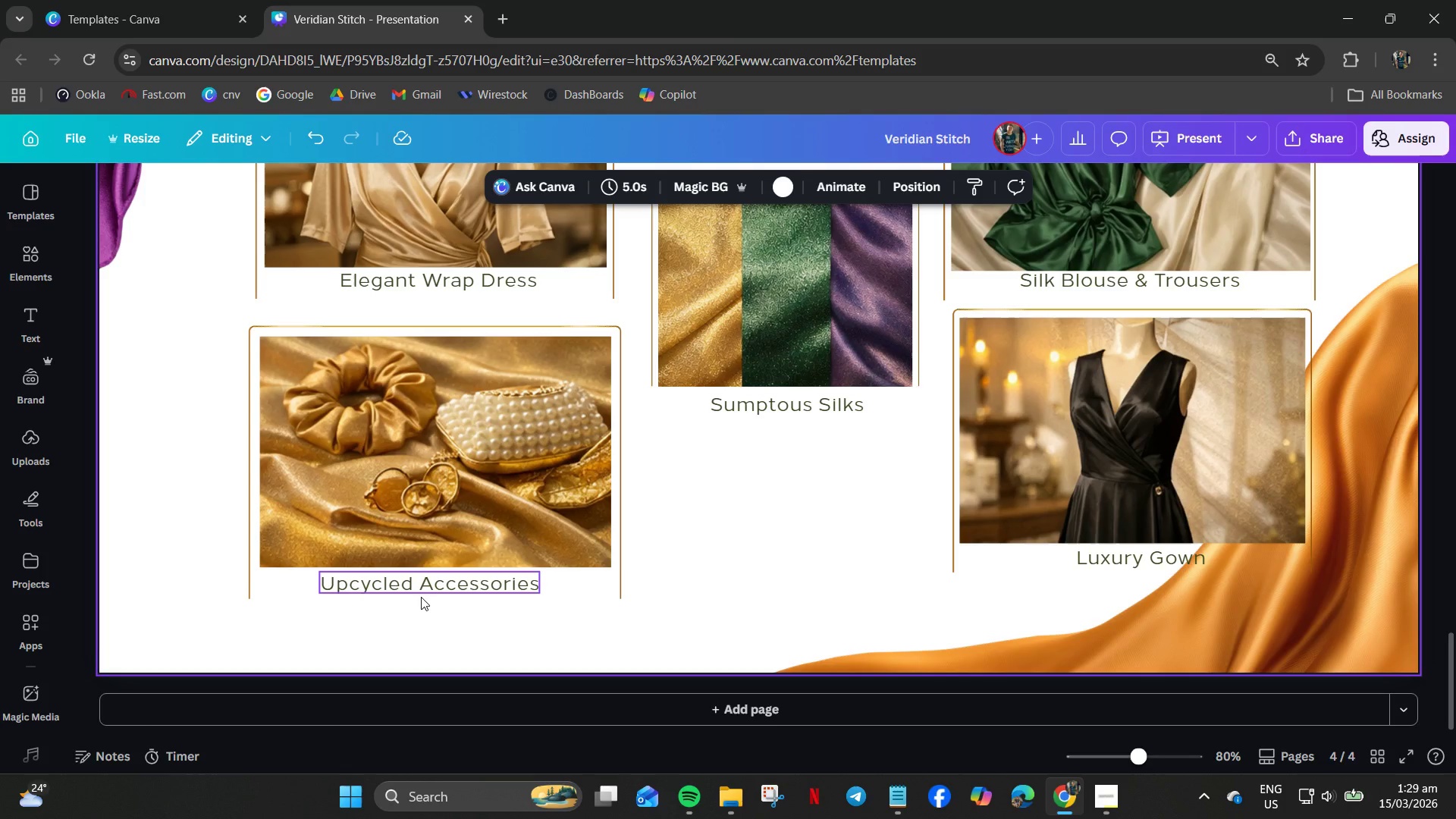 
left_click([457, 288])
 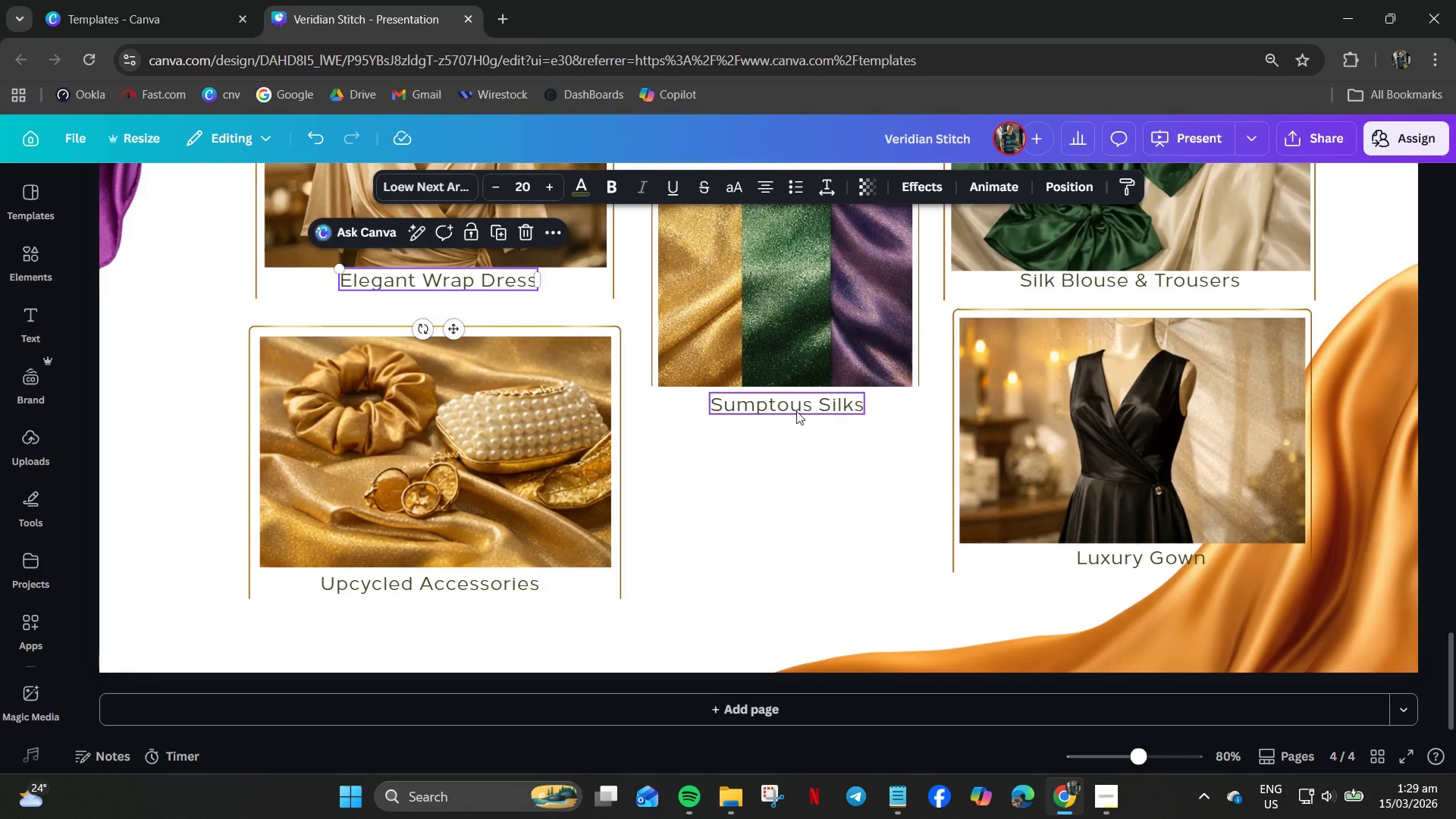 
hold_key(key=ControlLeft, duration=0.58)
scroll: coordinate [822, 519], scroll_direction: down, amount: 4.0
 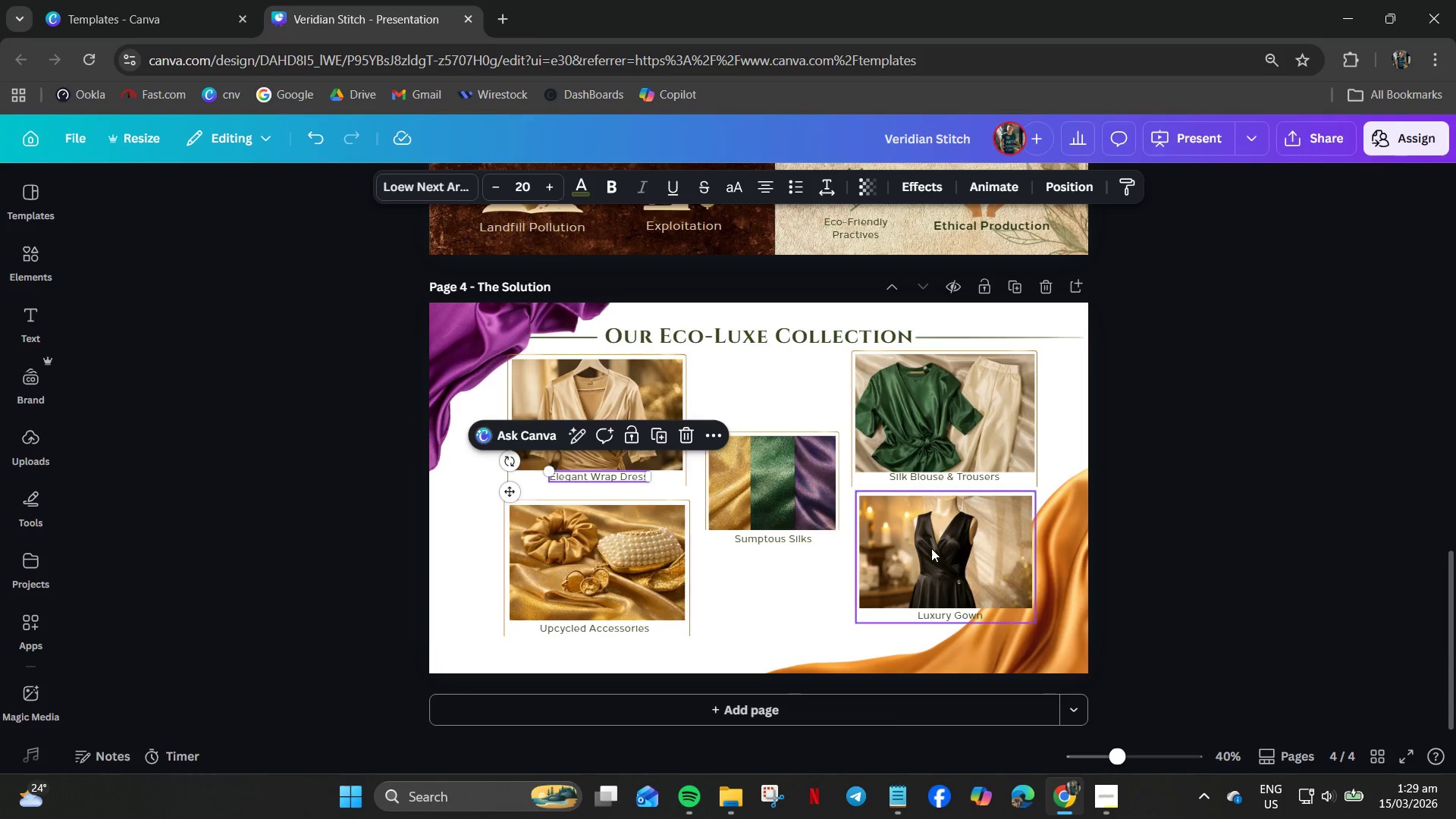 
hold_key(key=ControlLeft, duration=0.7)
scroll: coordinate [1018, 516], scroll_direction: up, amount: 3.0
 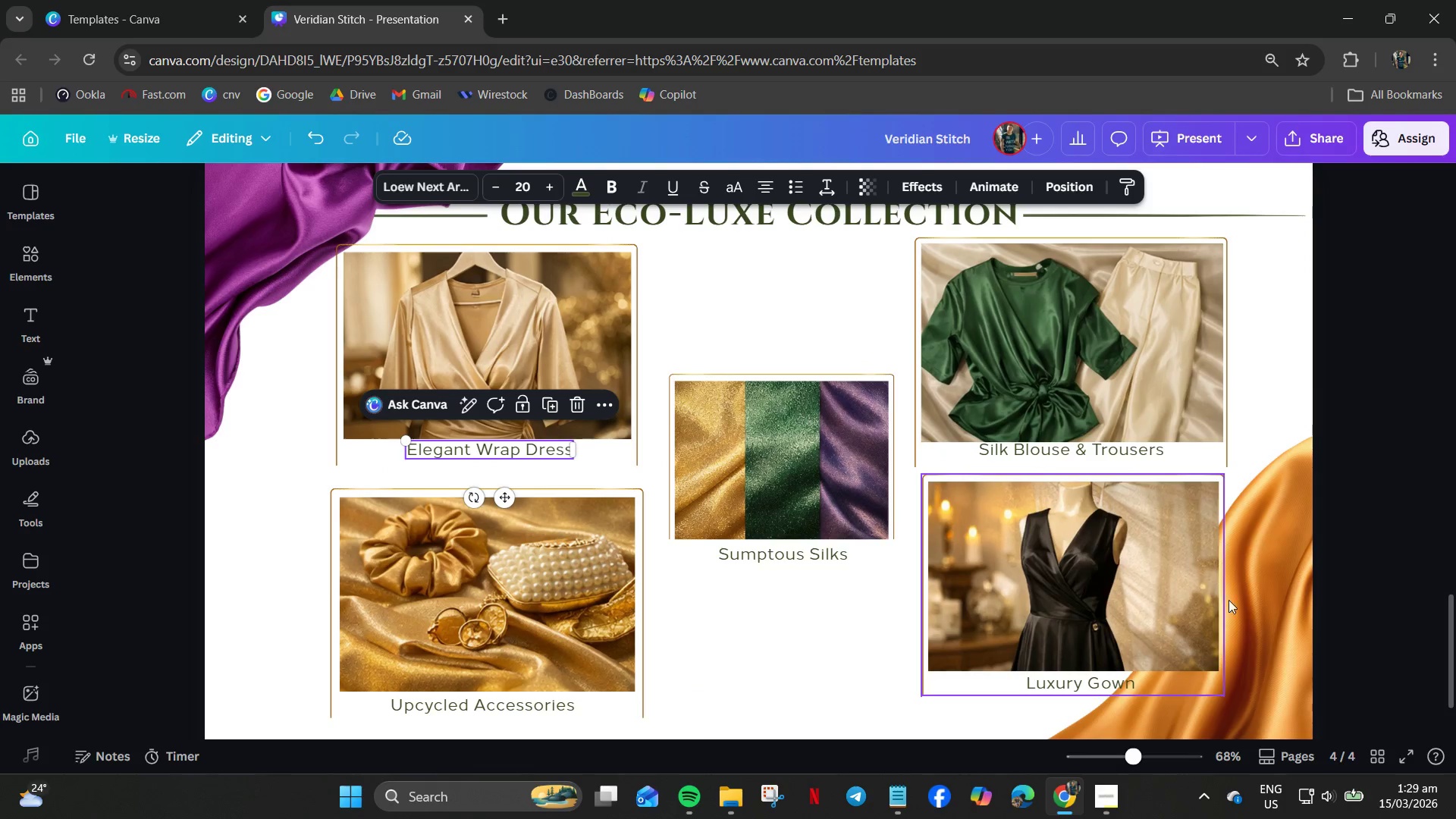 
scroll: coordinate [1281, 610], scroll_direction: down, amount: 3.0
 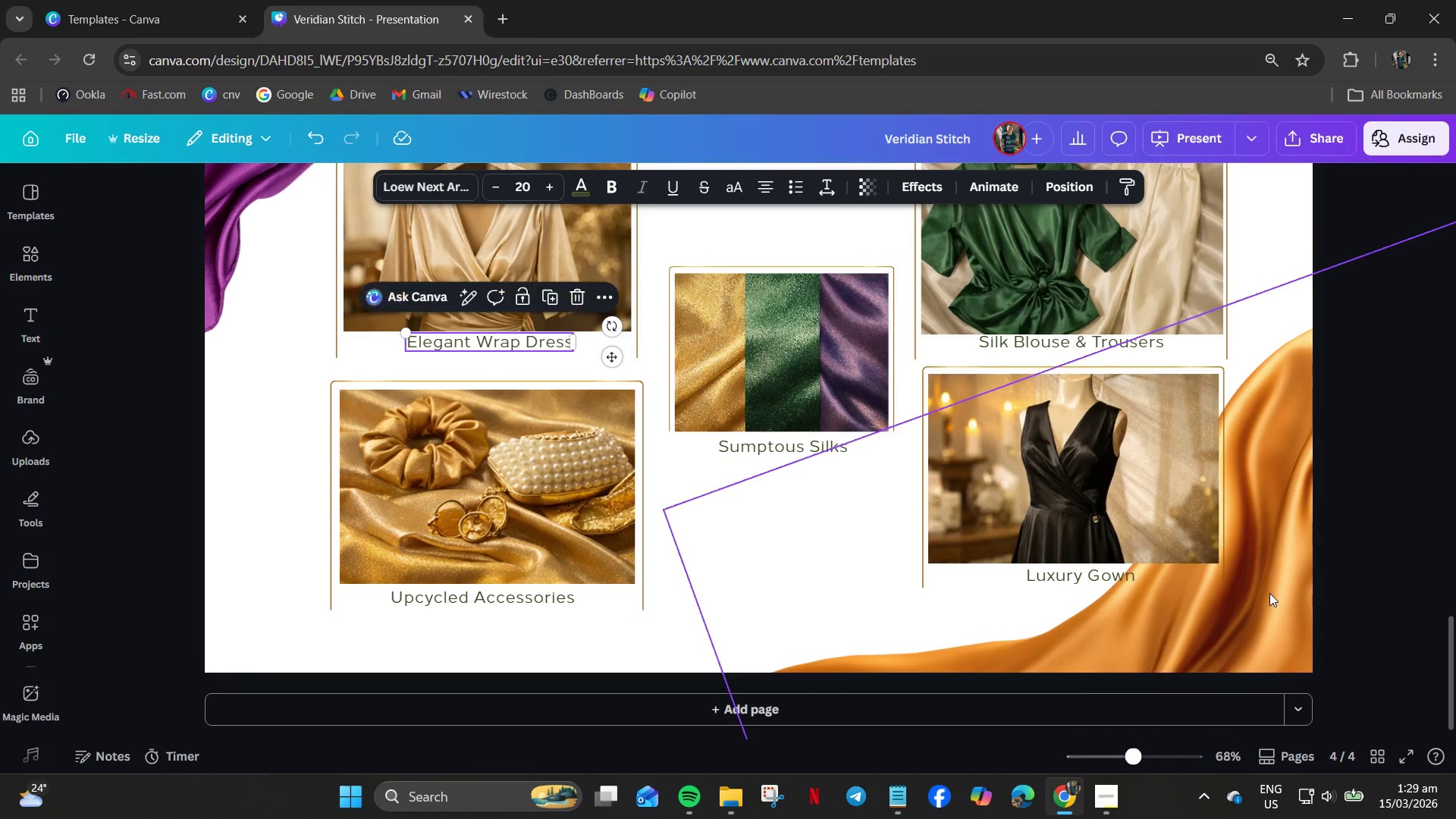 
left_click([1269, 594])
 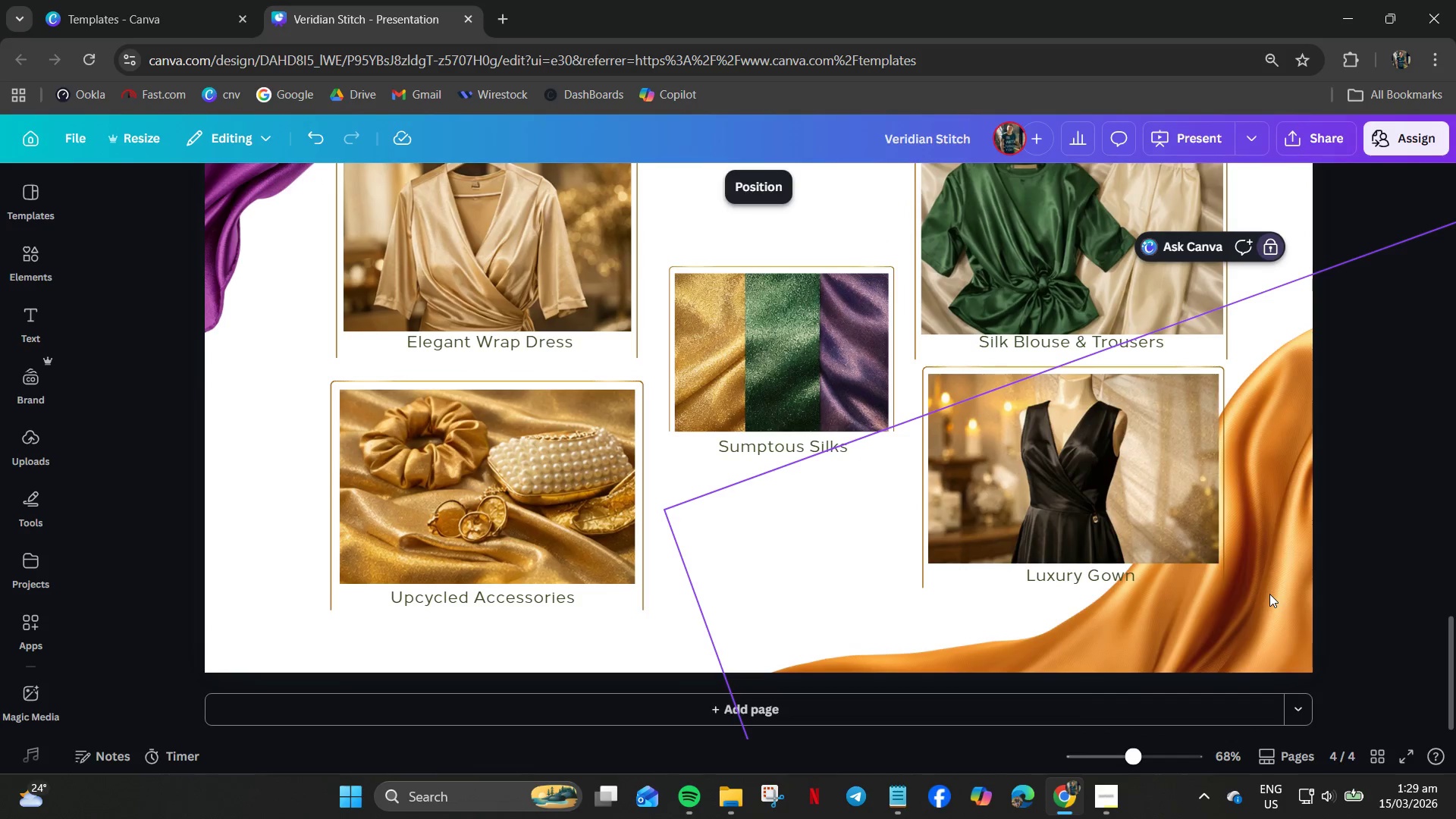 
right_click([1269, 594])
 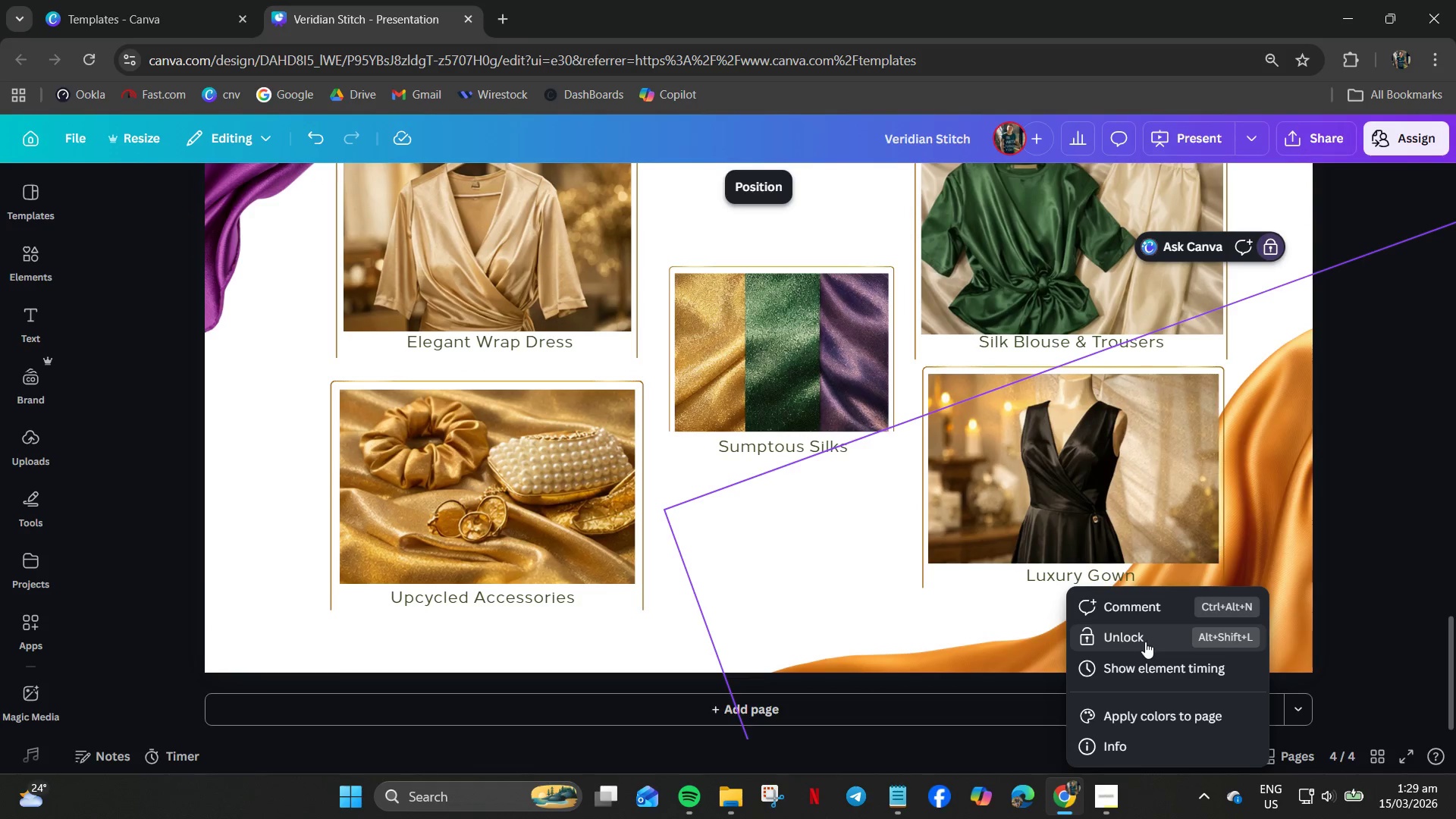 
left_click([1145, 642])
 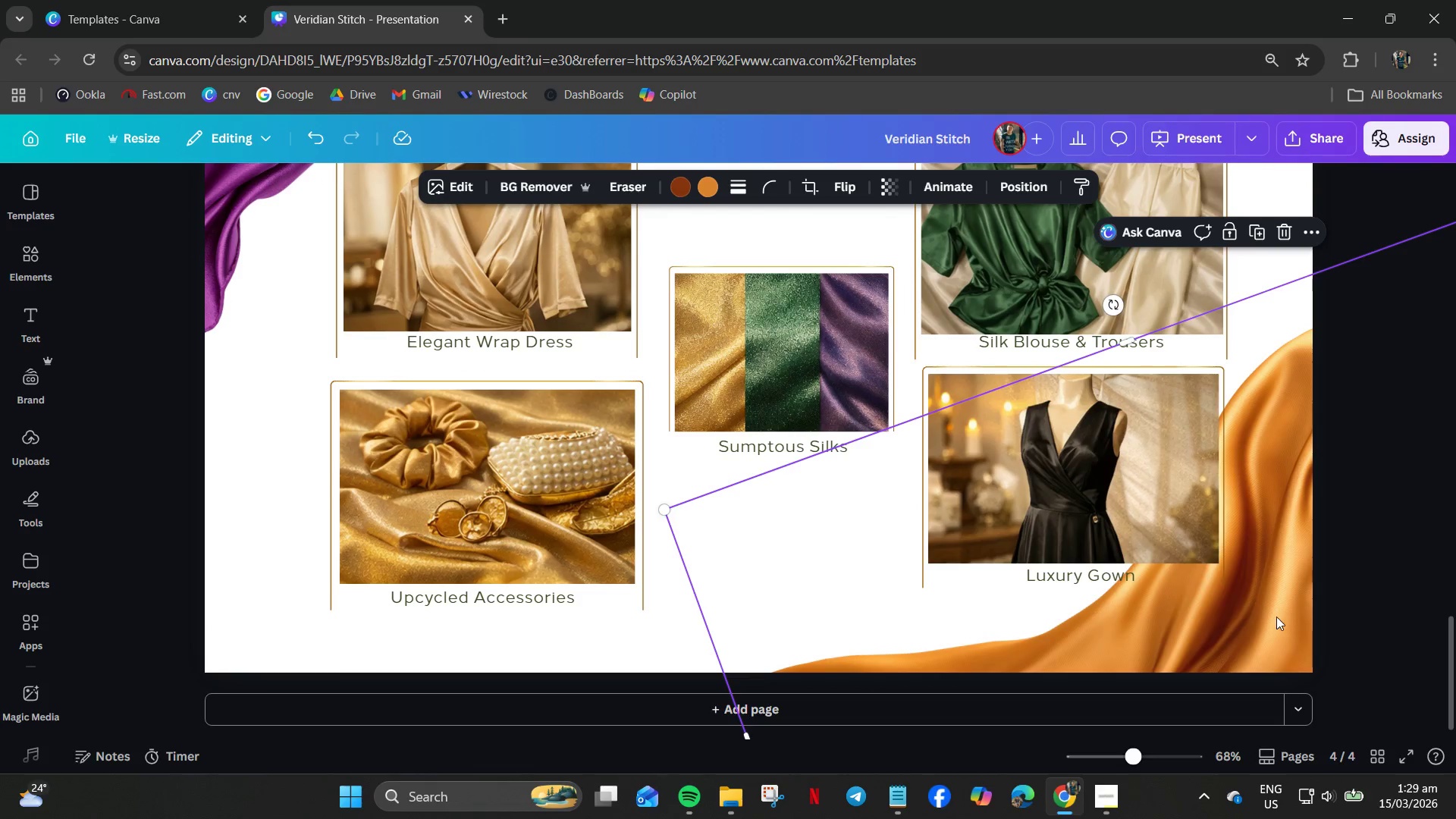 
left_click_drag(start_coordinate=[1276, 616], to_coordinate=[1370, 619])
 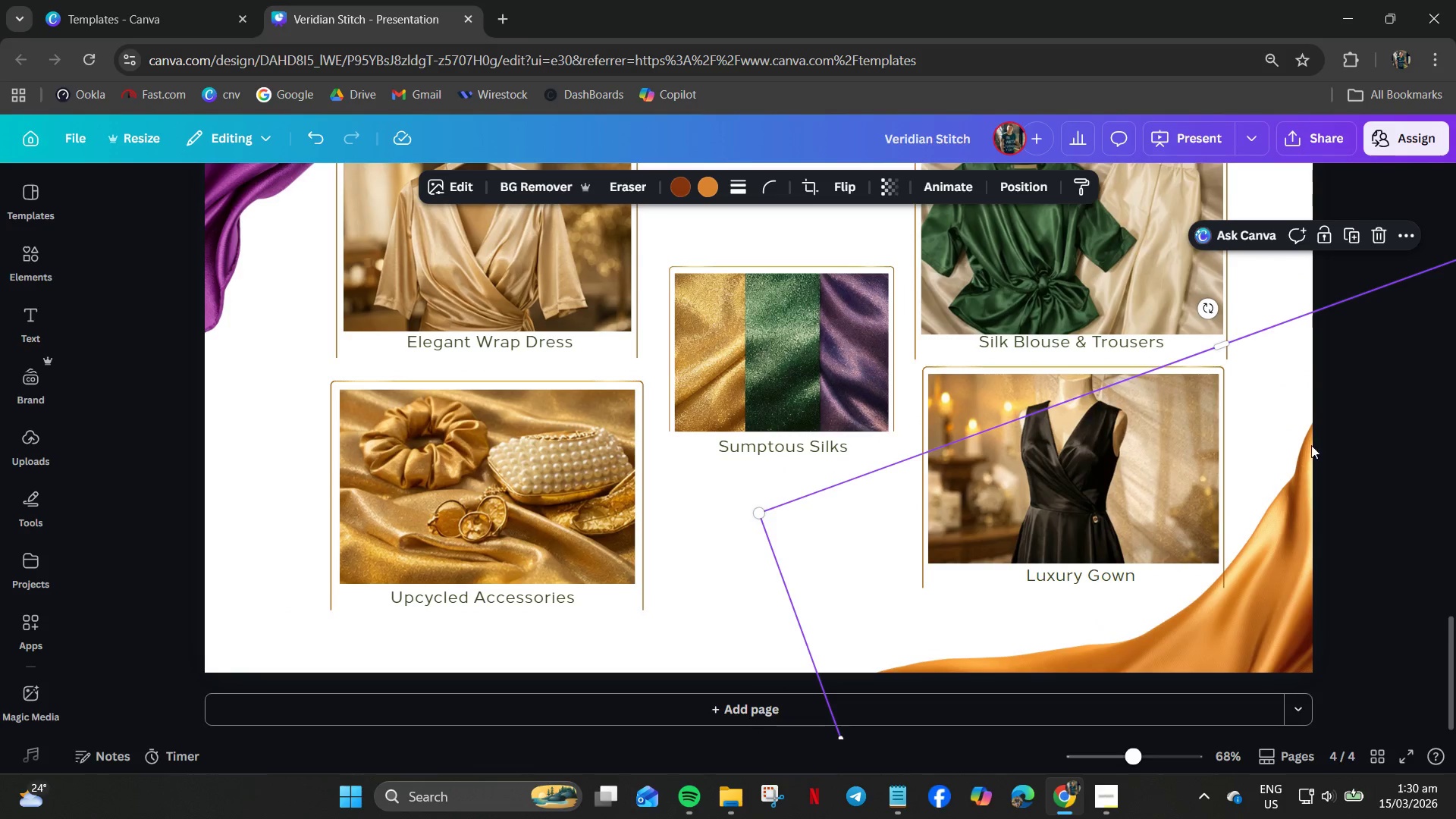 
left_click([1285, 417])
 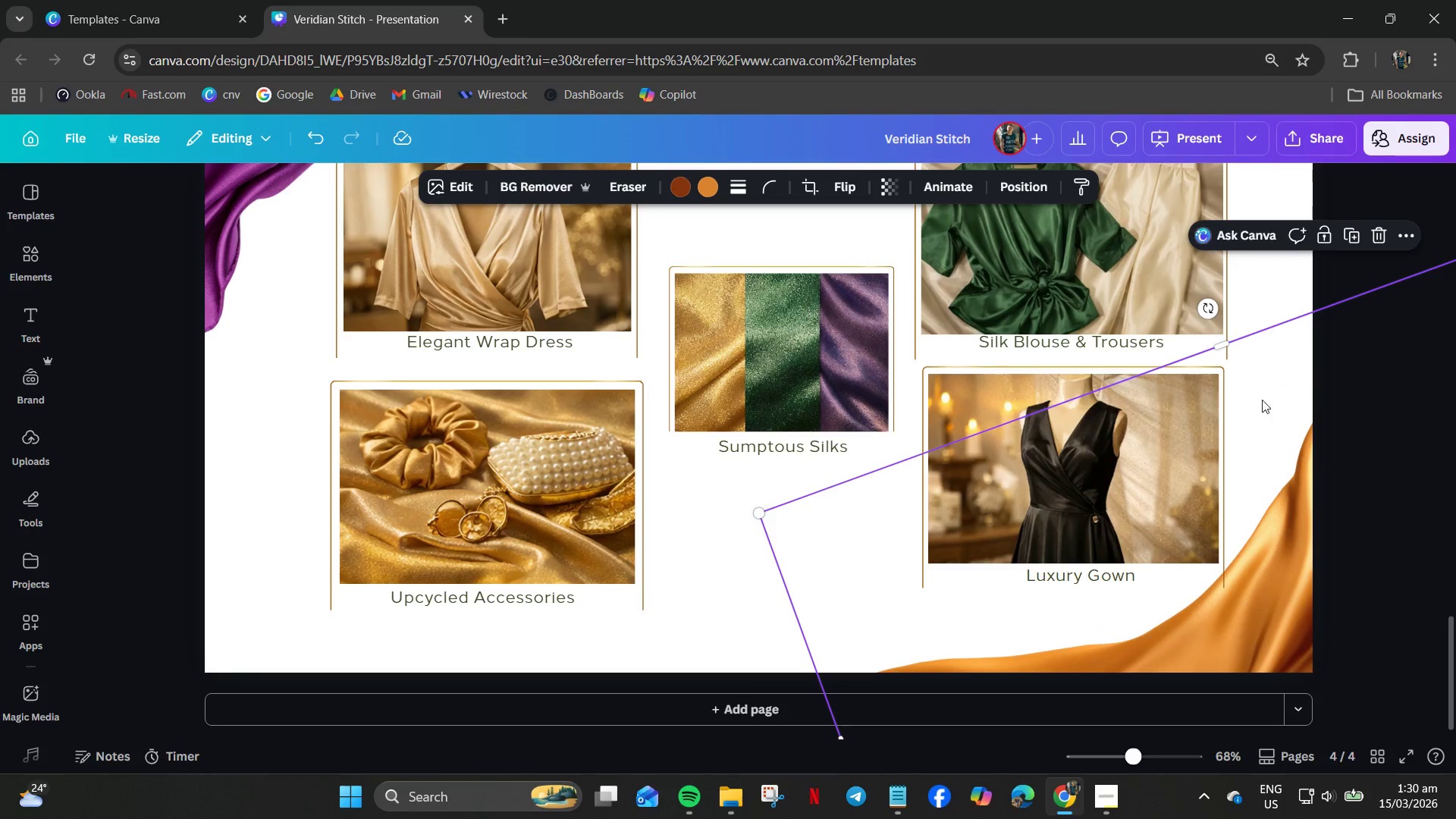 
left_click([1260, 388])
 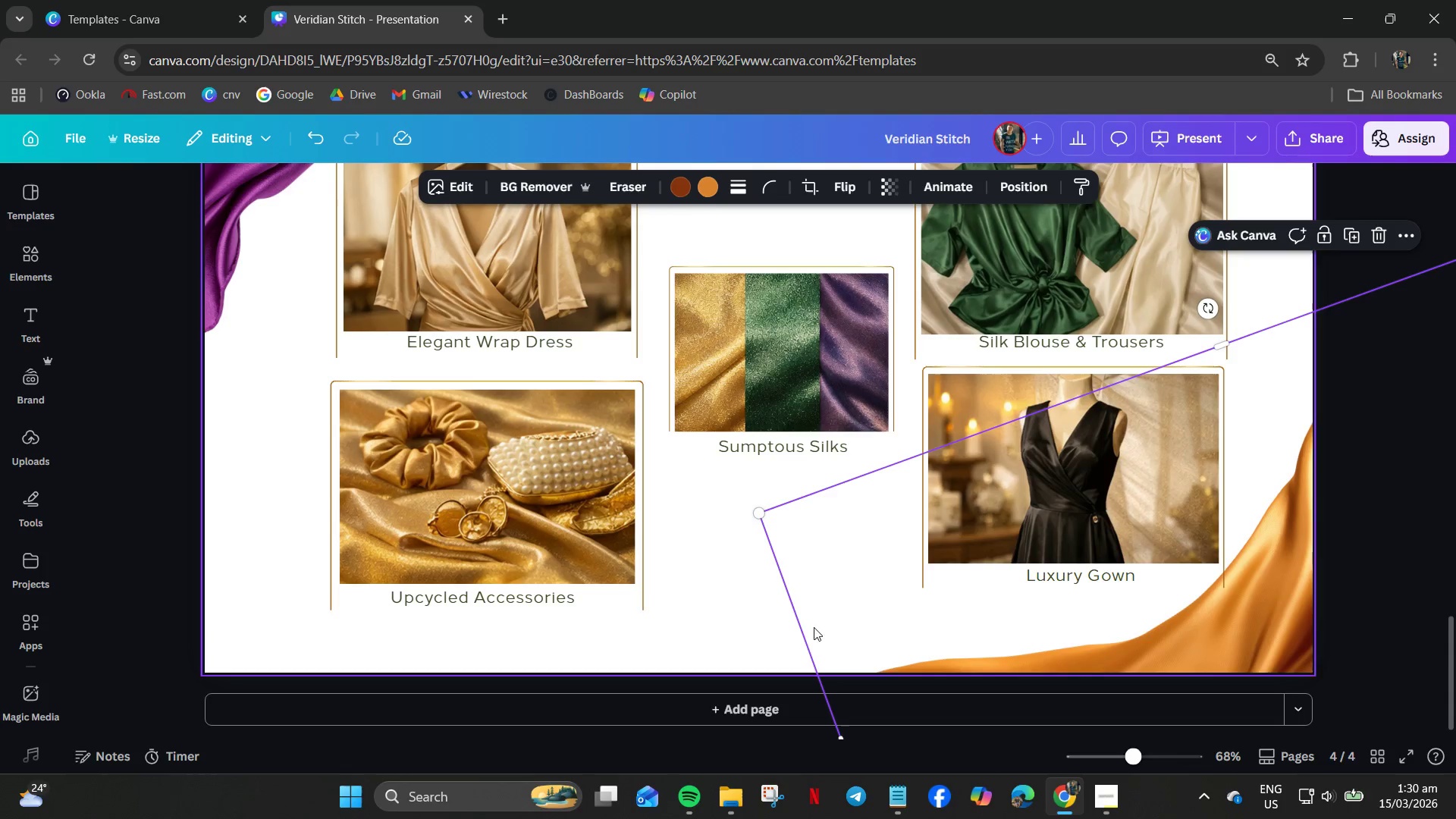 
right_click([1147, 652])
 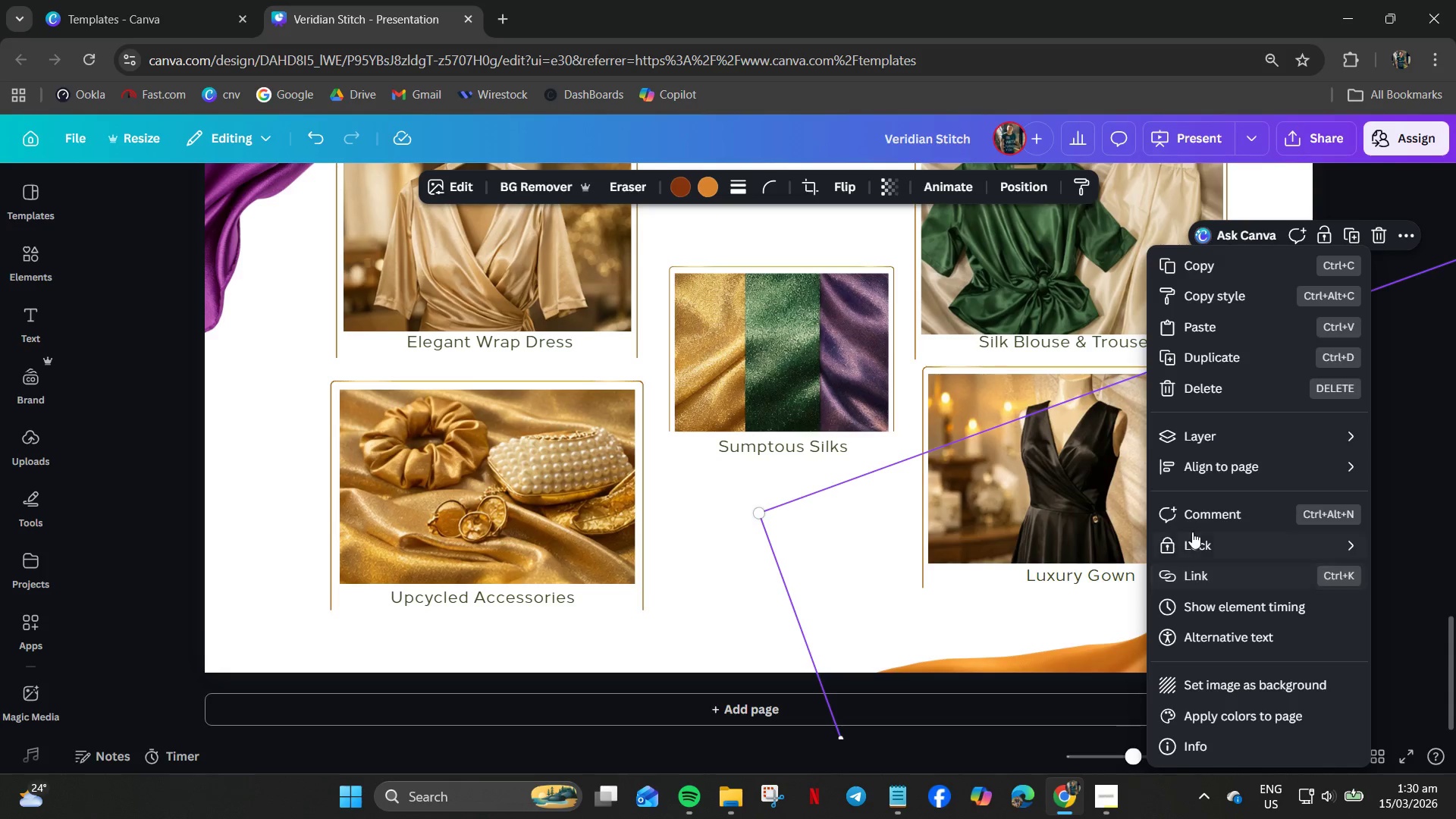 
left_click([1200, 542])
 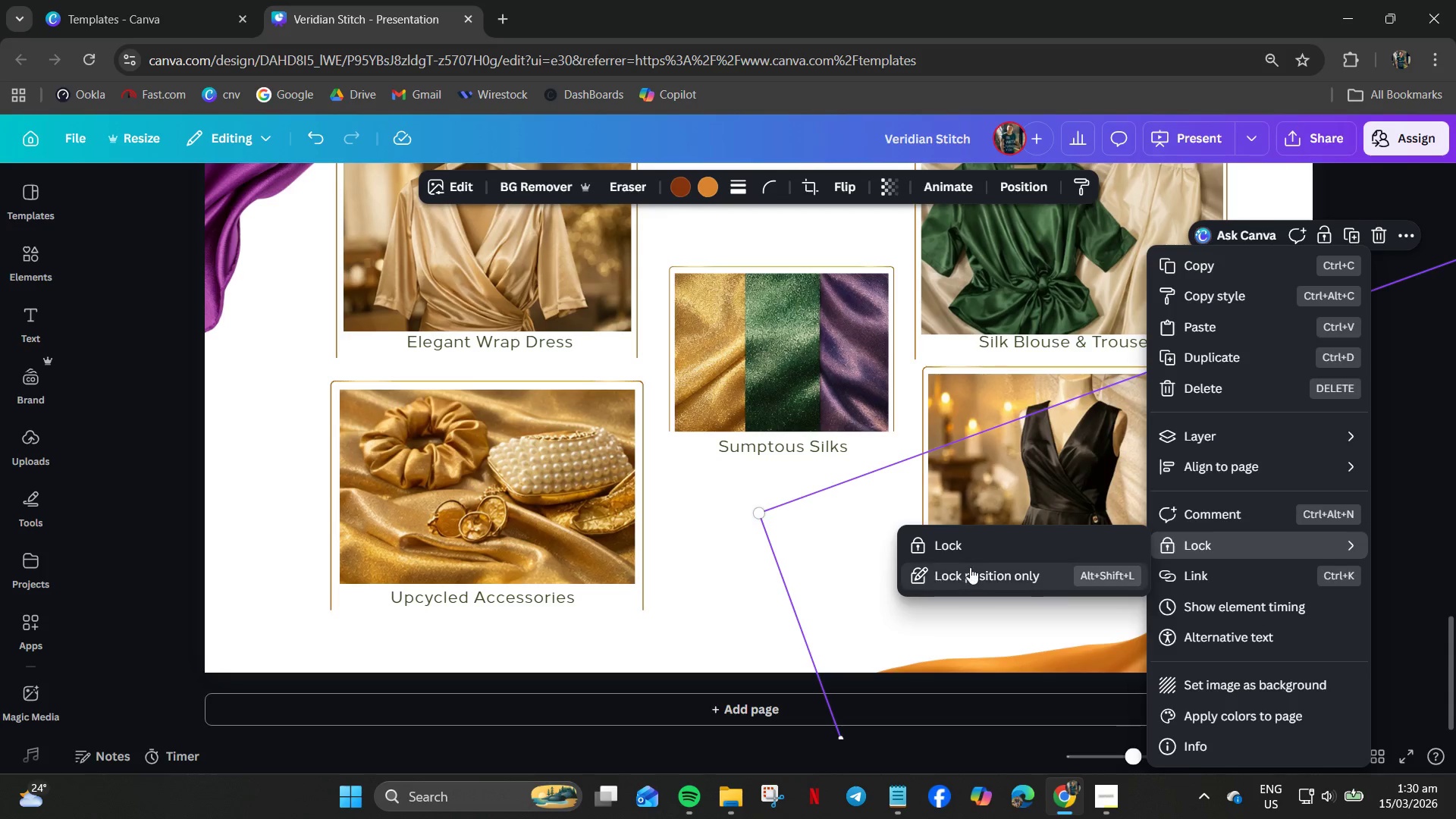 
left_click([968, 548])
 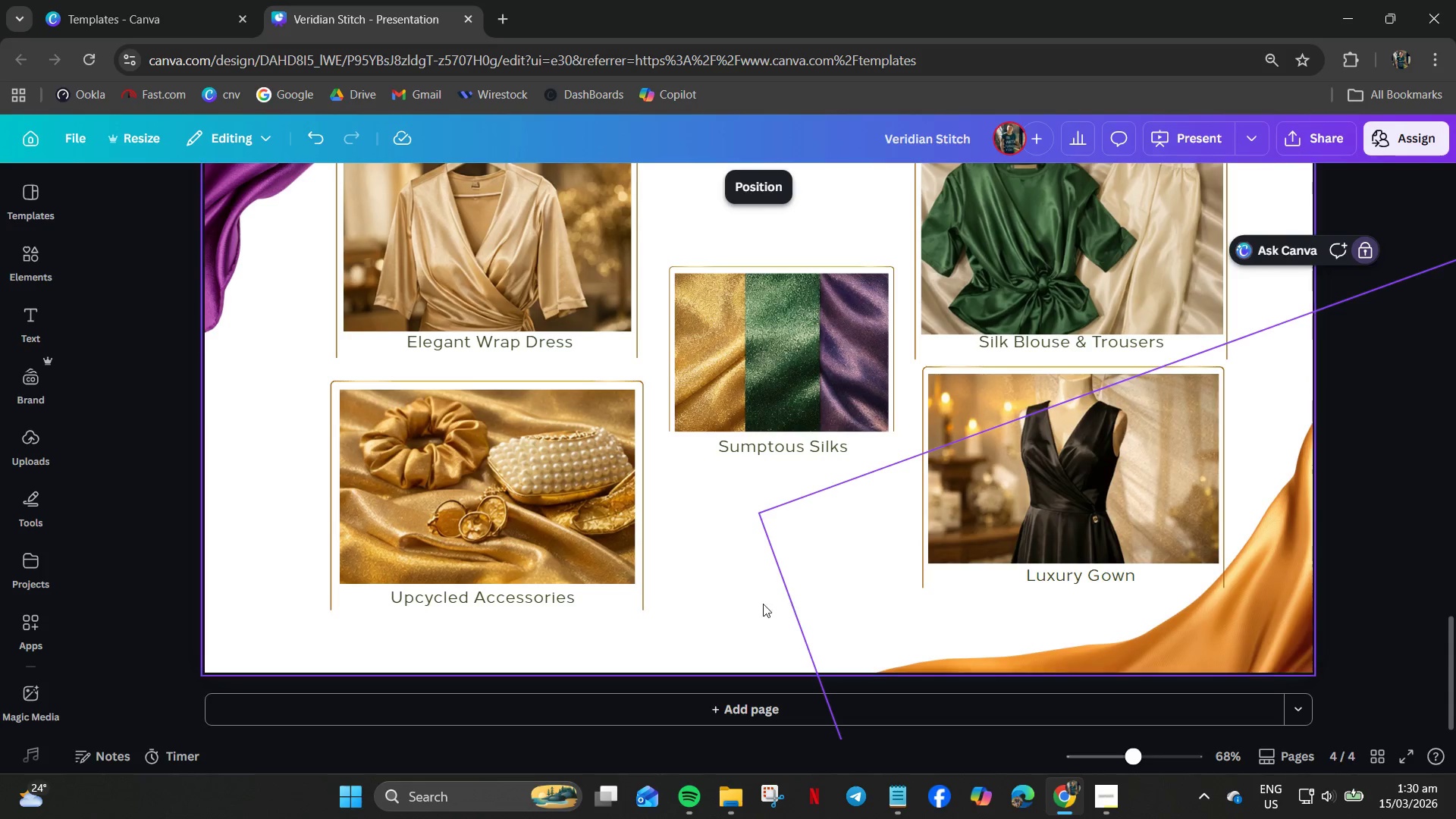 
left_click([743, 604])
 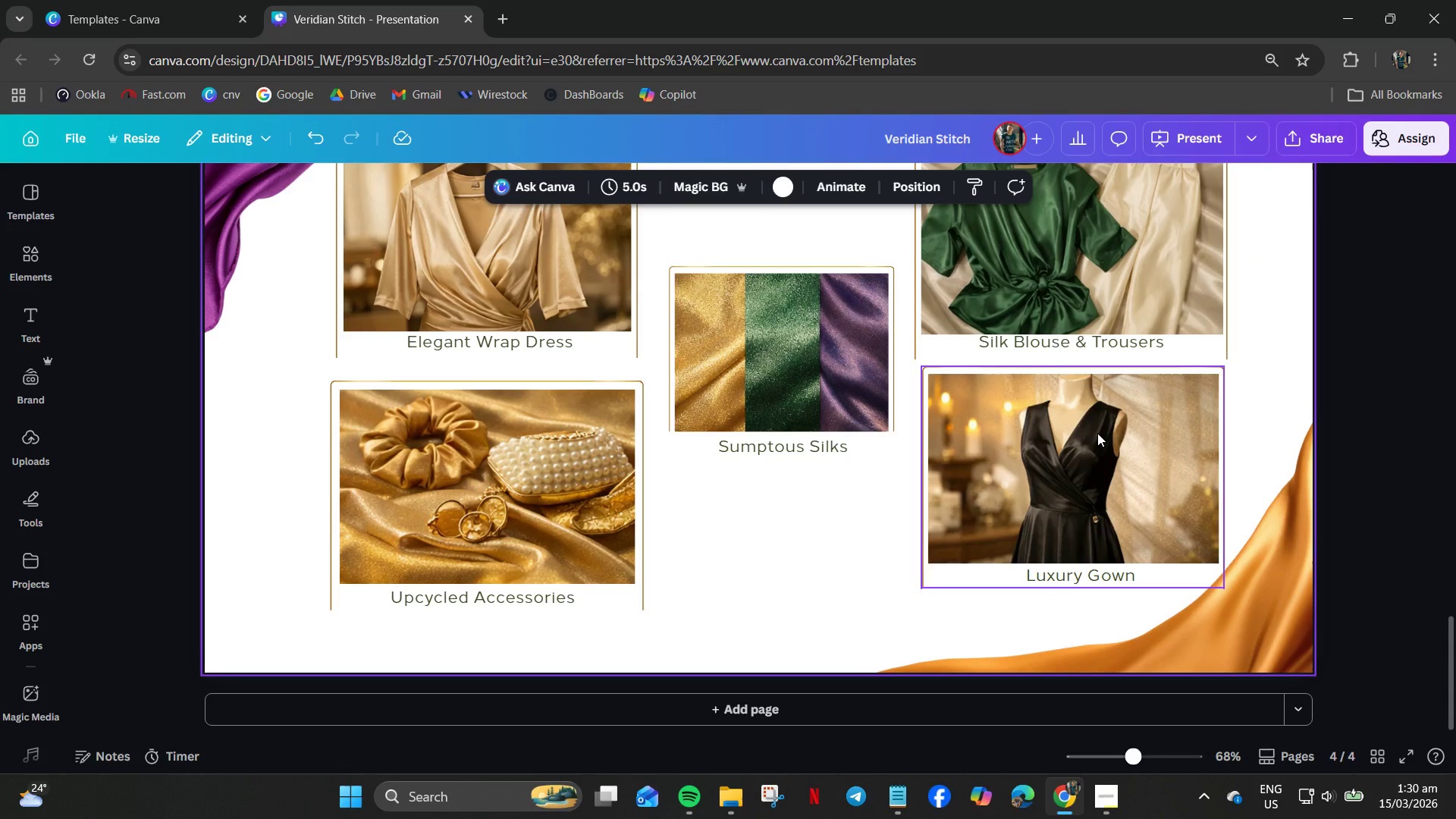 
left_click([1097, 433])
 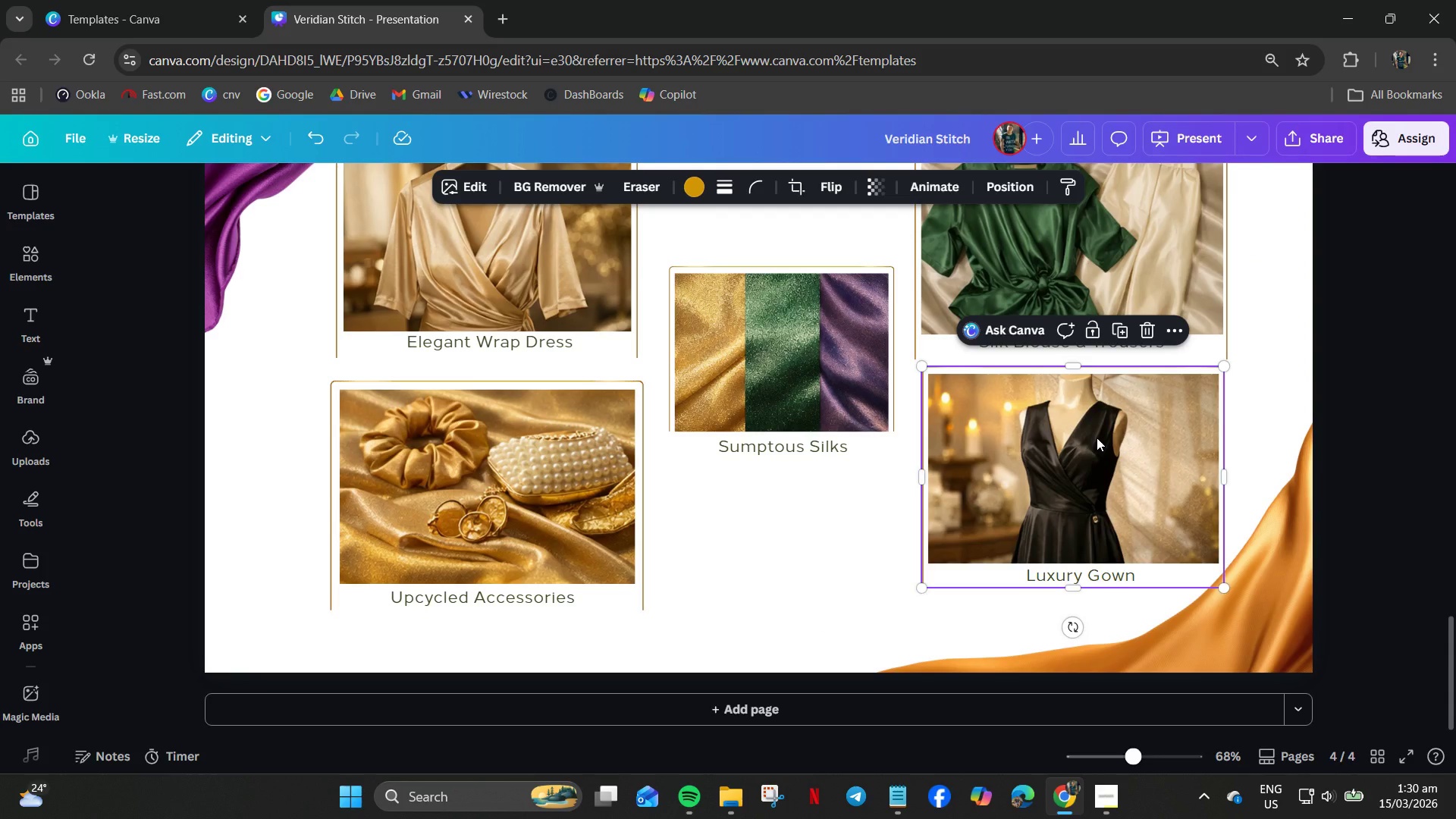 
left_click_drag(start_coordinate=[1097, 438], to_coordinate=[1097, 478])
 